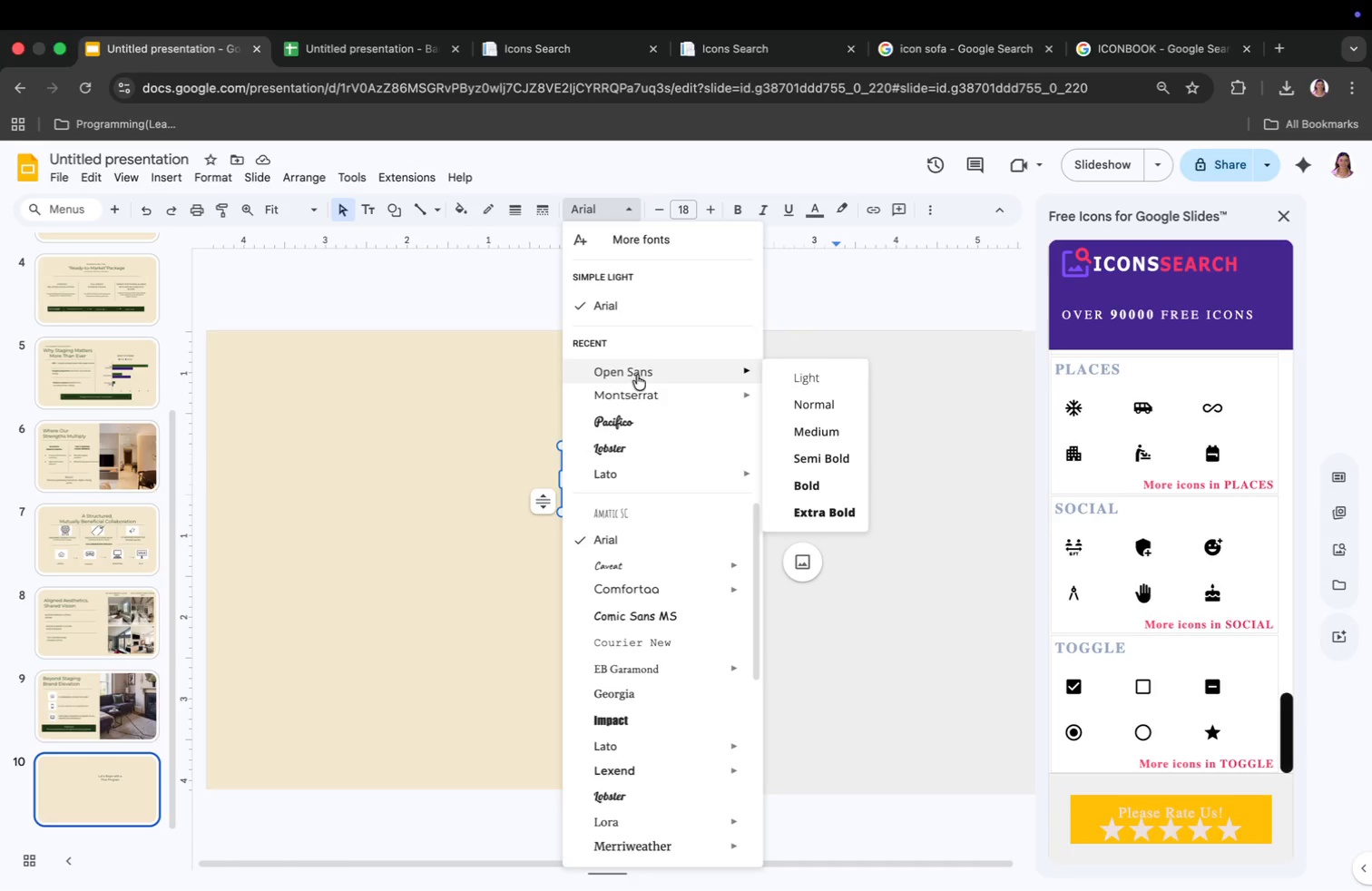 
left_click([642, 391])
 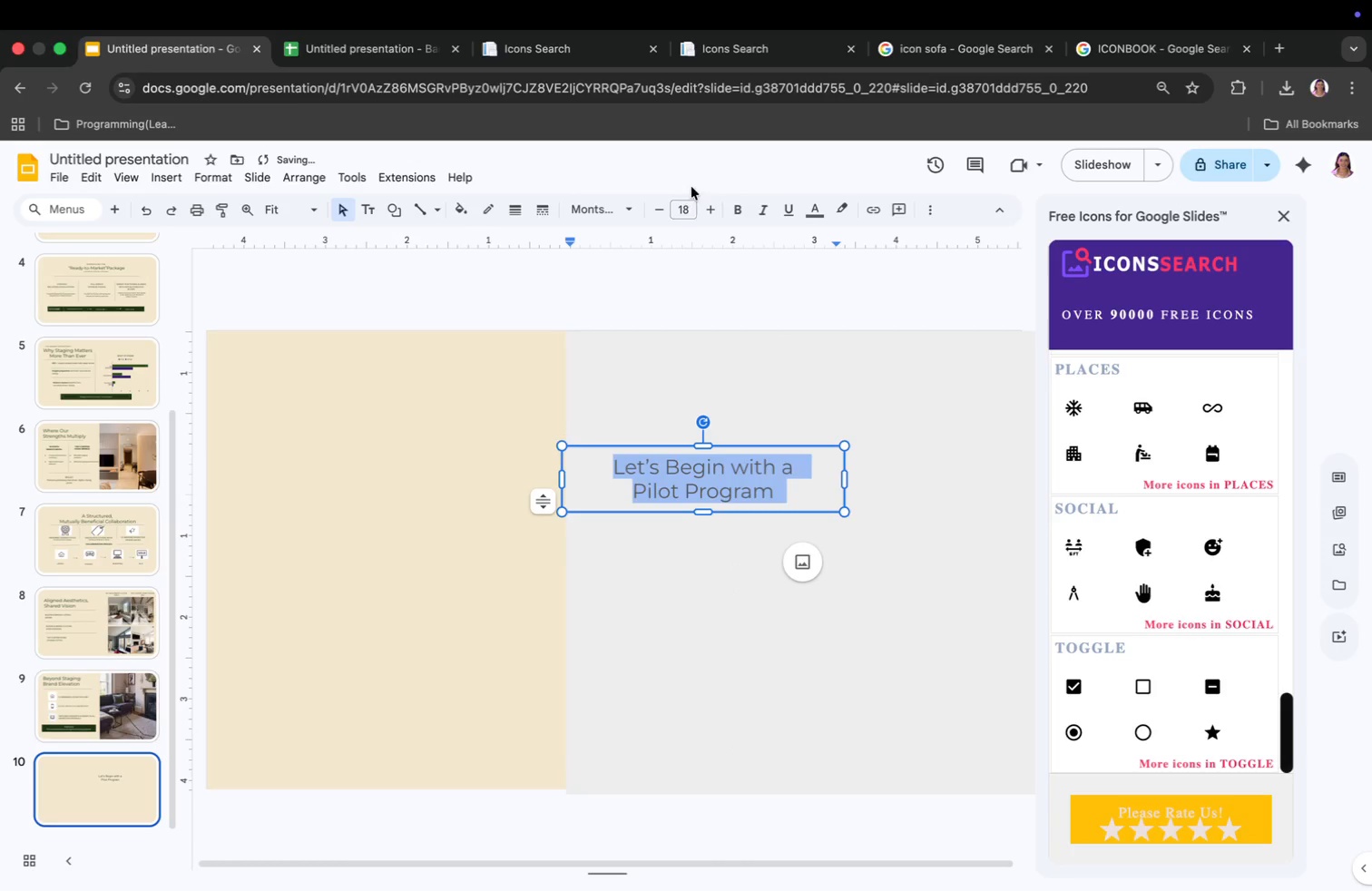 
left_click([683, 213])
 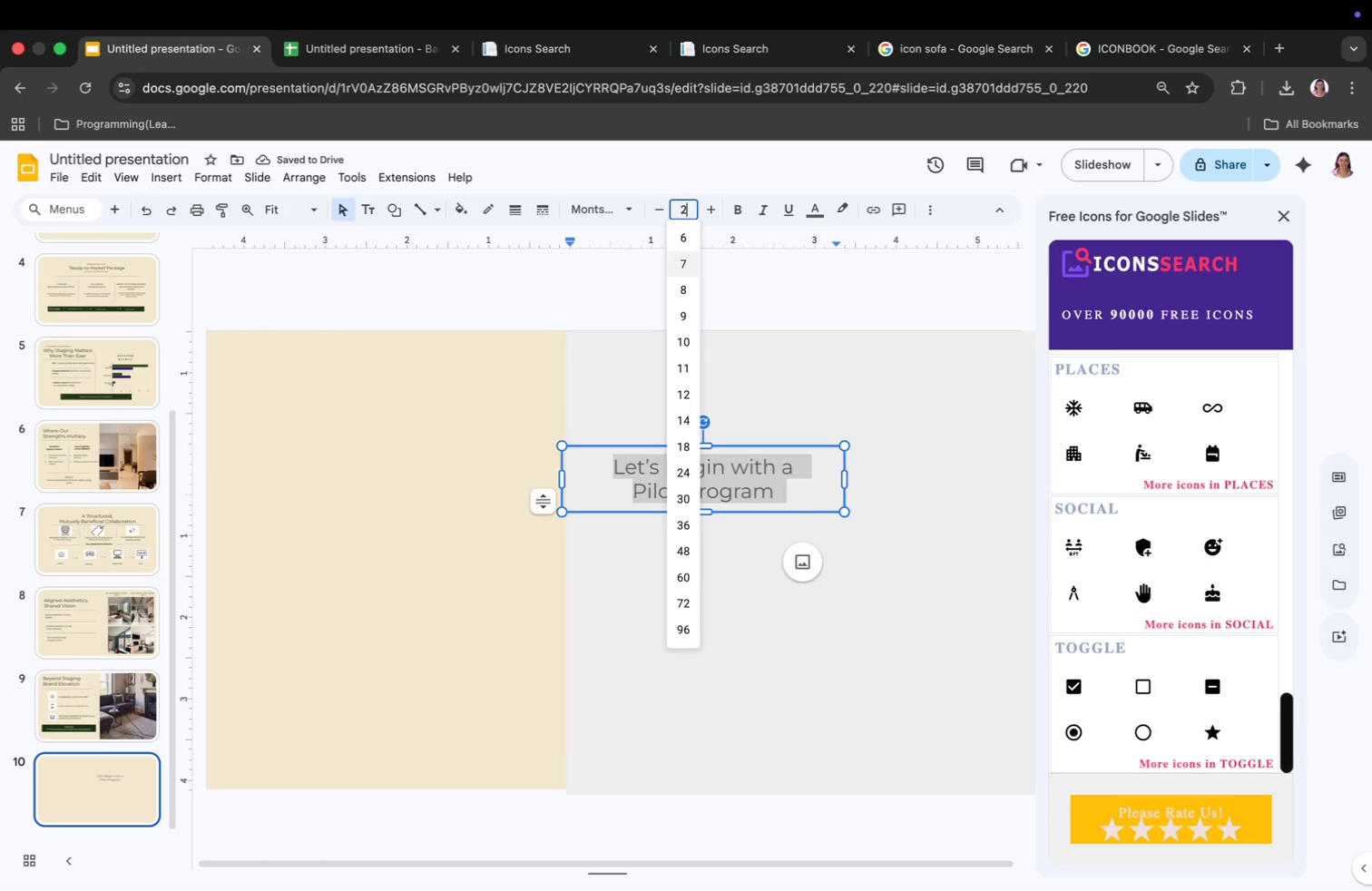 
type(28)
 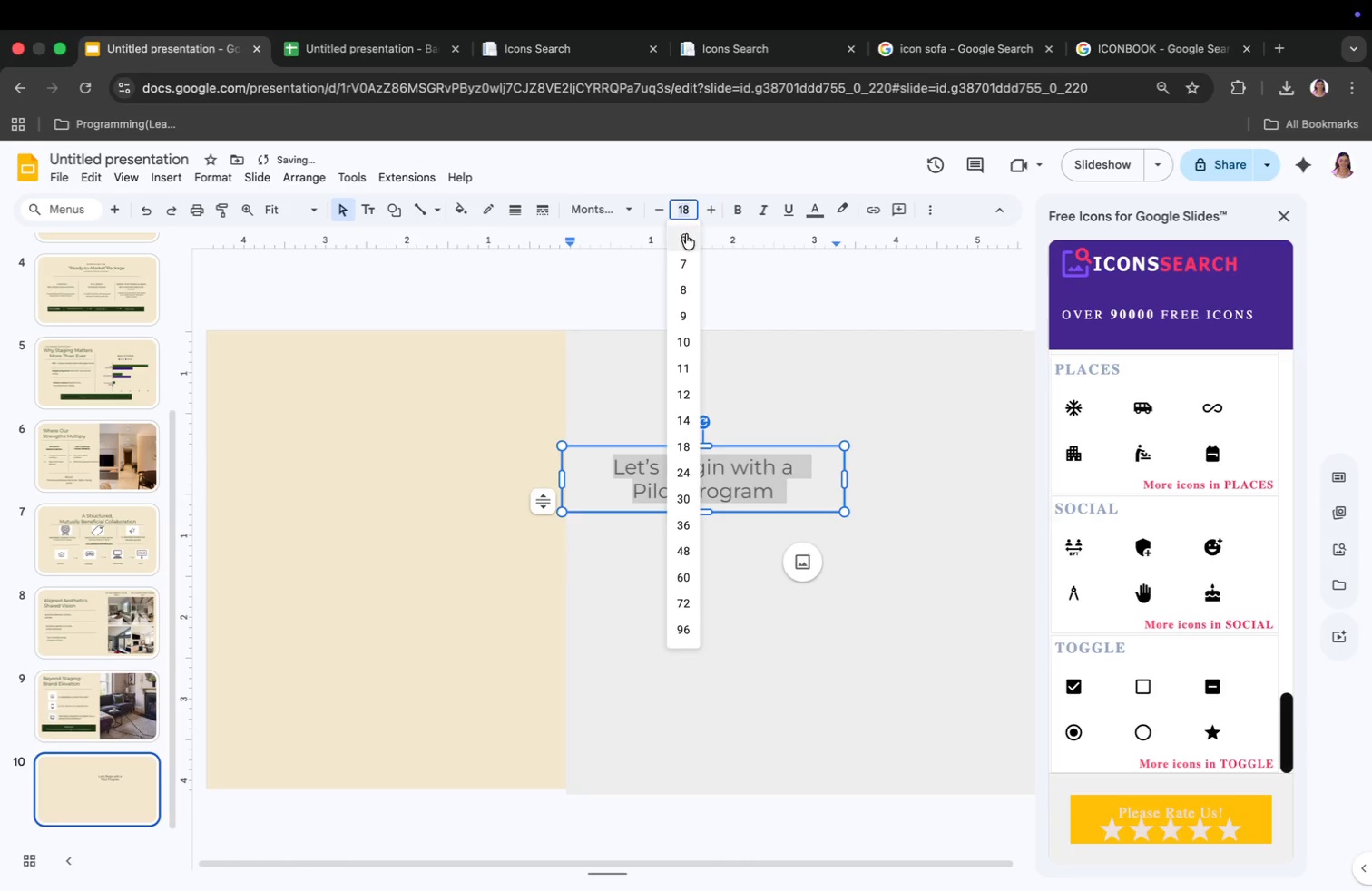 
key(Enter)
 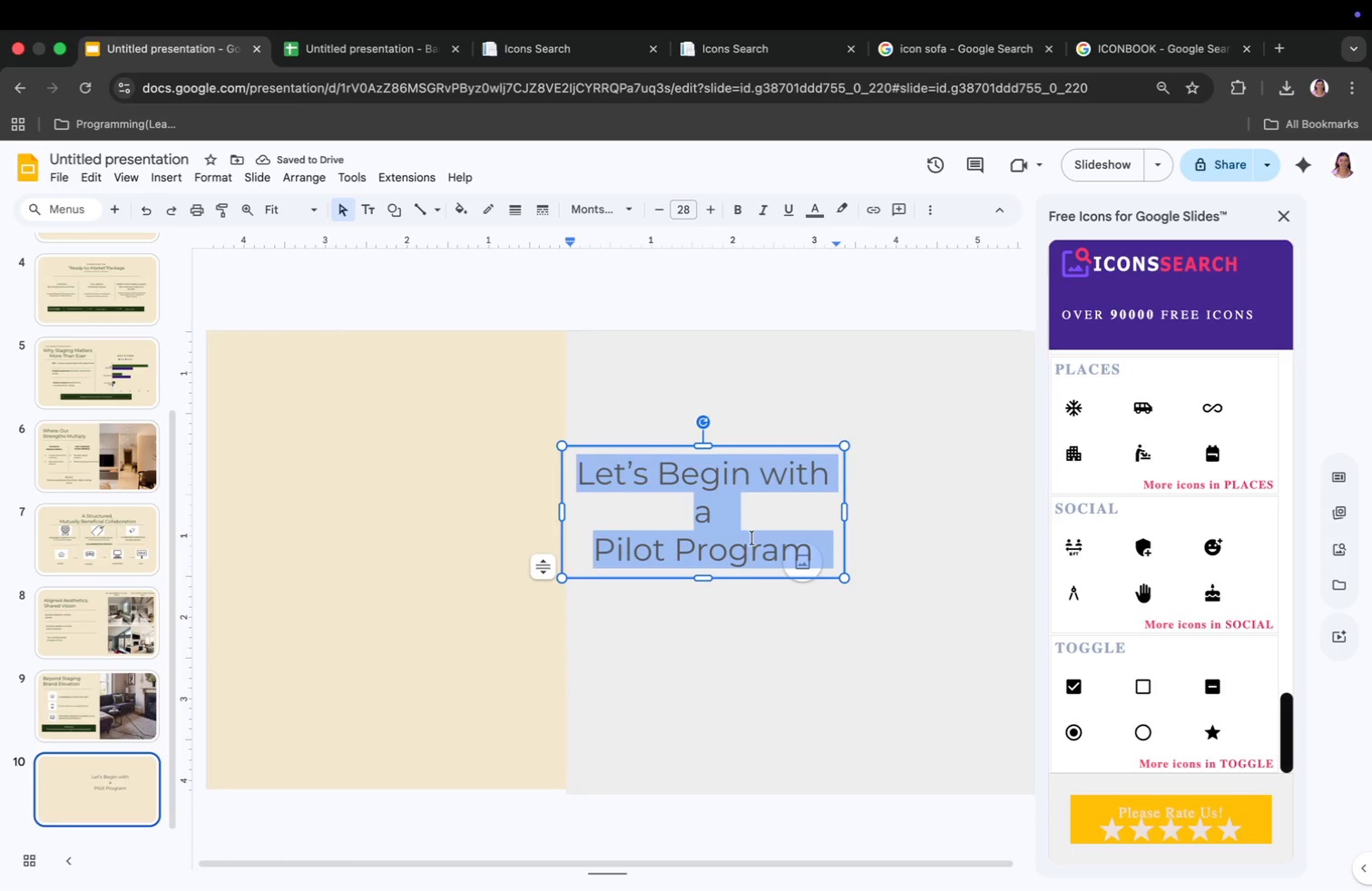 
wait(6.12)
 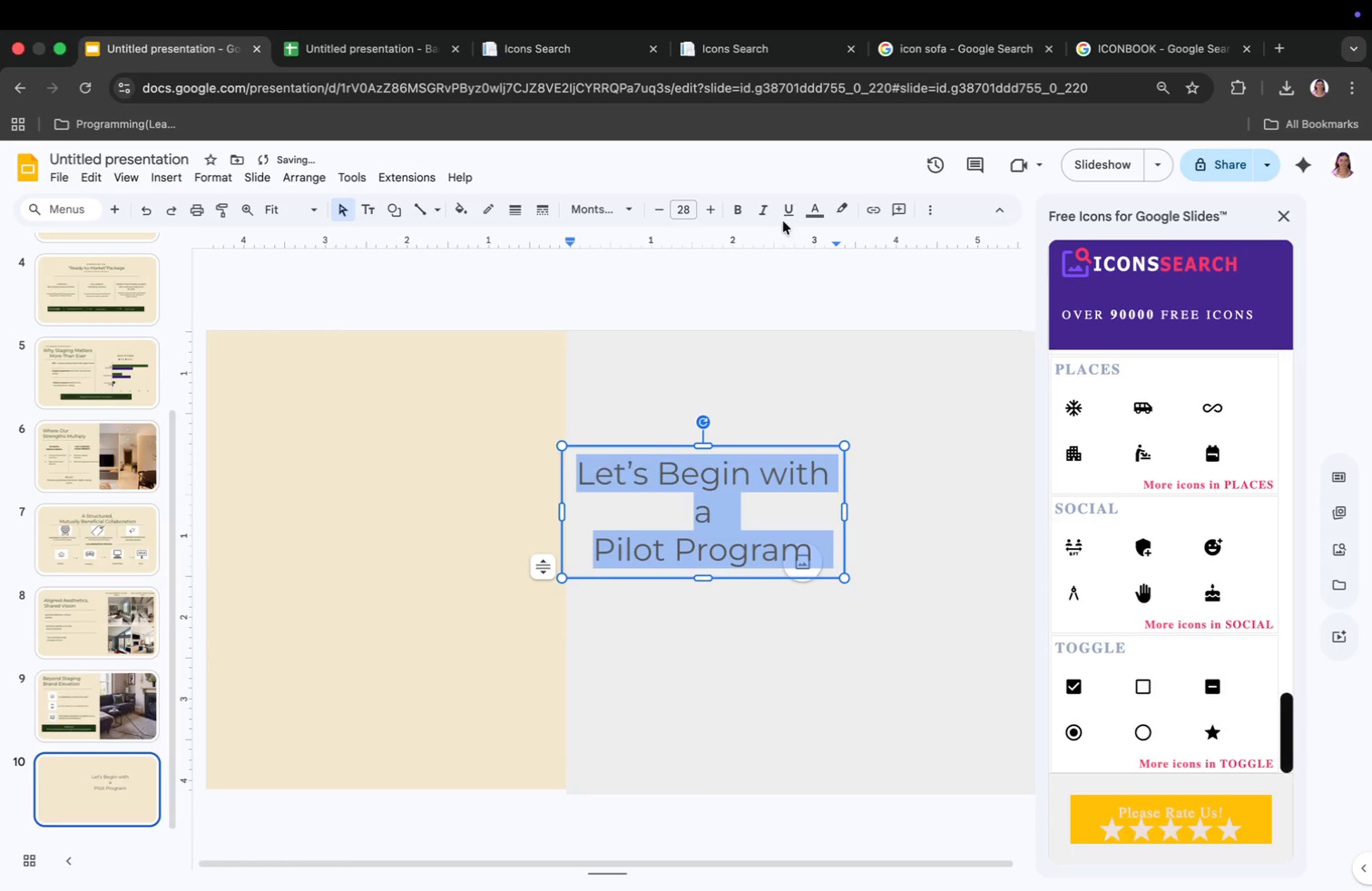 
left_click_drag(start_coordinate=[841, 514], to_coordinate=[874, 514])
 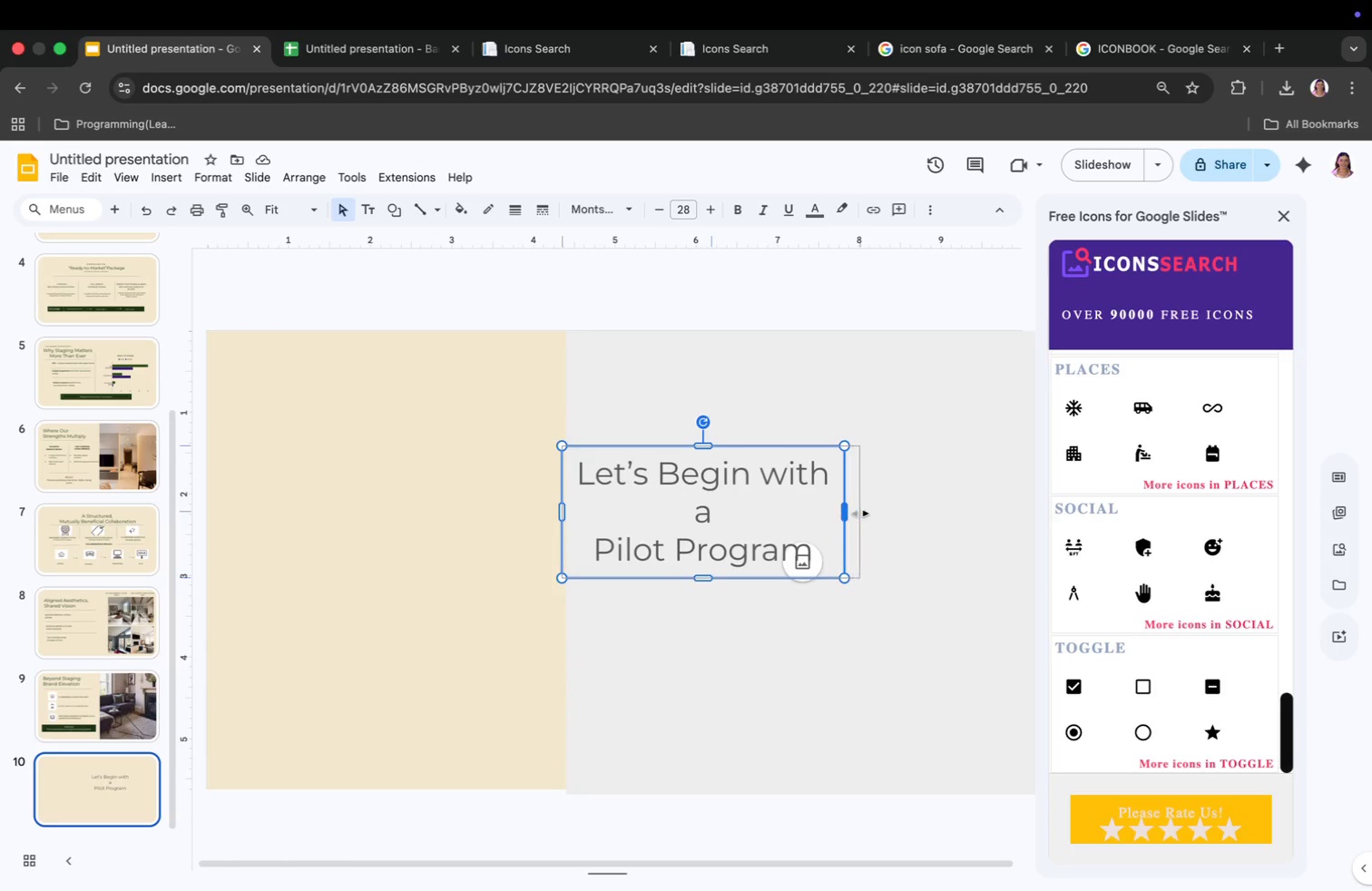 
left_click_drag(start_coordinate=[715, 452], to_coordinate=[380, 366])
 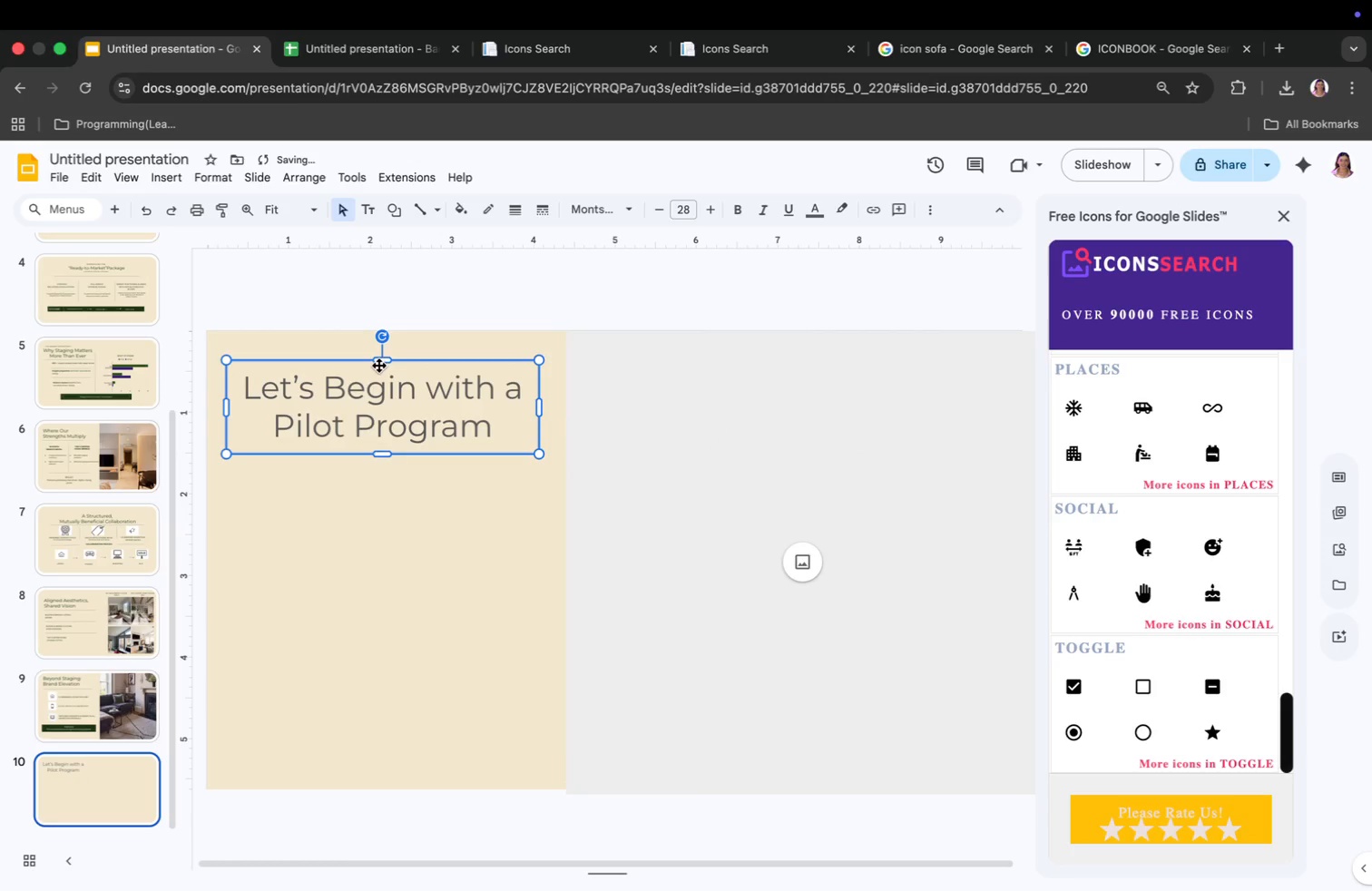 
key(Meta+CommandLeft)
 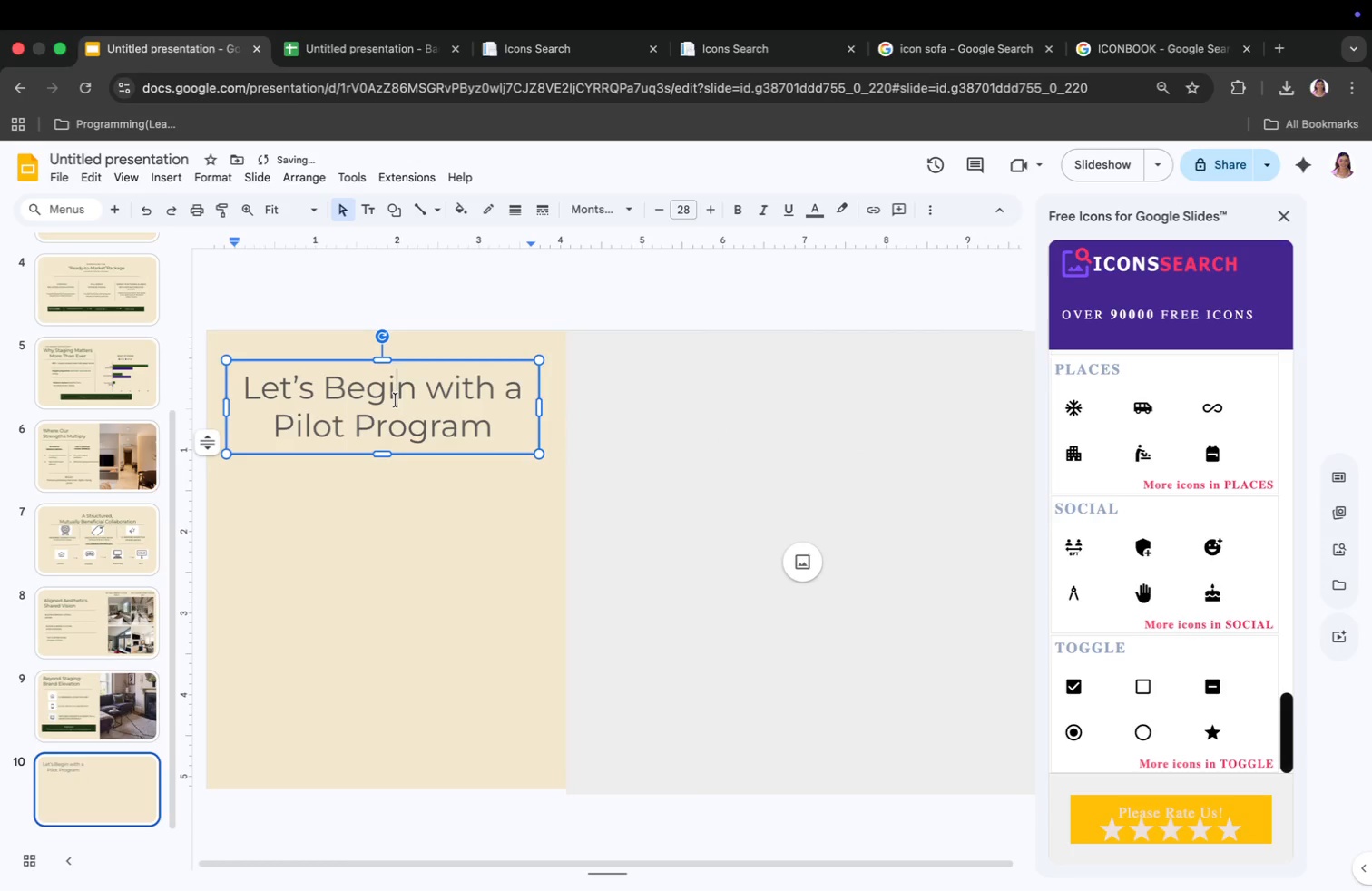 
key(Meta+A)
 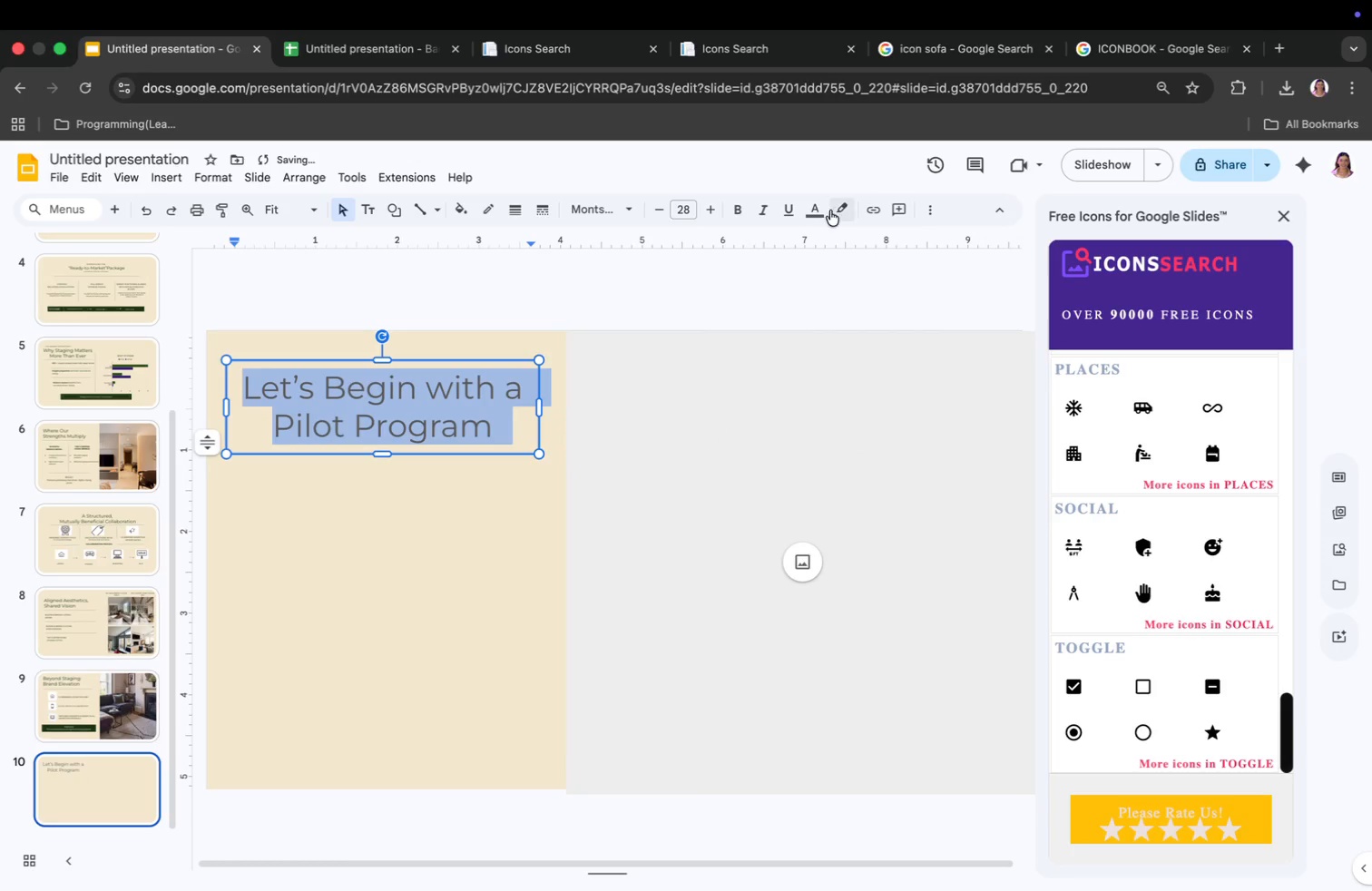 
left_click([802, 213])
 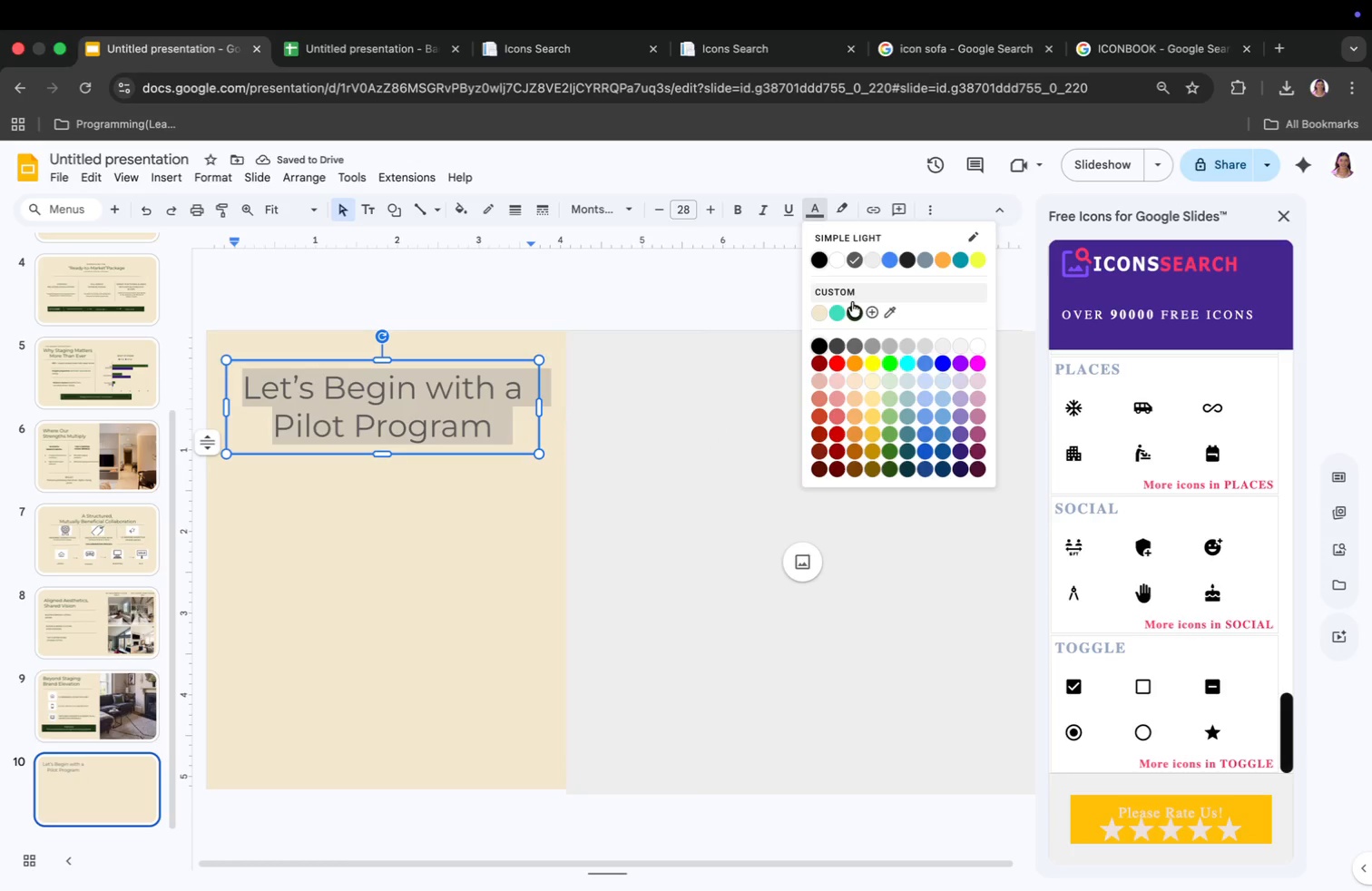 
left_click([852, 311])
 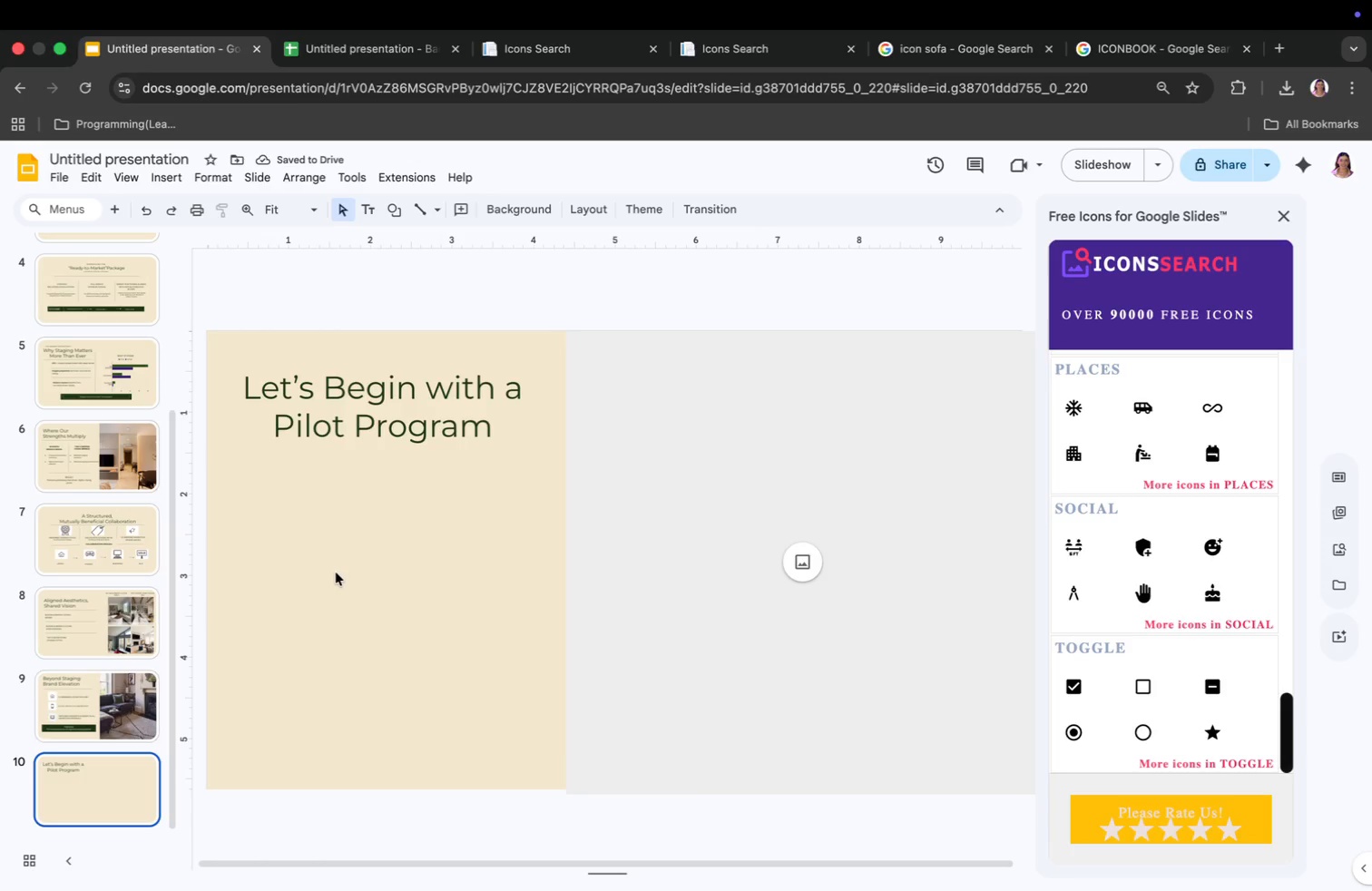 
wait(6.42)
 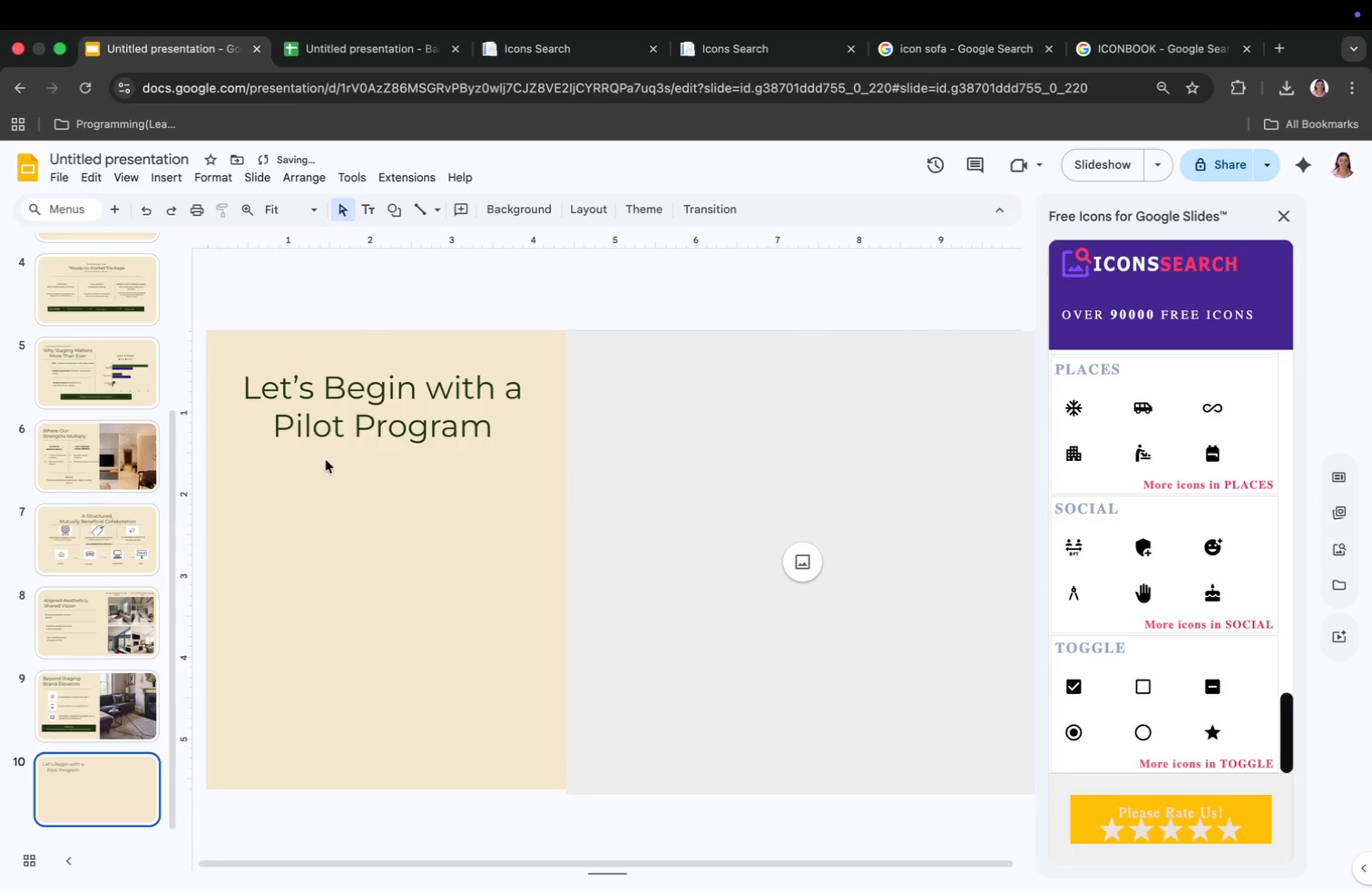 
left_click([426, 441])
 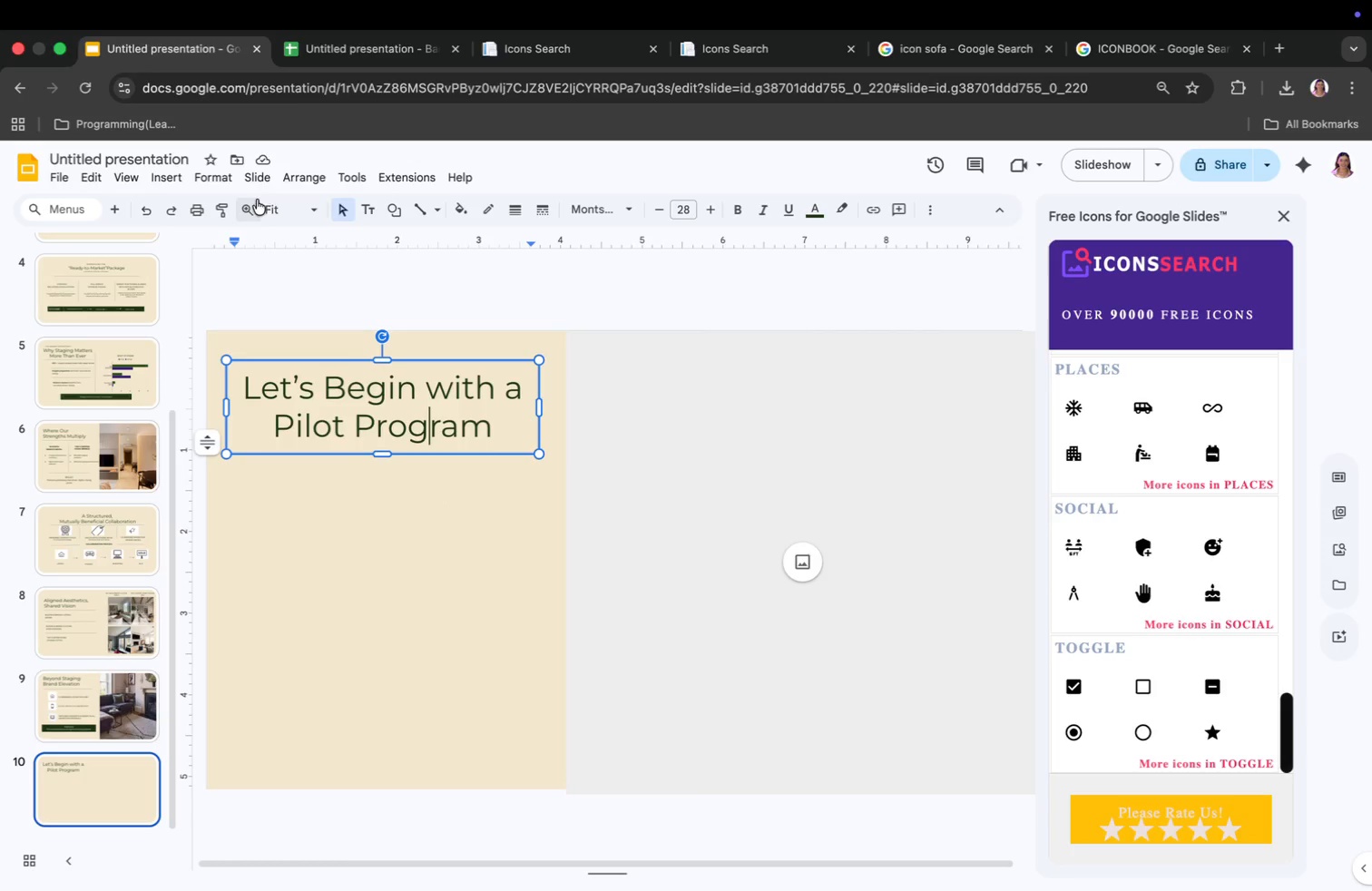 
left_click([417, 210])
 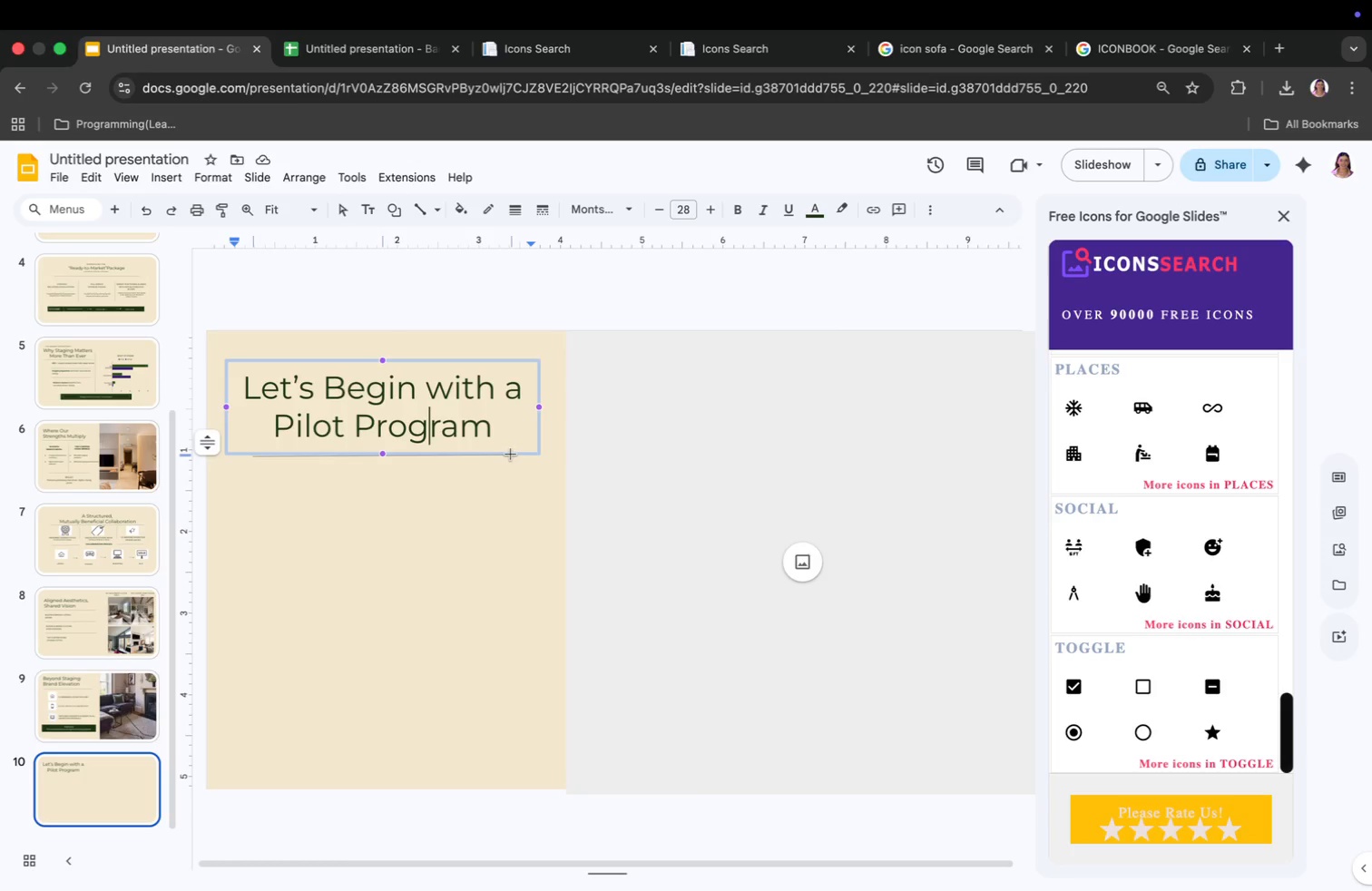 
left_click_drag(start_coordinate=[252, 456], to_coordinate=[514, 454])
 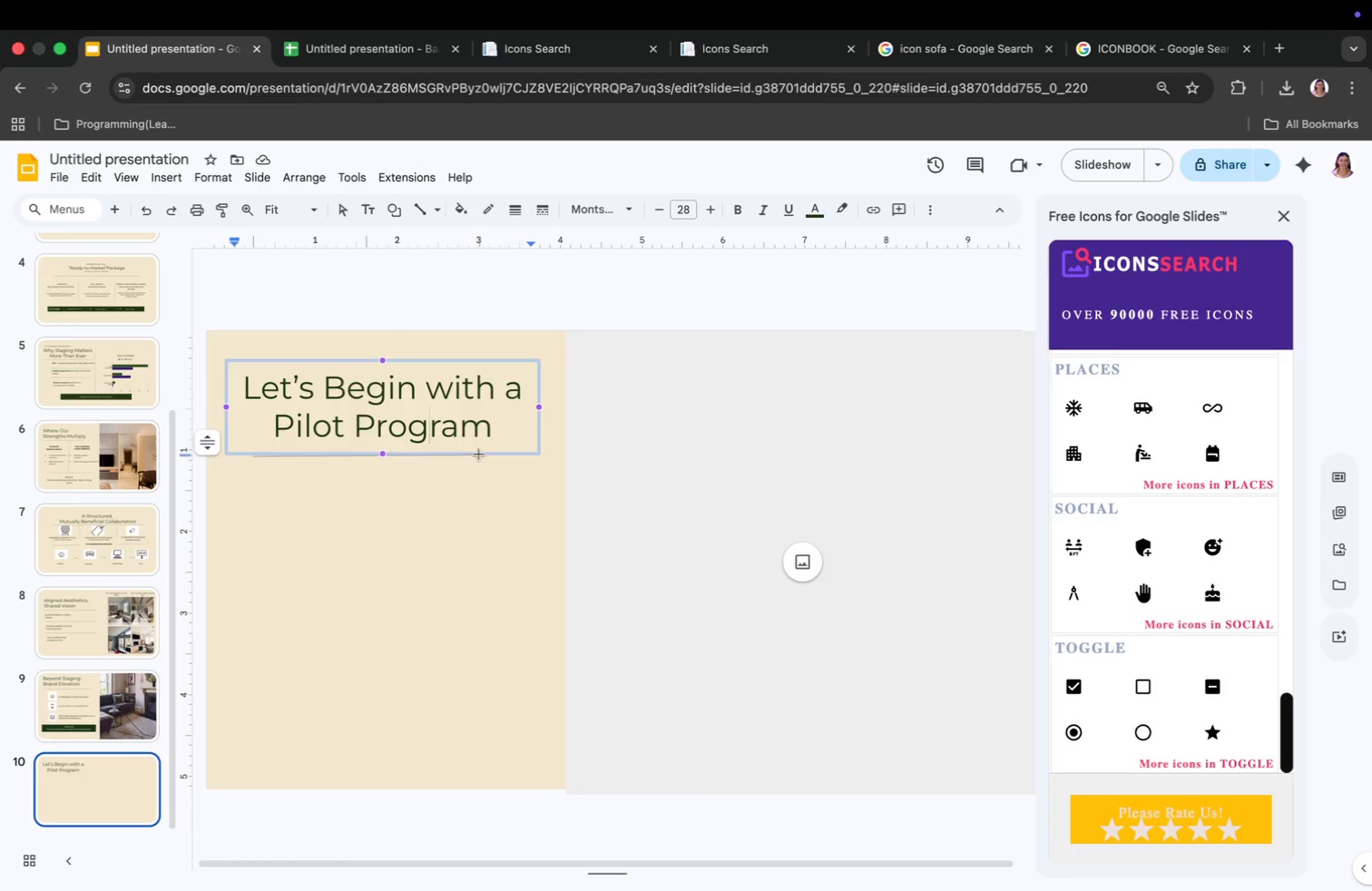 
left_click([457, 514])
 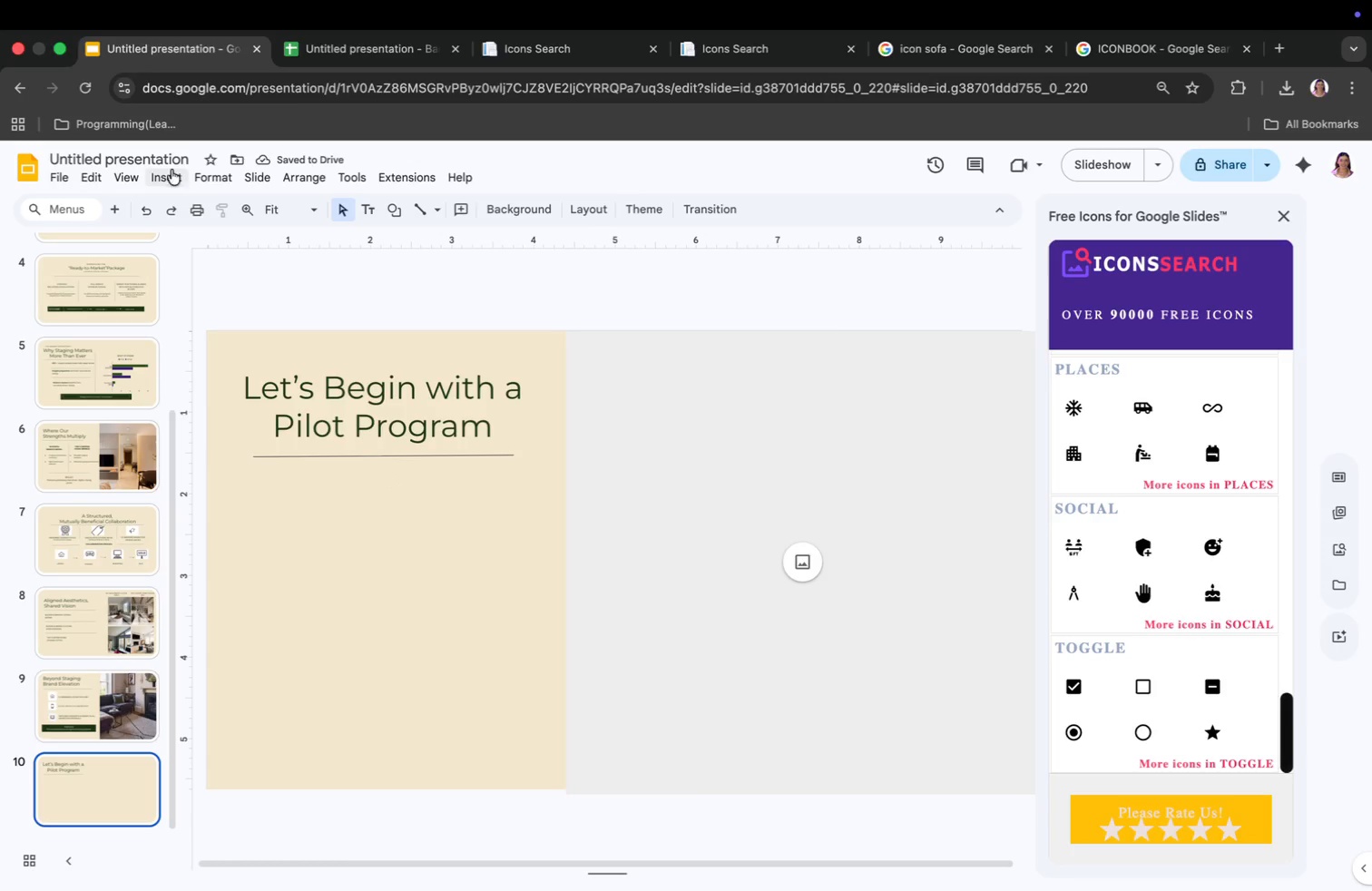 
wait(8.25)
 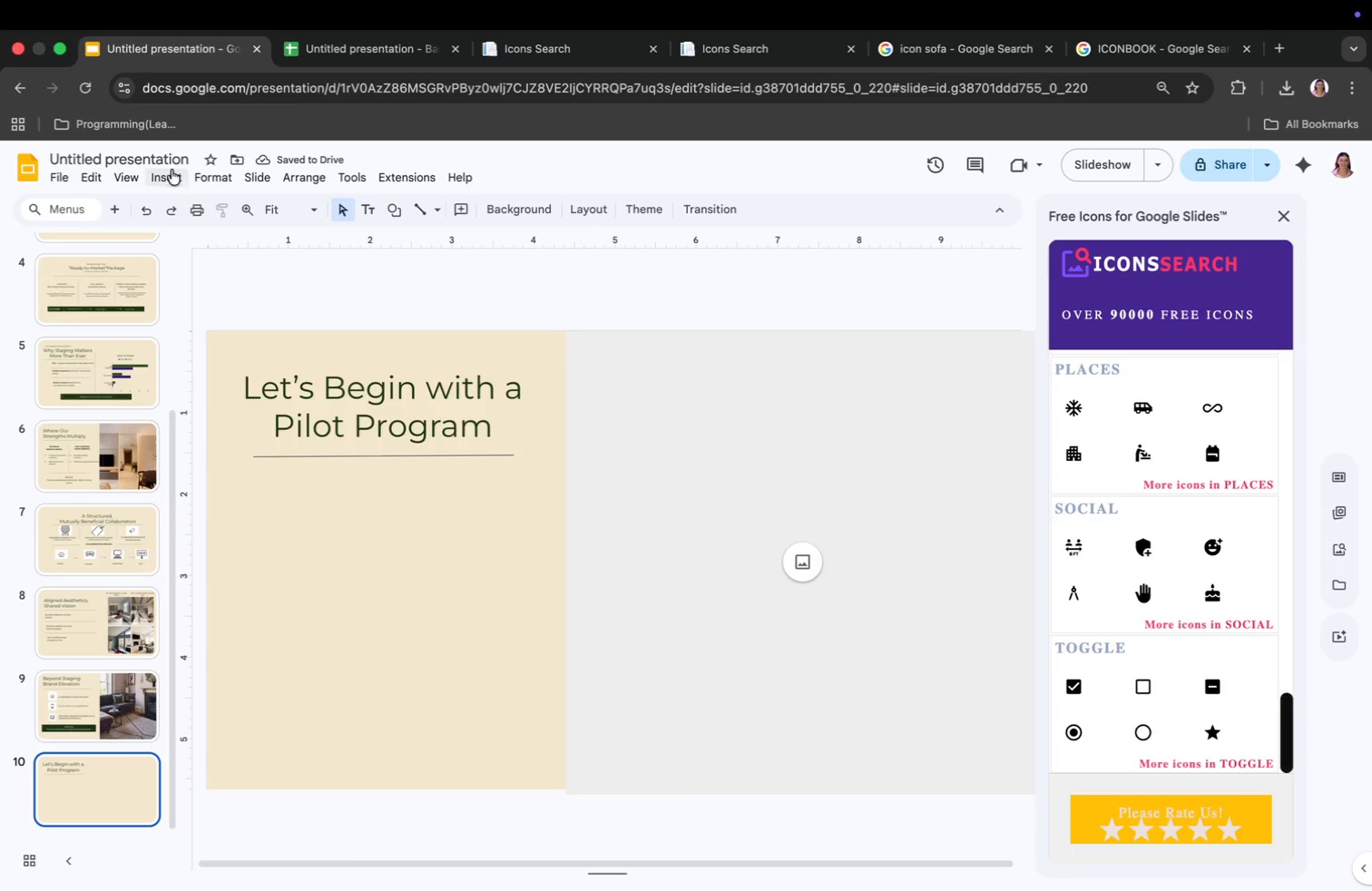 
left_click([178, 180])
 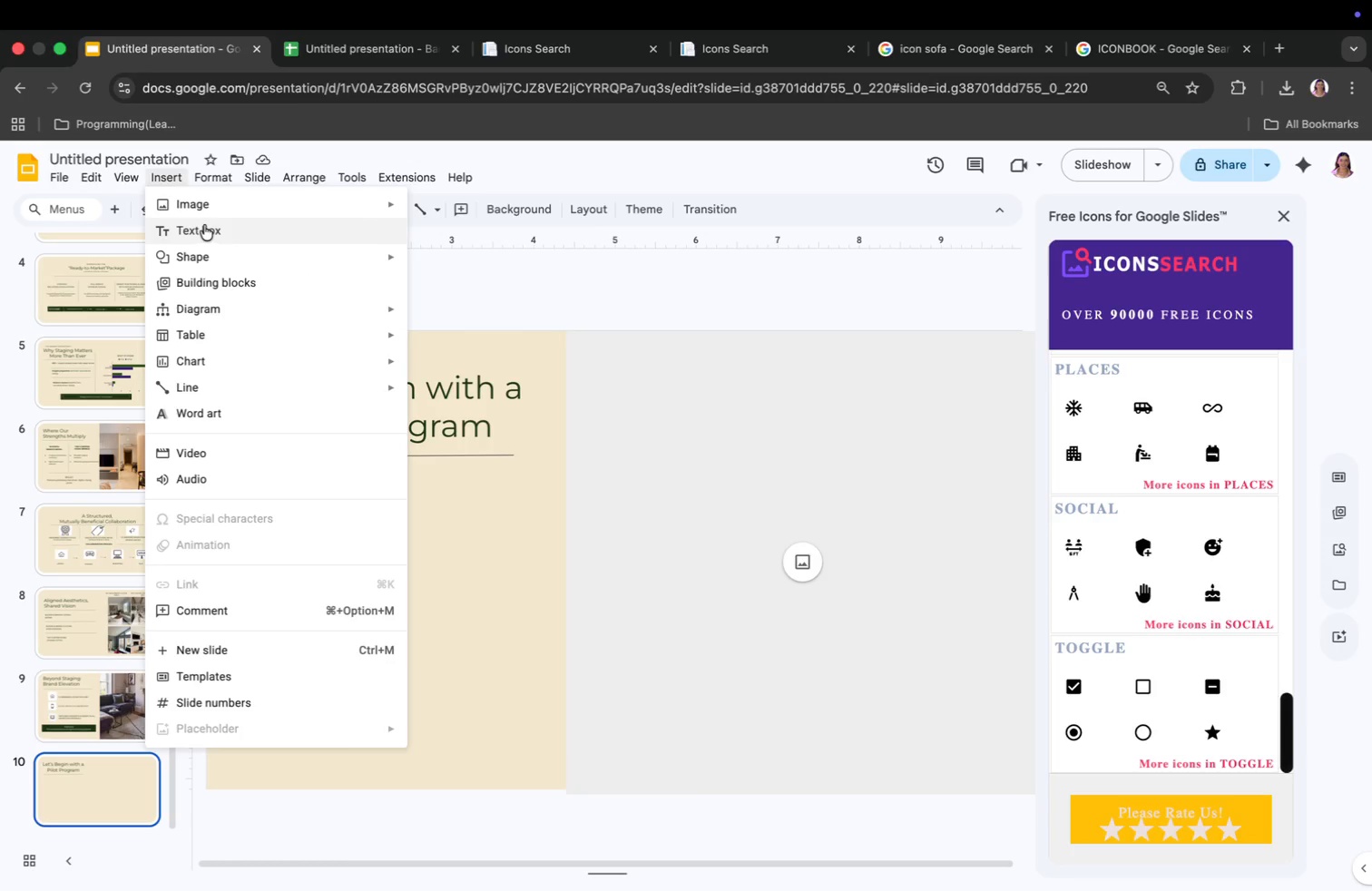 
left_click([204, 225])
 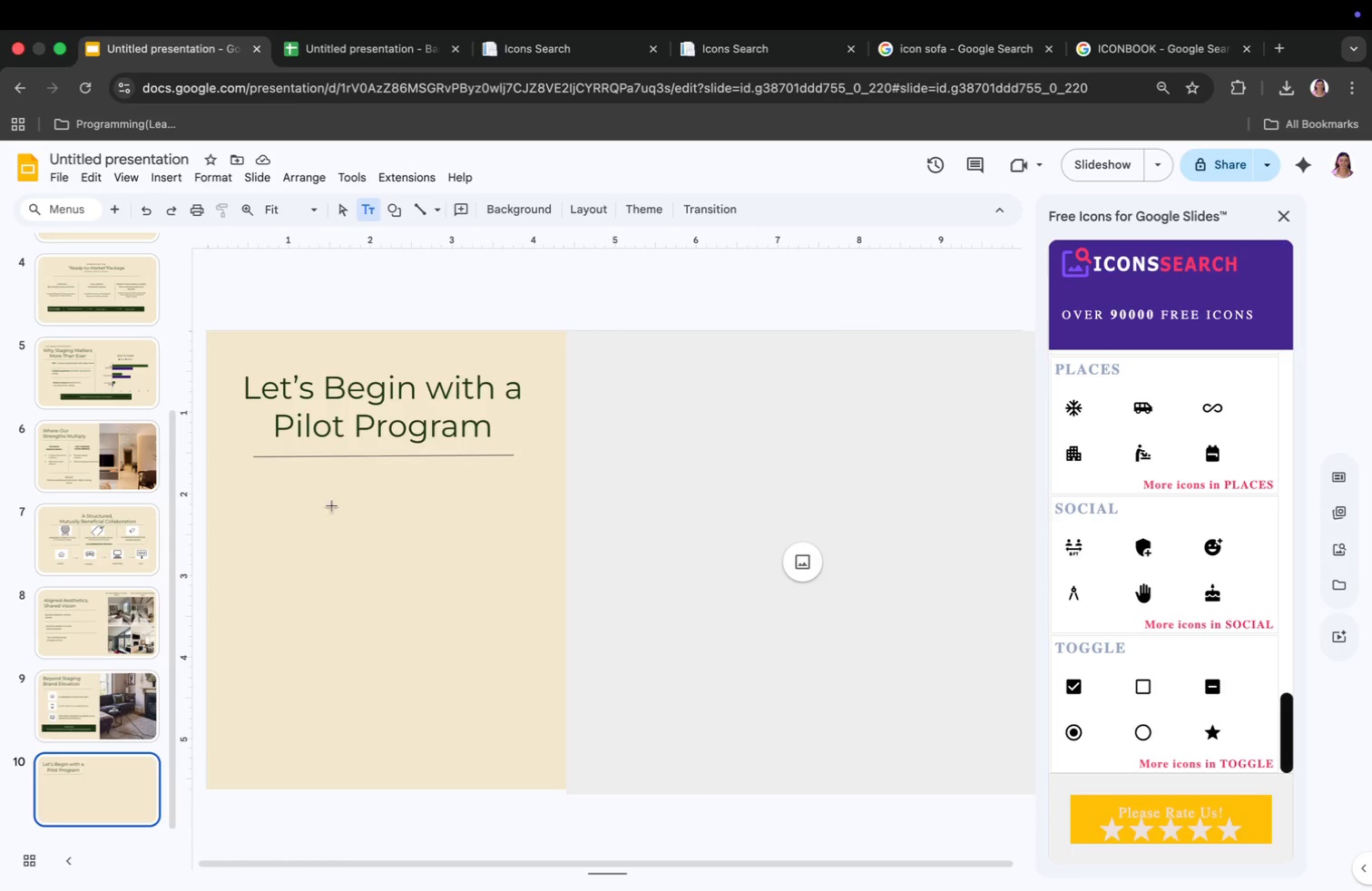 
left_click([347, 557])
 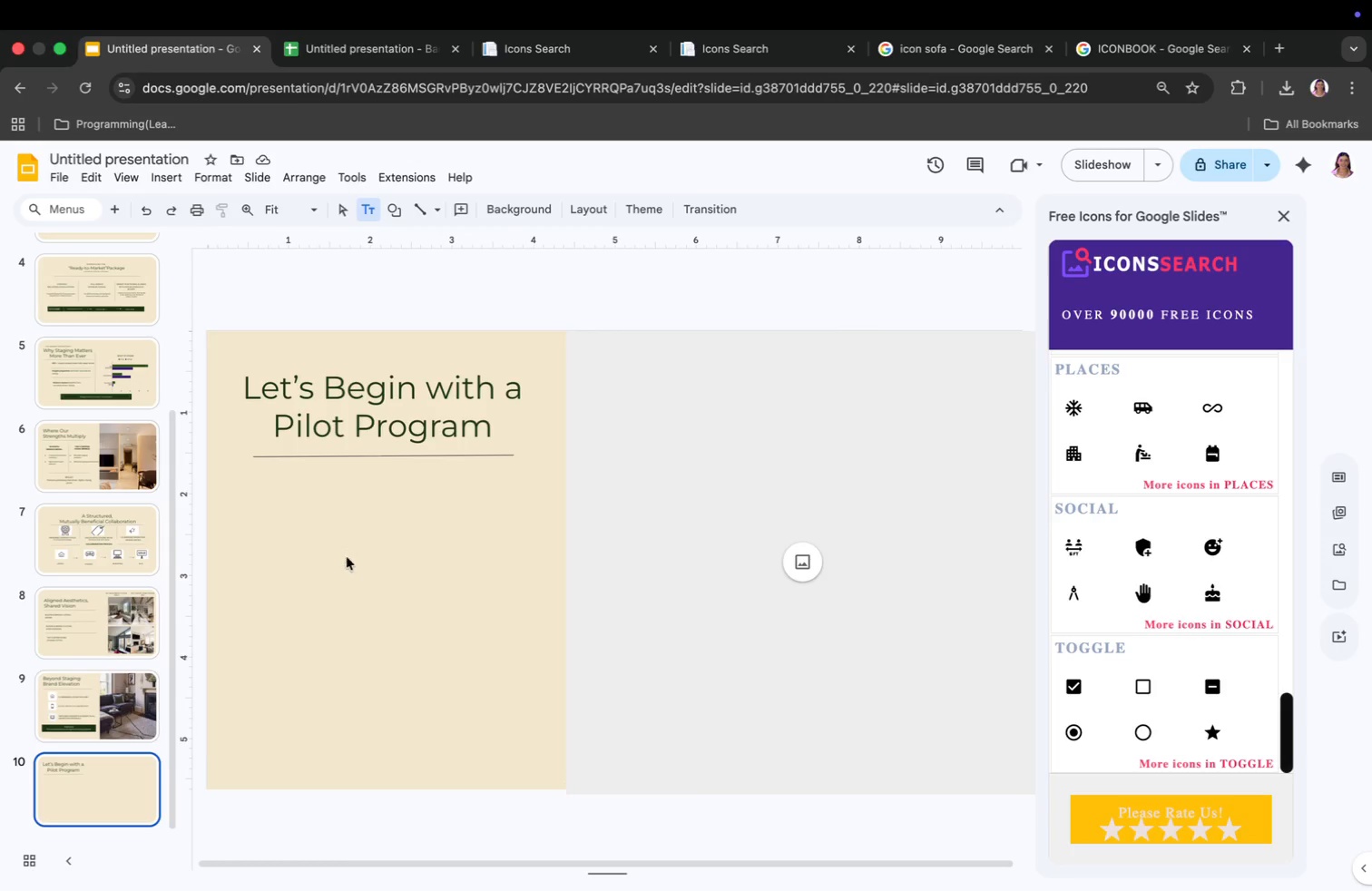 
type(WE PROPOSE:)
 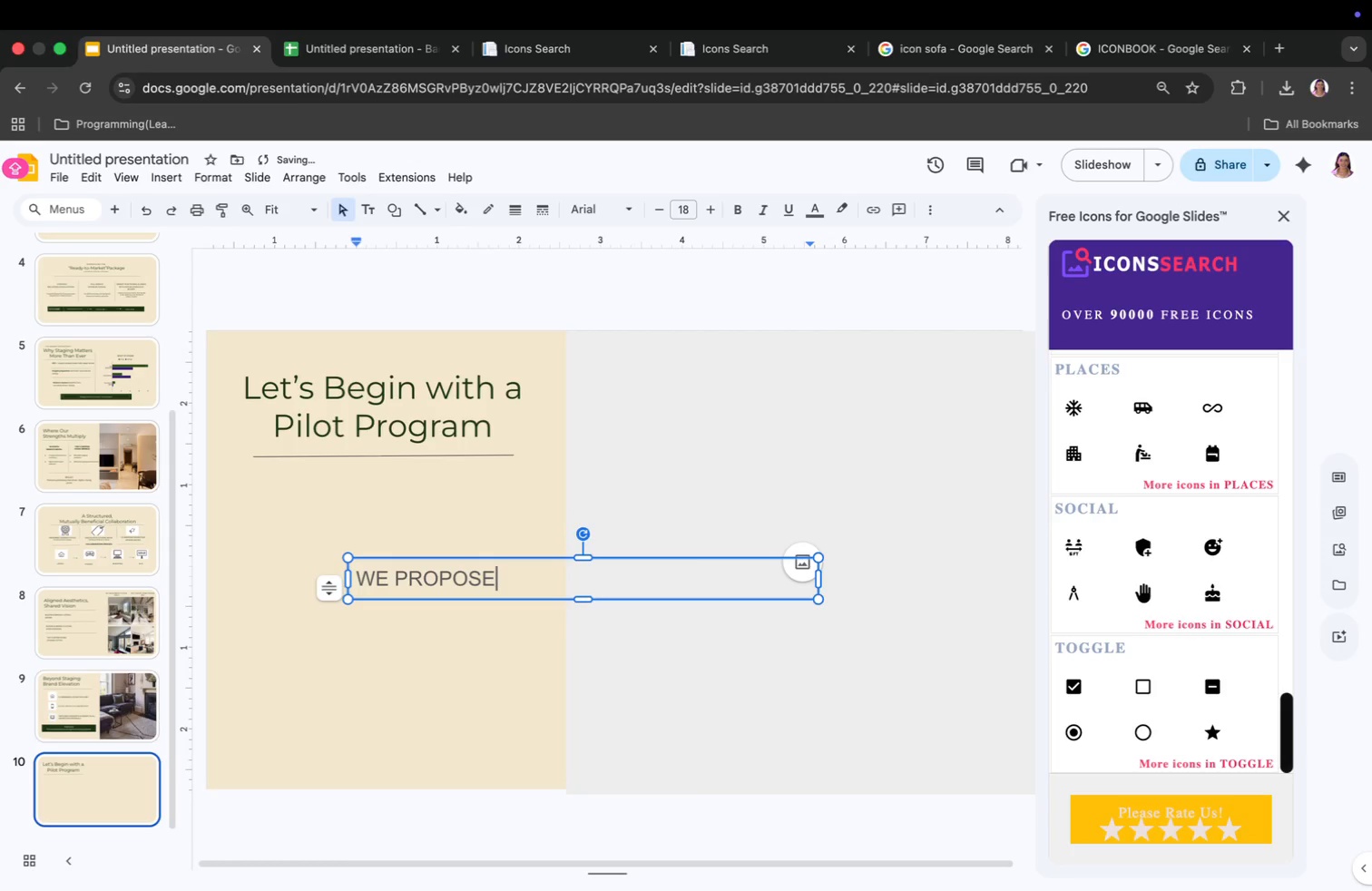 
key(Enter)
 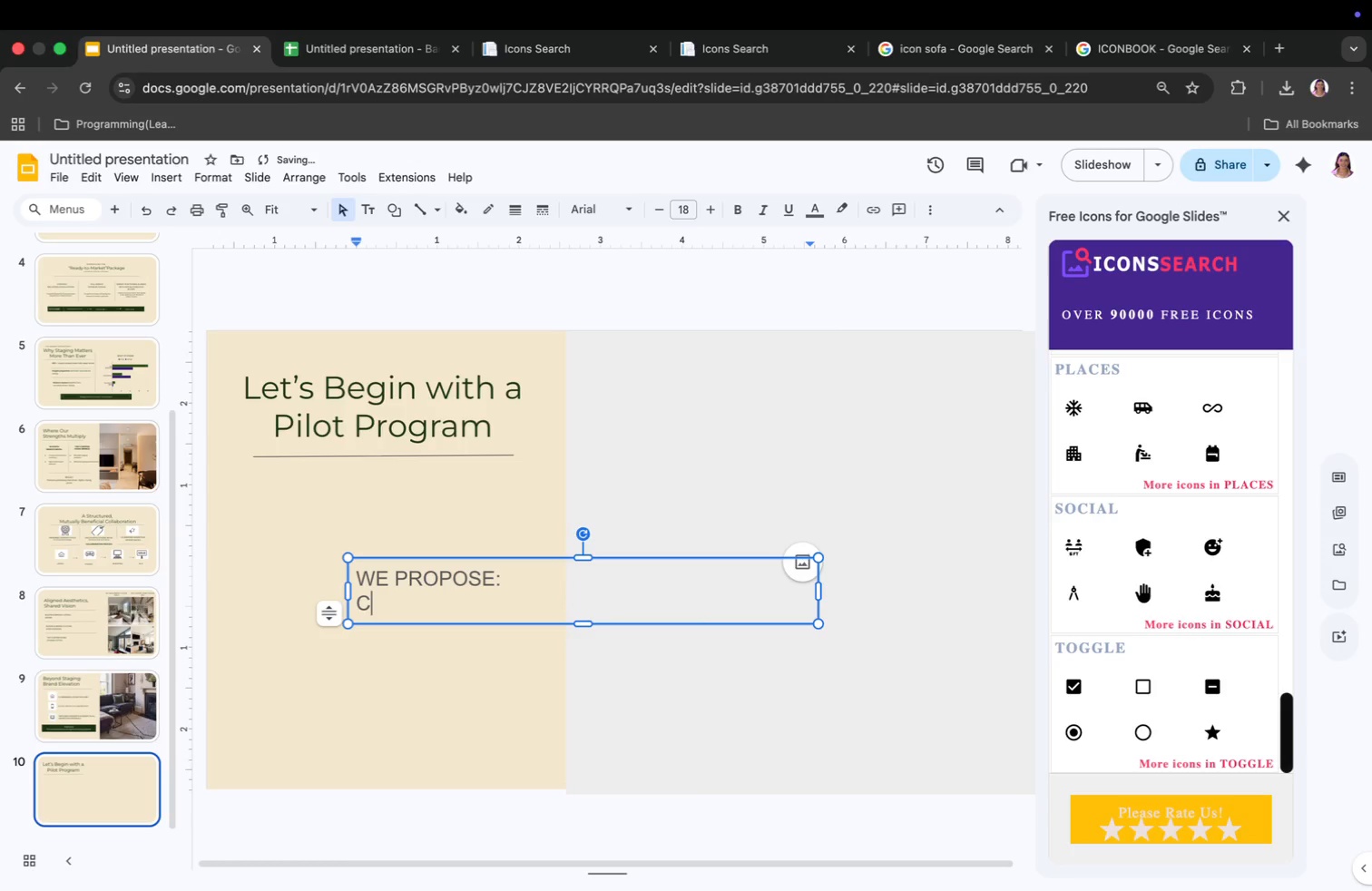 
type(C)
key(Backspace)
type(cOLL)
key(Backspace)
key(Backspace)
key(Backspace)
key(Backspace)
type(Collaboration on #)
key(Backspace)
type(3 upcoming spring listings)
 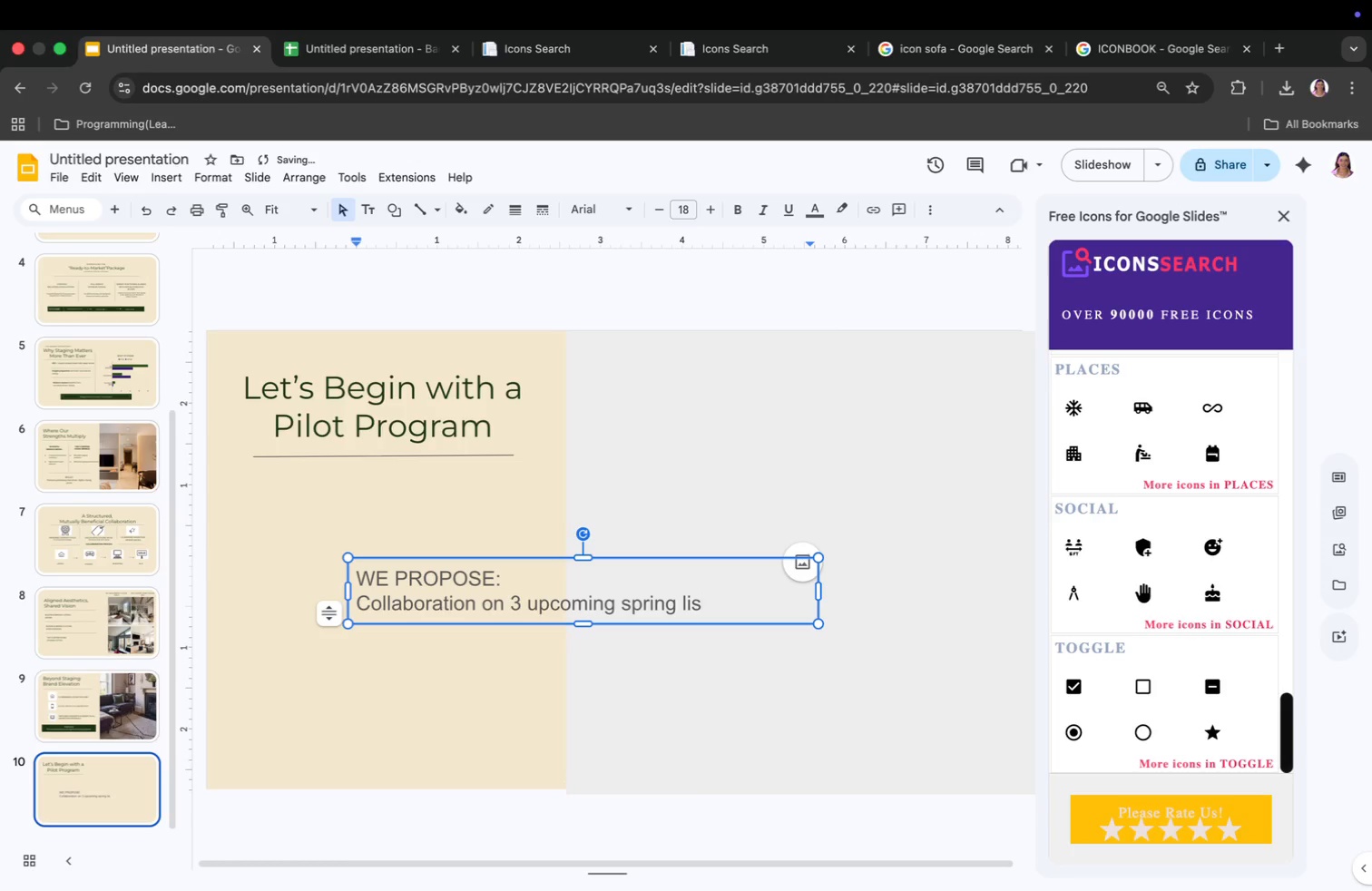 
key(Enter)
 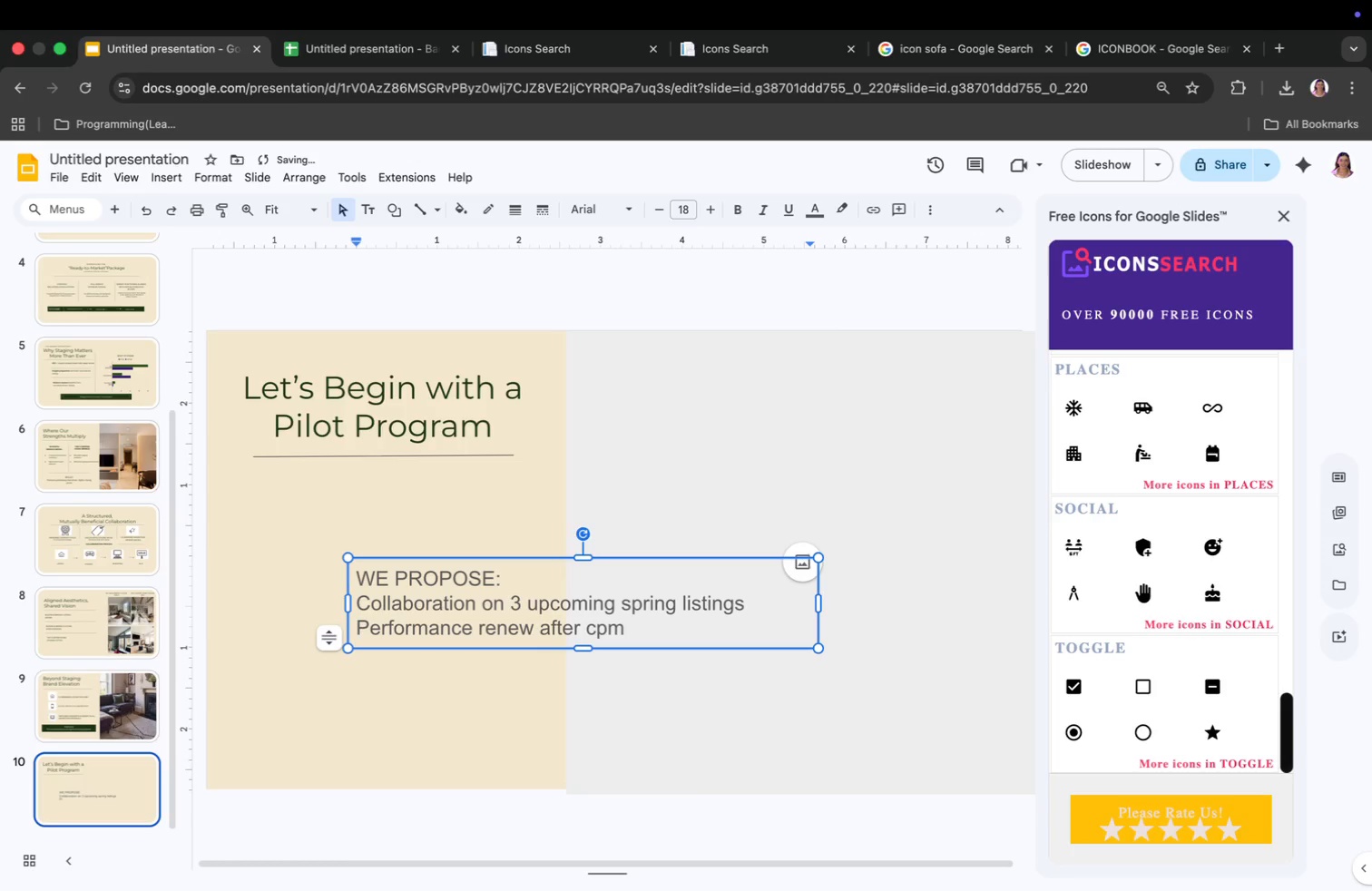 
type(p)
key(Backspace)
type([)
key(Backspace)
type(p)
key(Backspace)
type(Pr)
key(Backspace)
type(erformance reniew after cpm)
key(Backspace)
key(Backspace)
type(ompletion)
 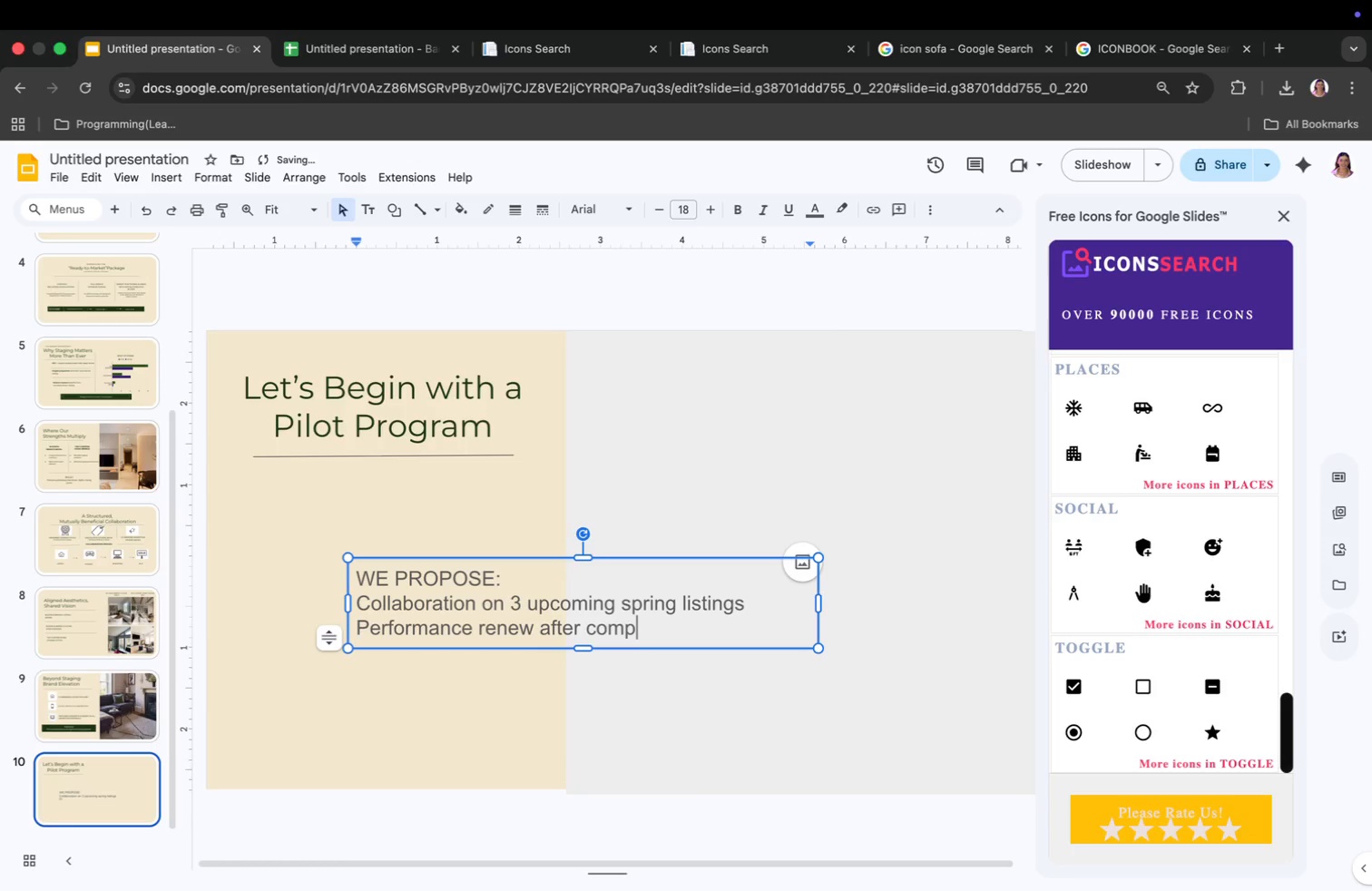 
key(Enter)
 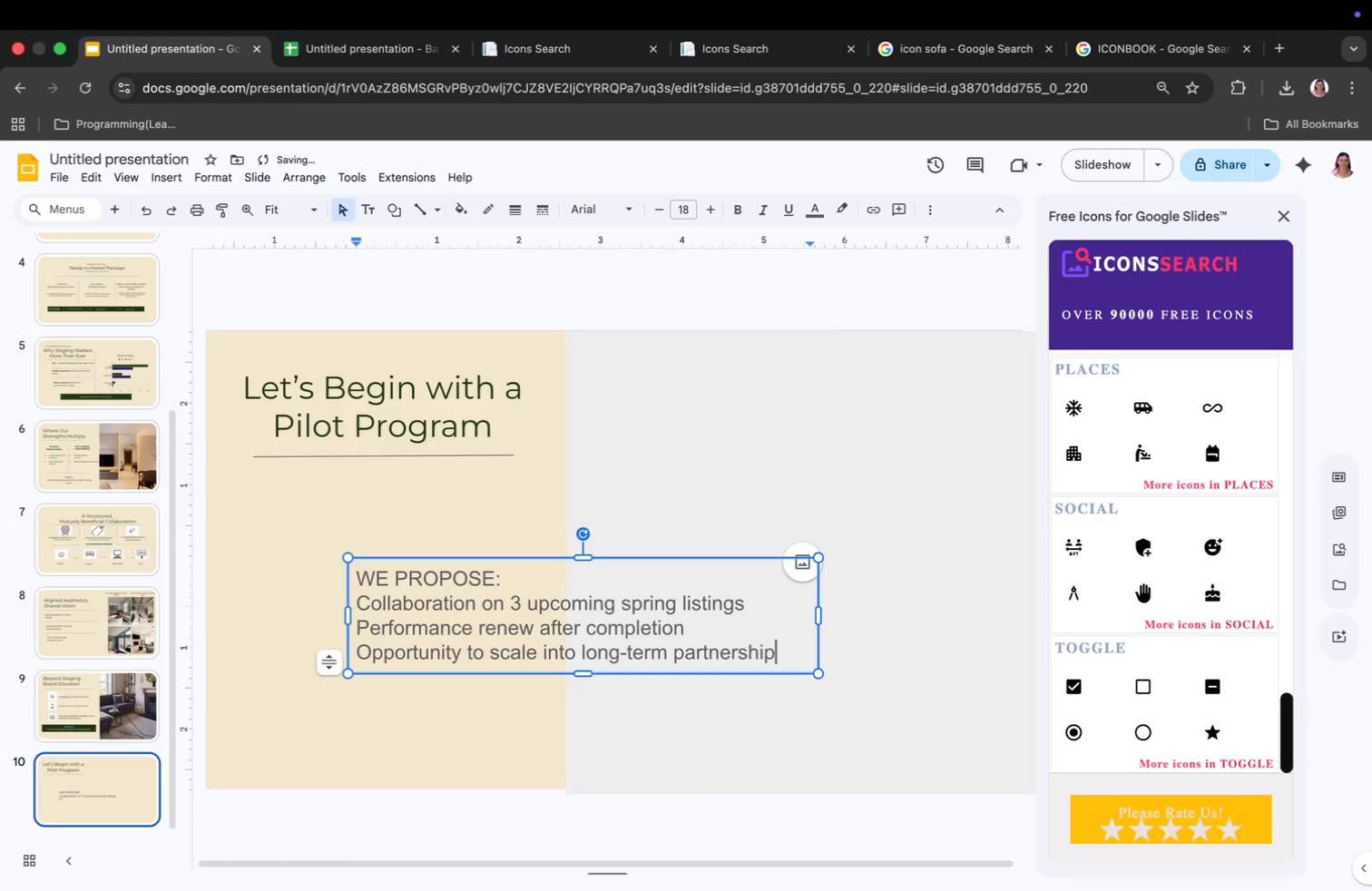 
type(Opportunity to scale into long-term partnership)
 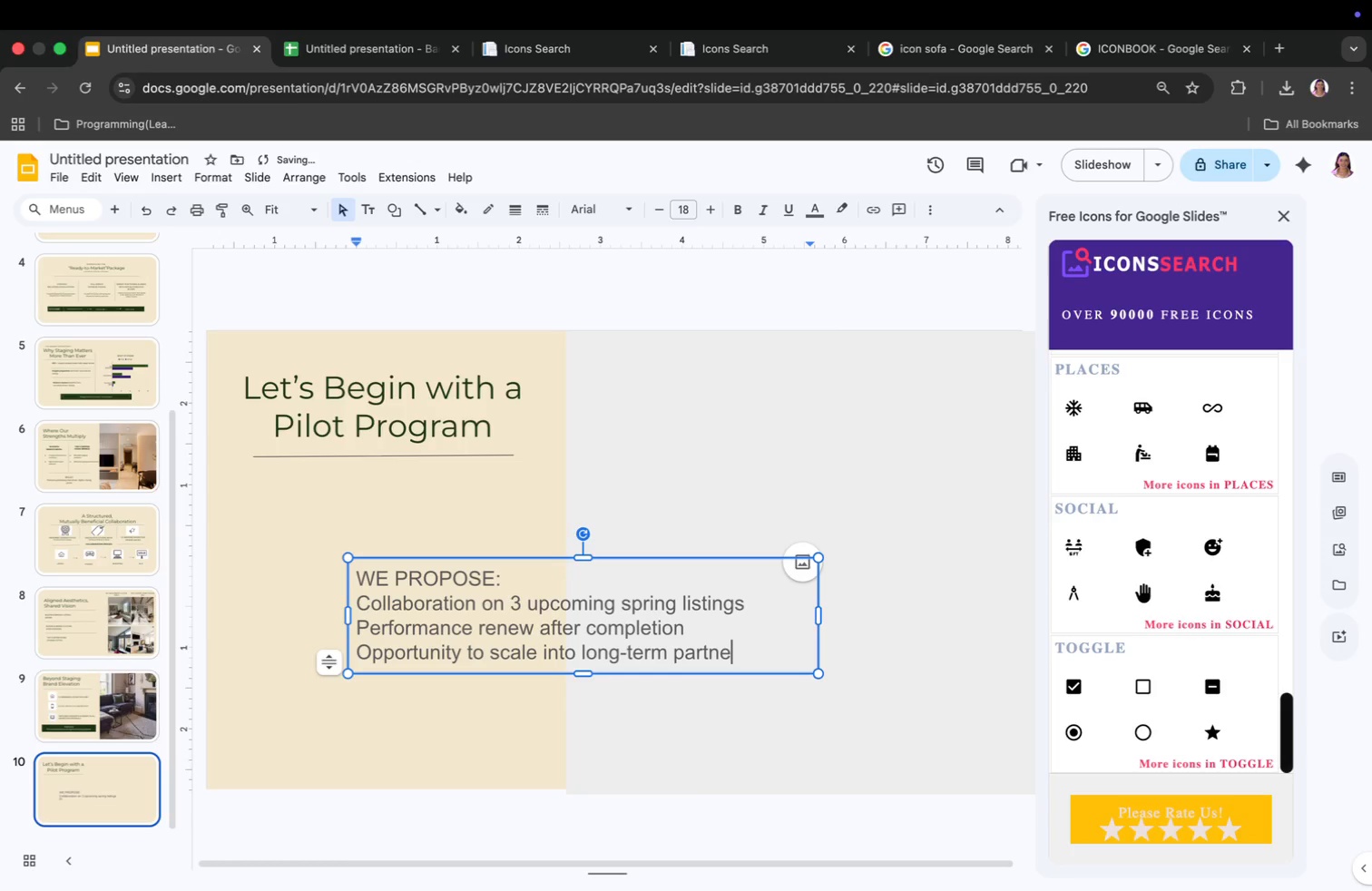 
left_click([502, 636])
 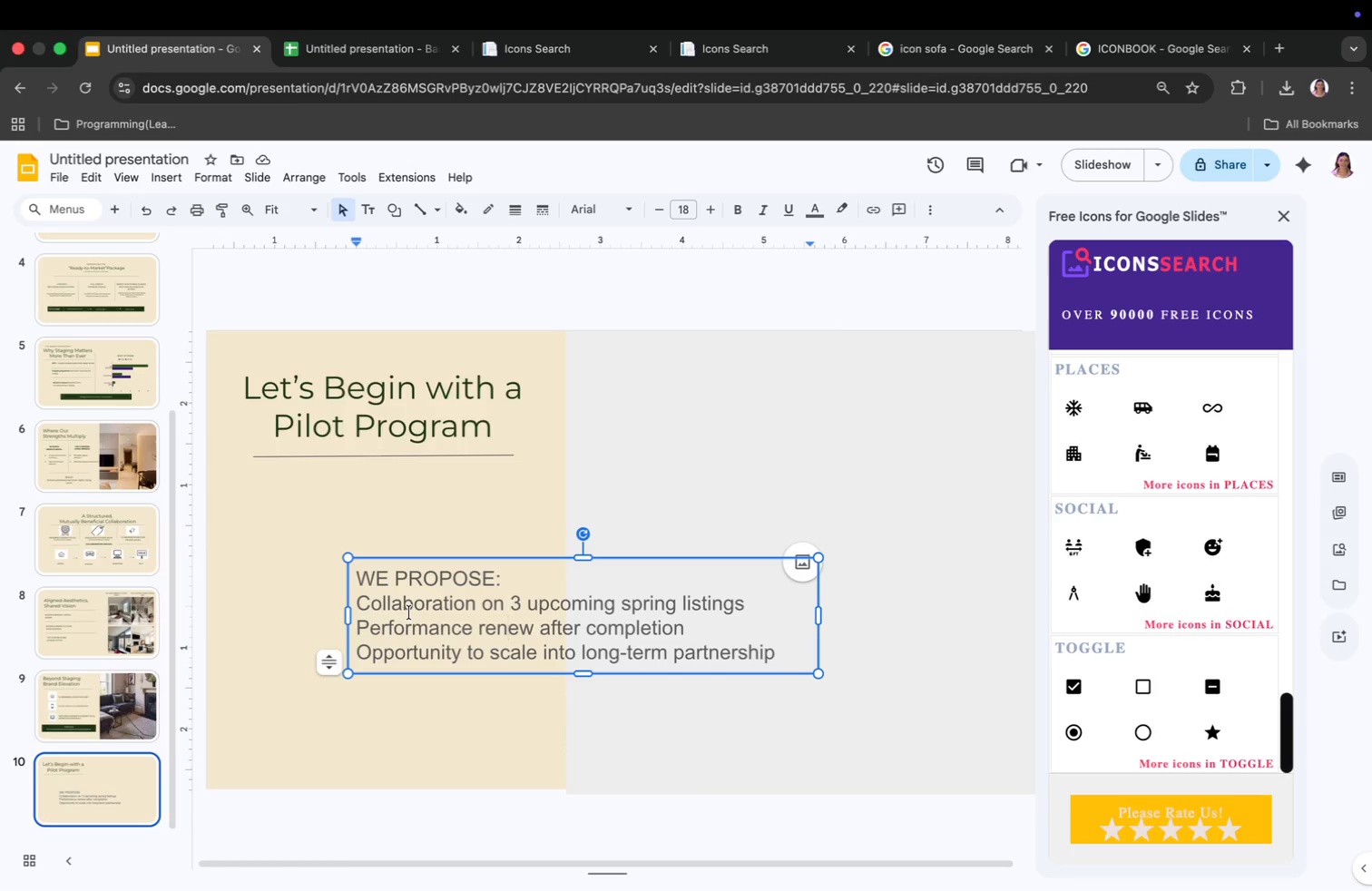 
left_click_drag(start_coordinate=[358, 595], to_coordinate=[781, 664])
 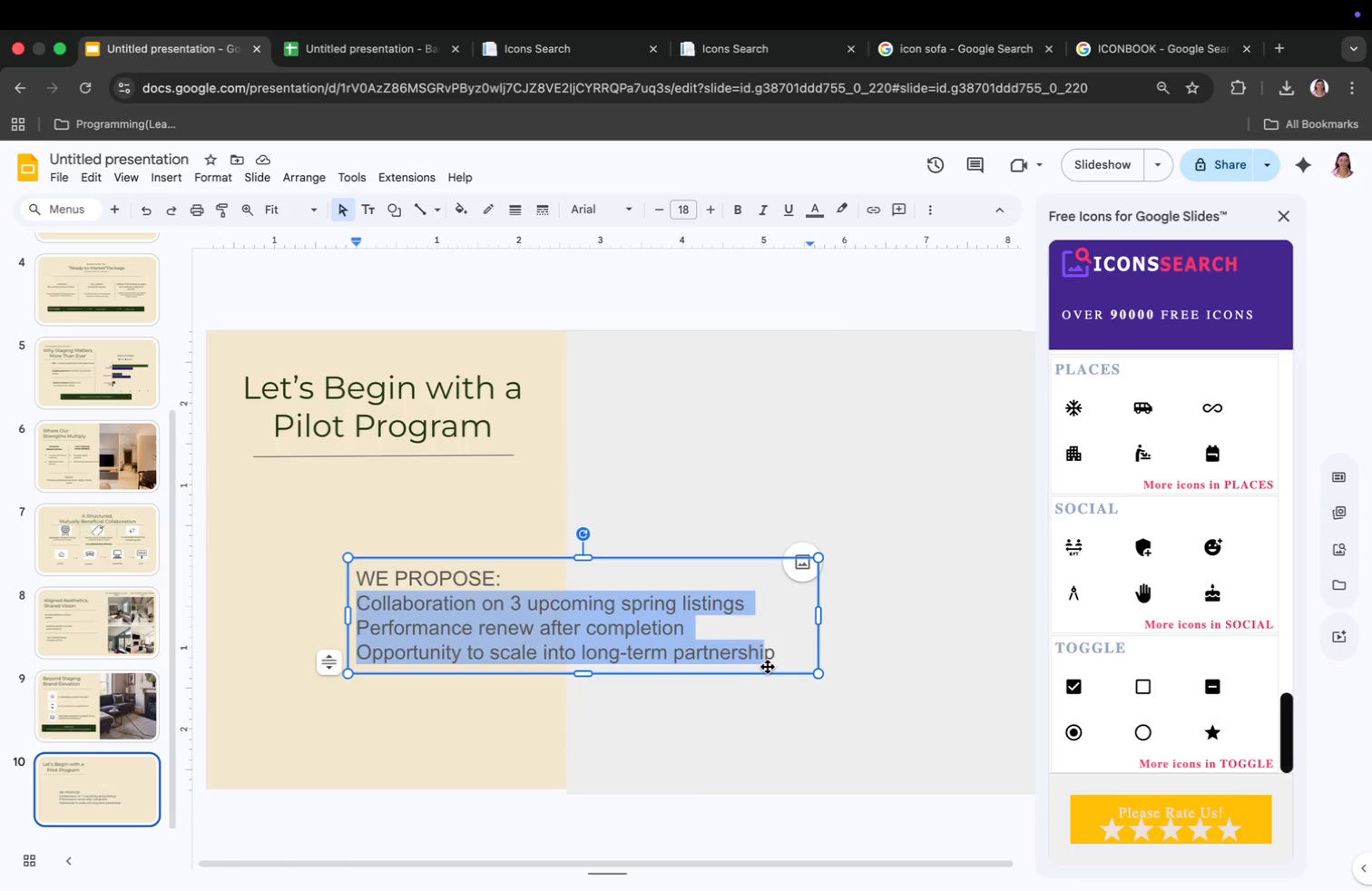 
type(11)
 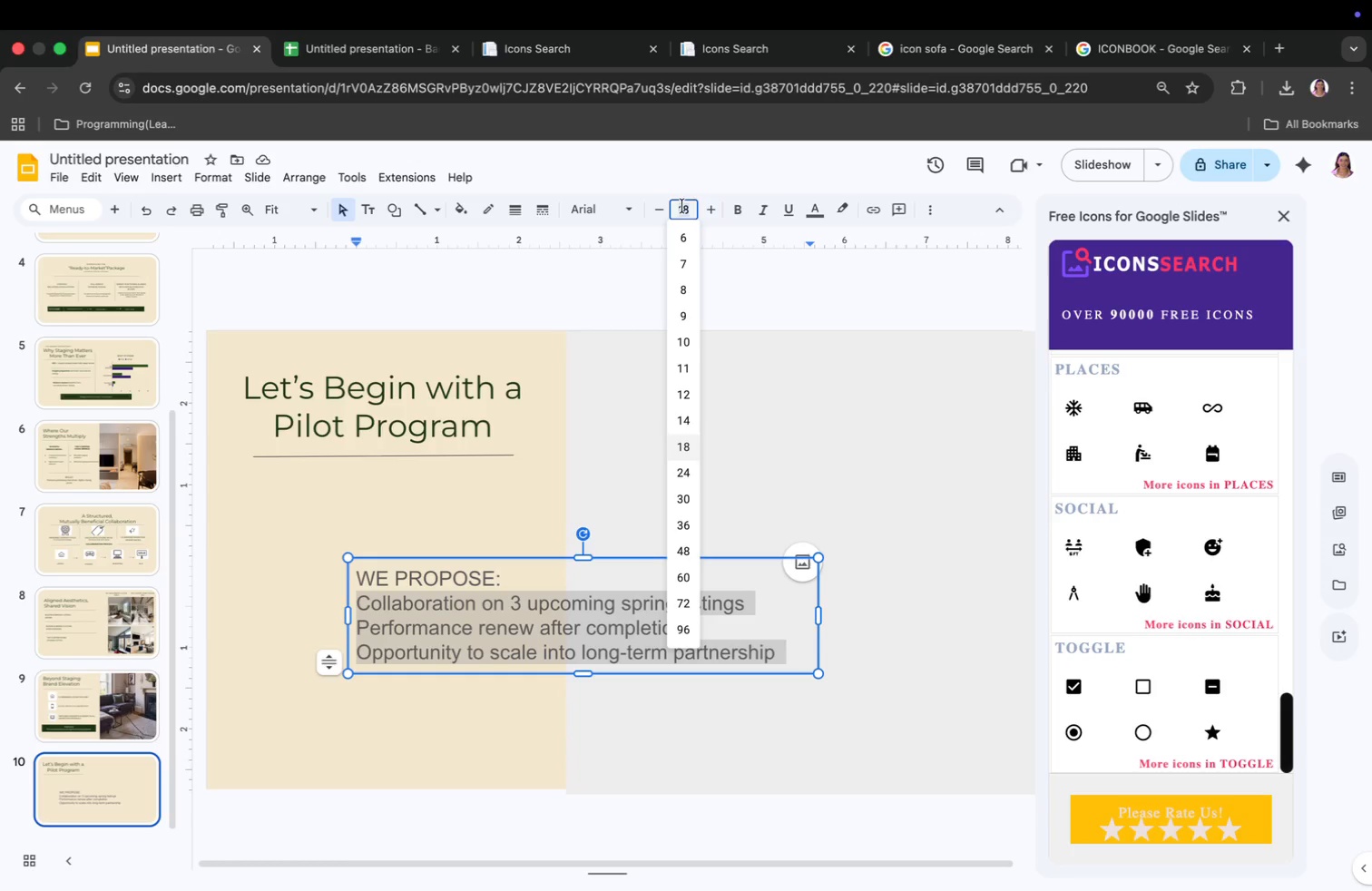 
key(Enter)
 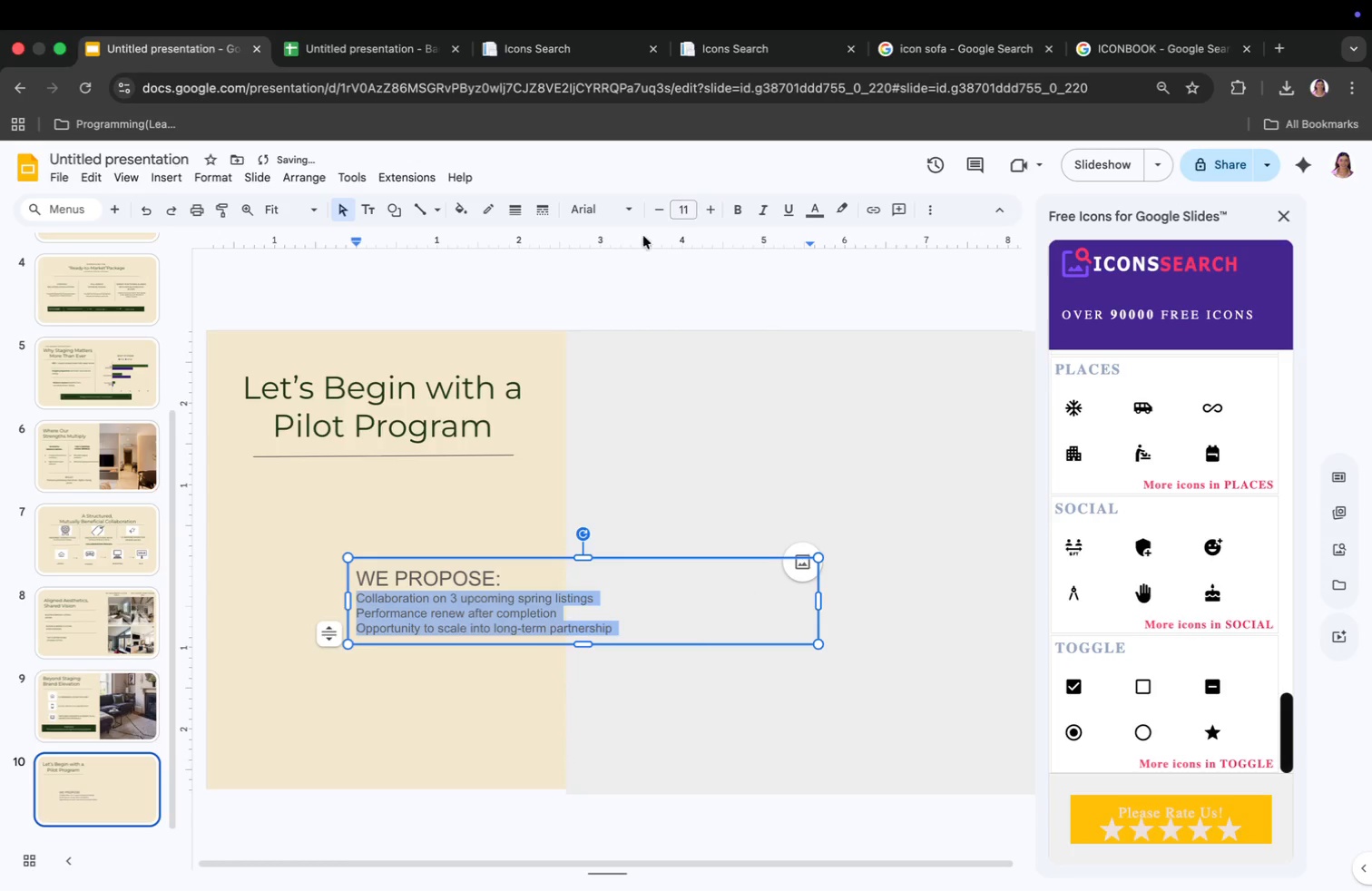 
left_click([499, 582])
 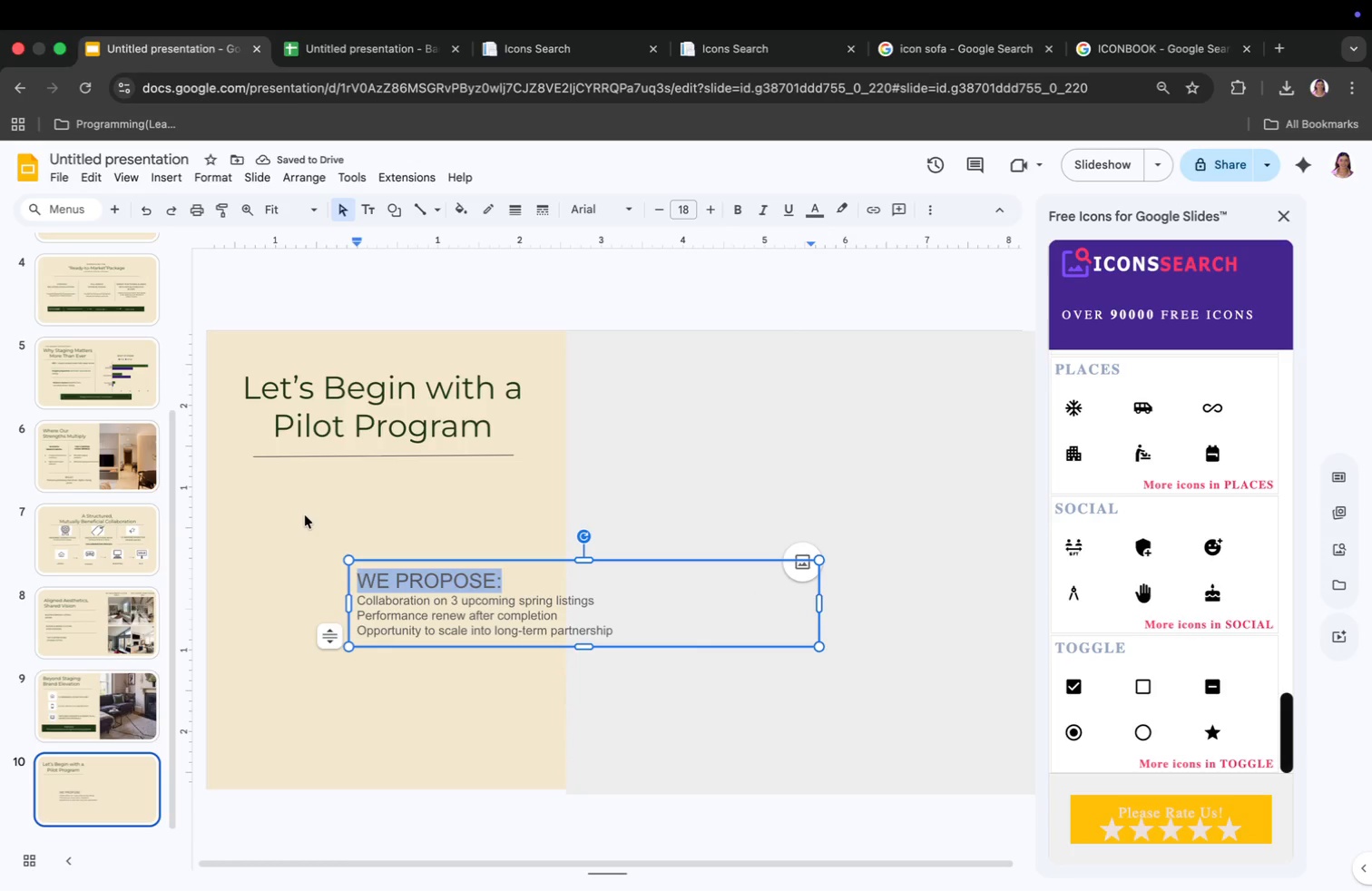 
left_click_drag(start_coordinate=[499, 581], to_coordinate=[369, 582])
 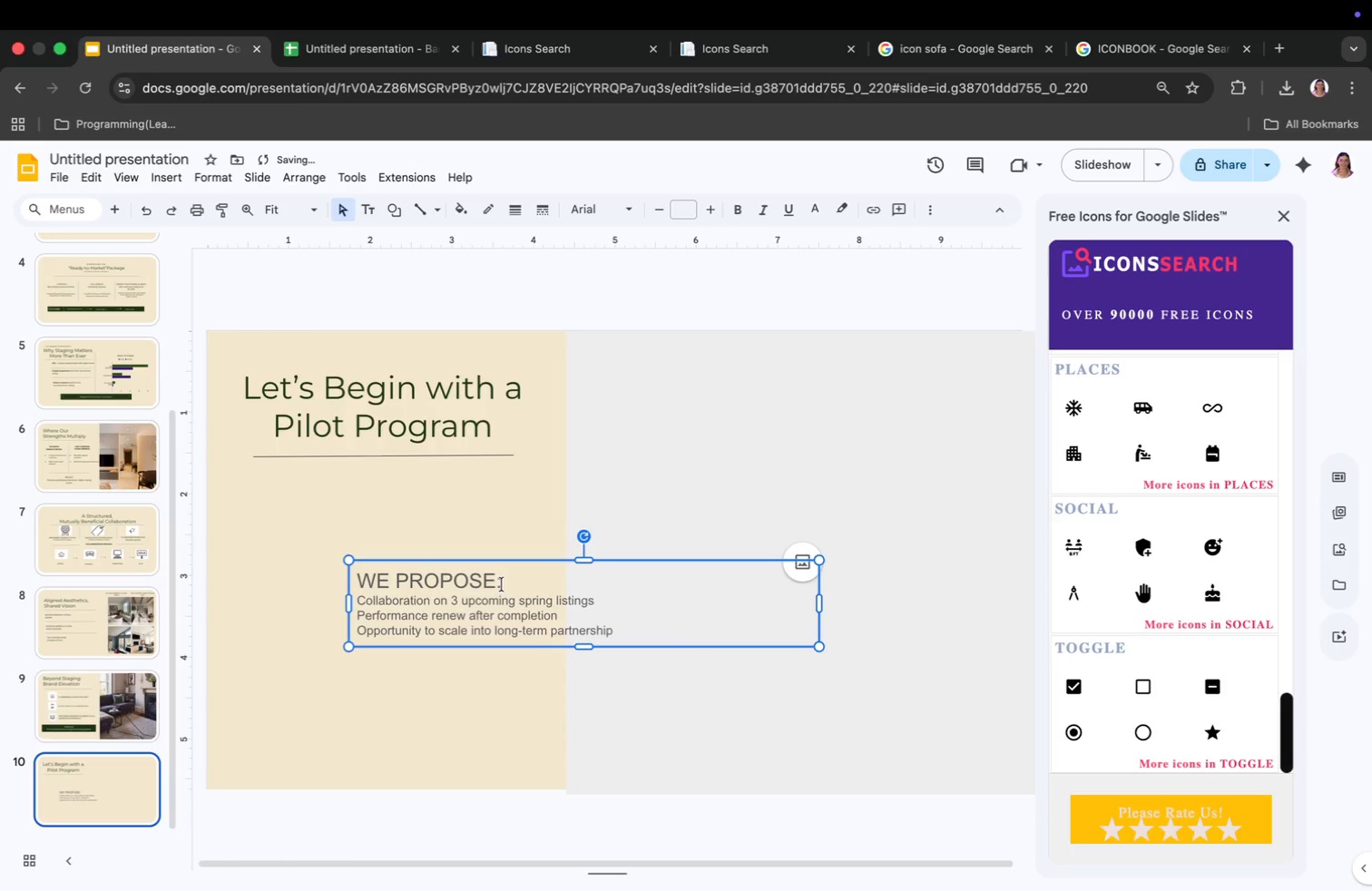 
left_click([683, 211])
 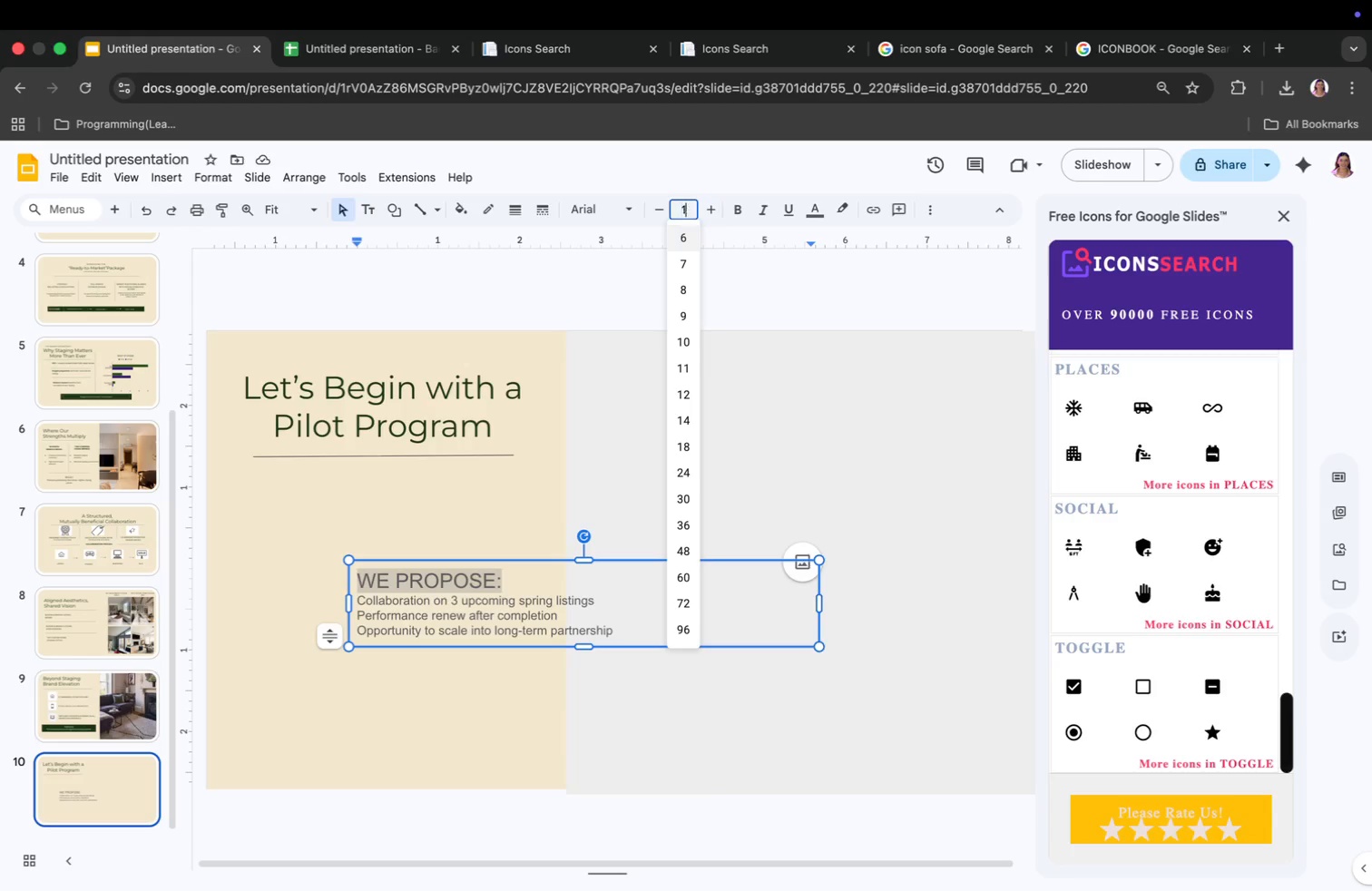 
type(12)
 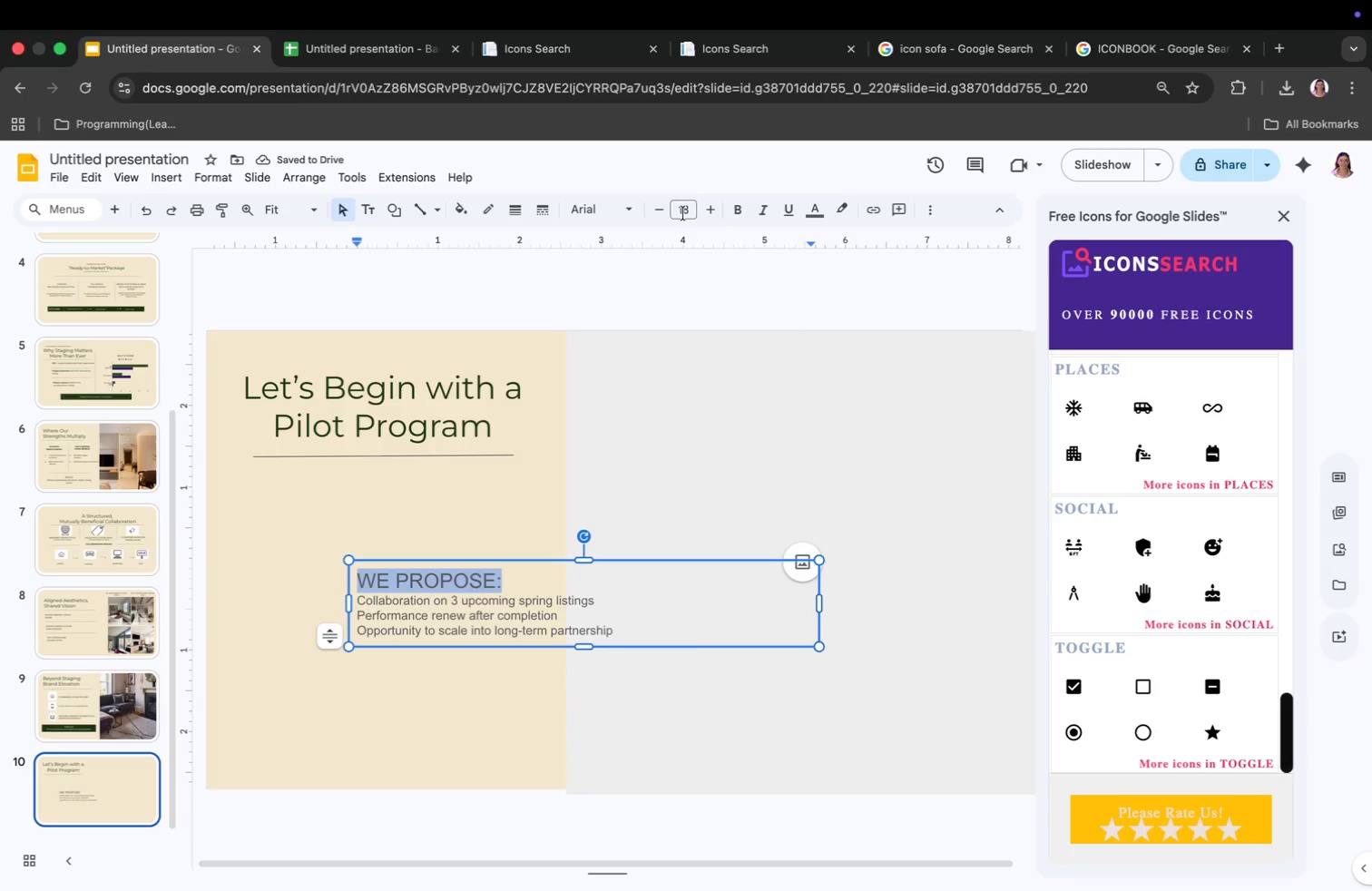 
key(Enter)
 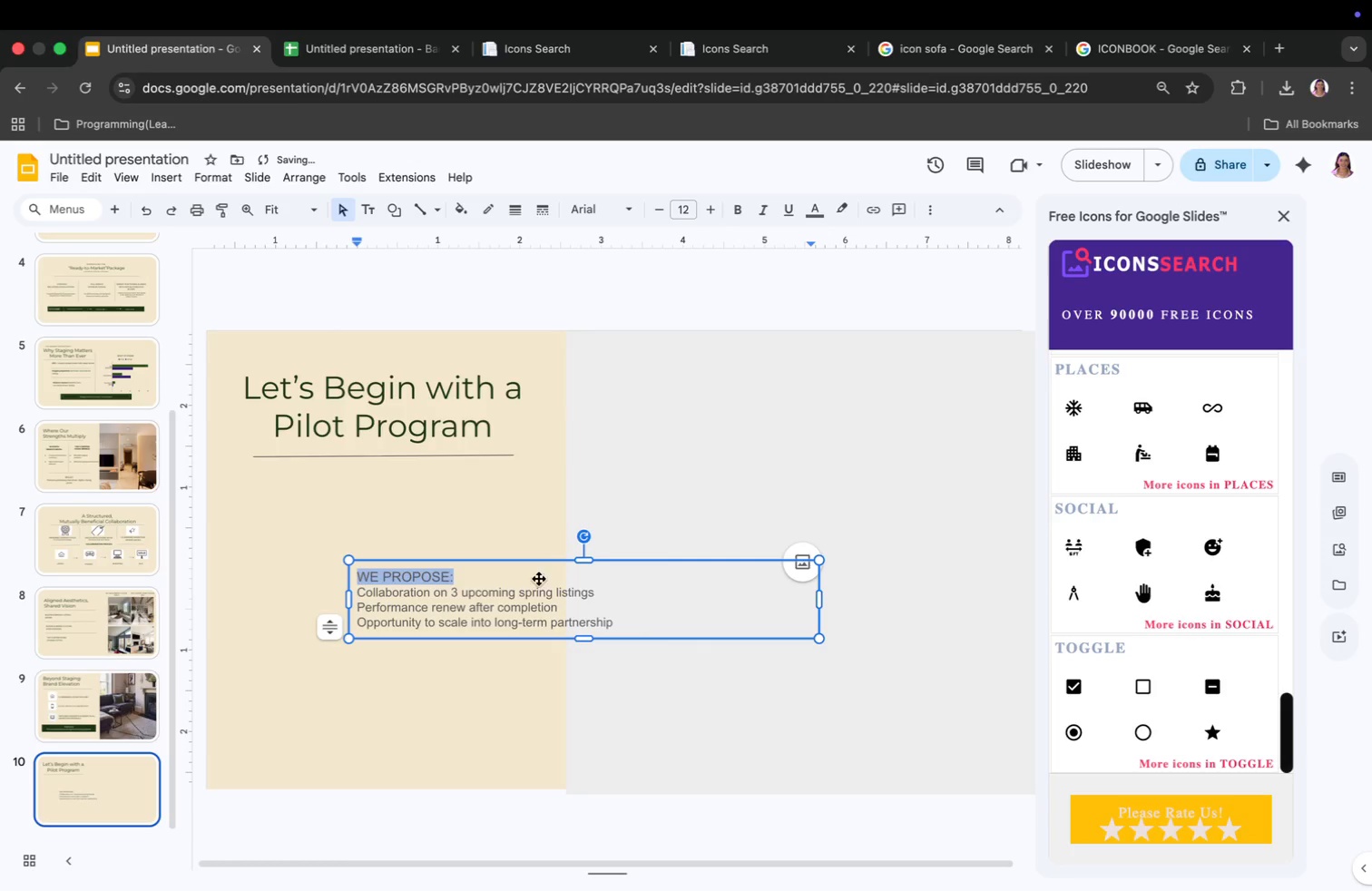 
left_click([503, 626])
 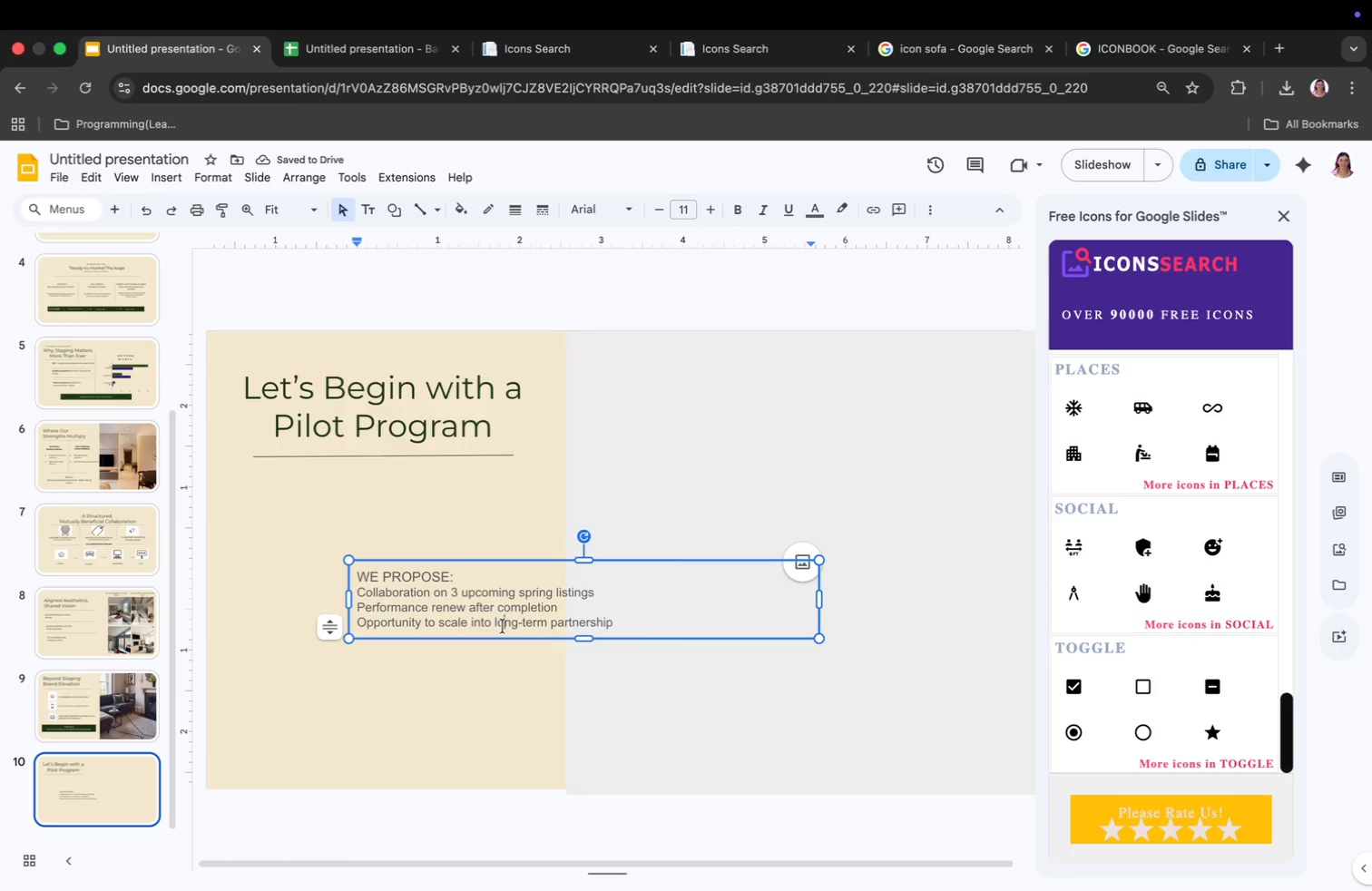 
key(Meta+CommandLeft)
 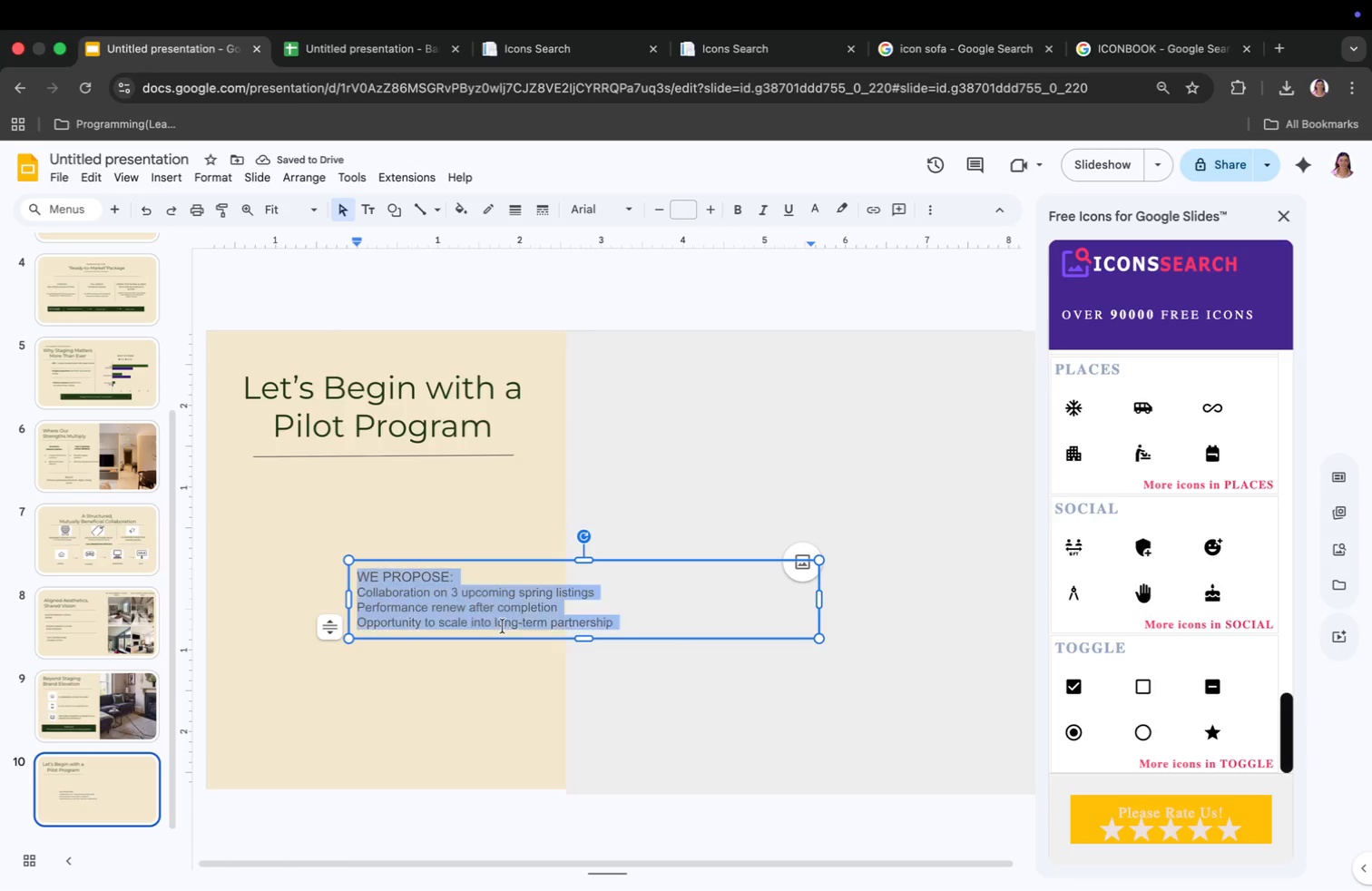 
key(Meta+A)
 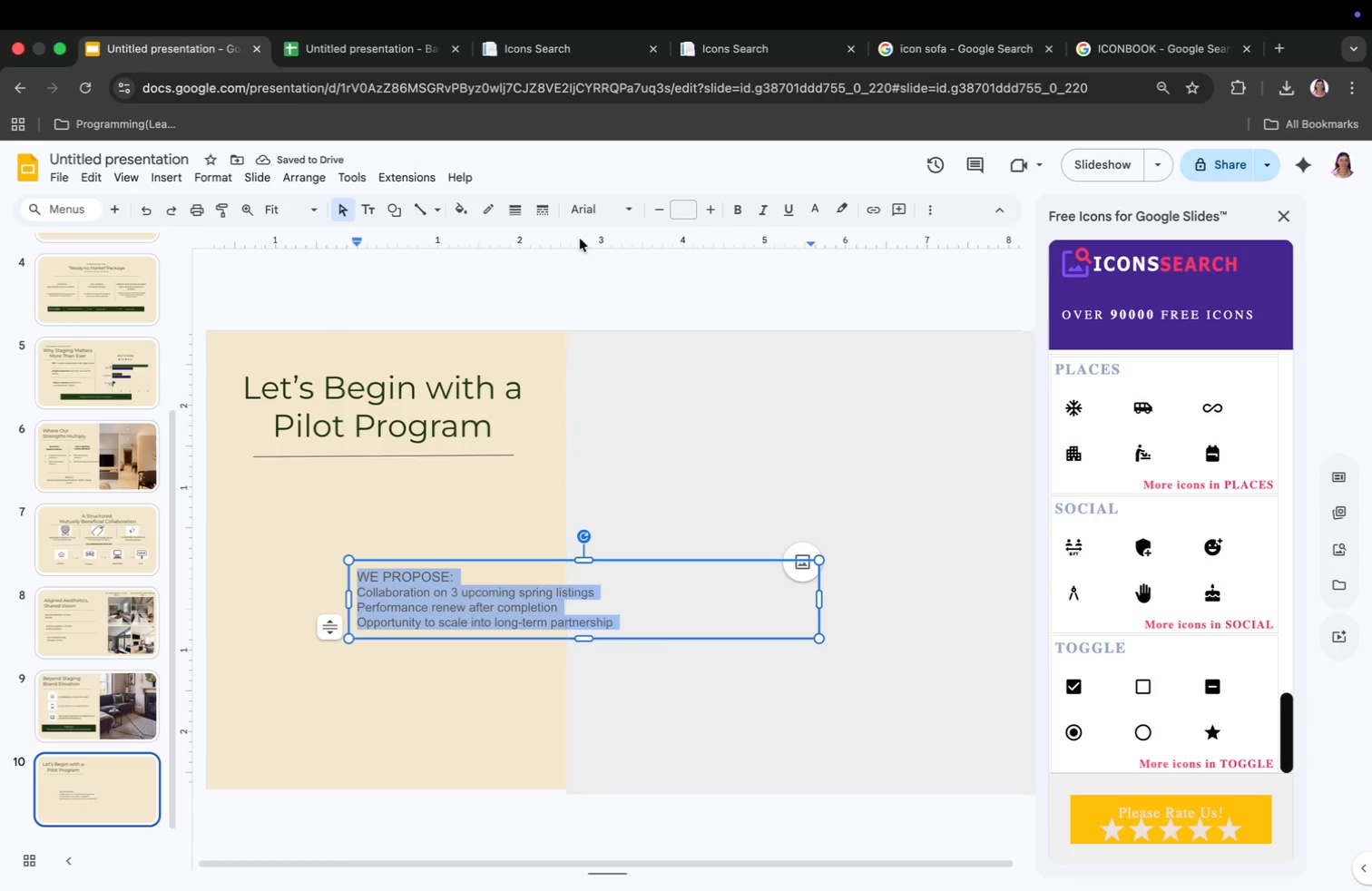 
left_click([591, 203])
 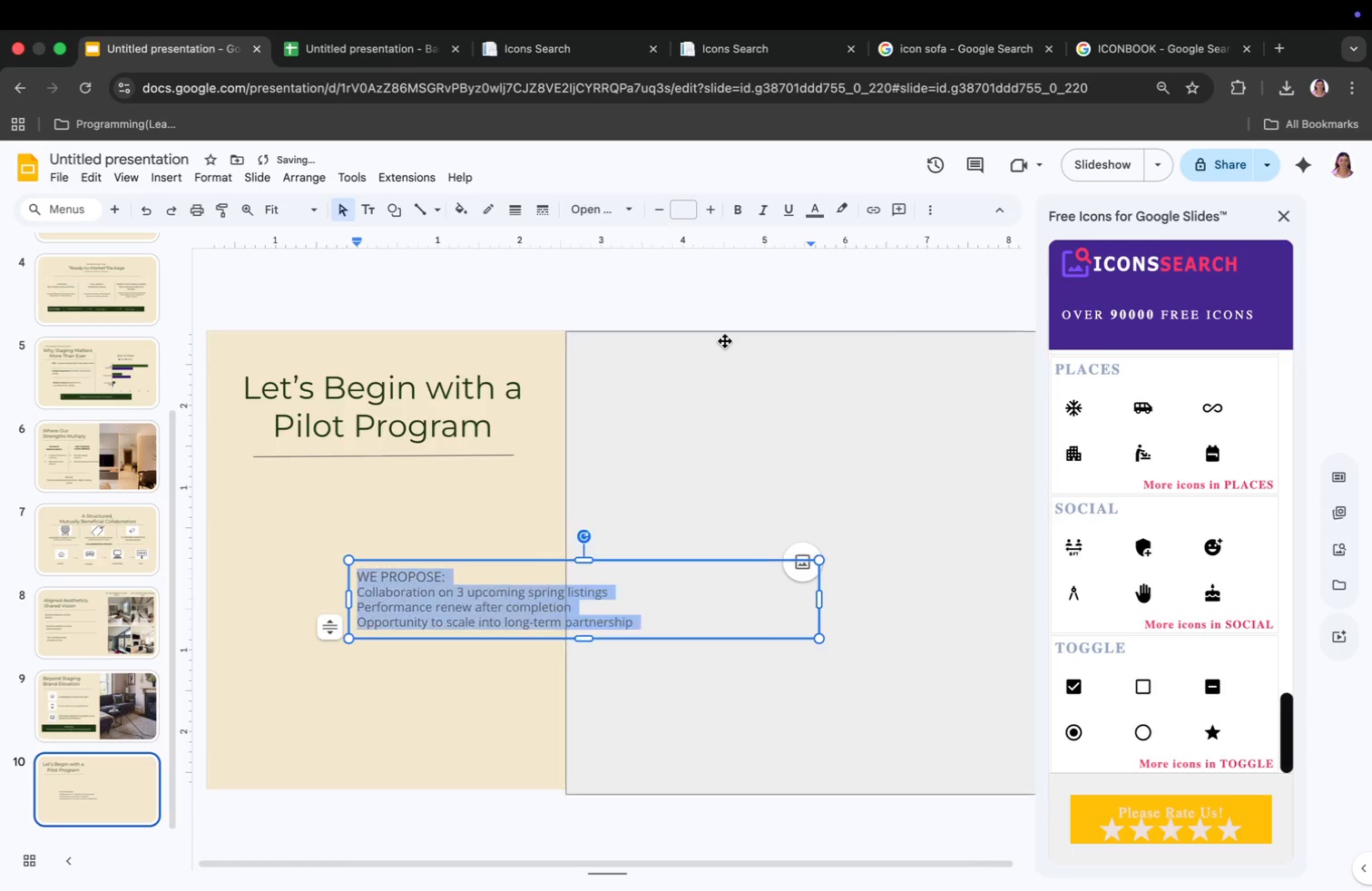 
left_click([819, 204])
 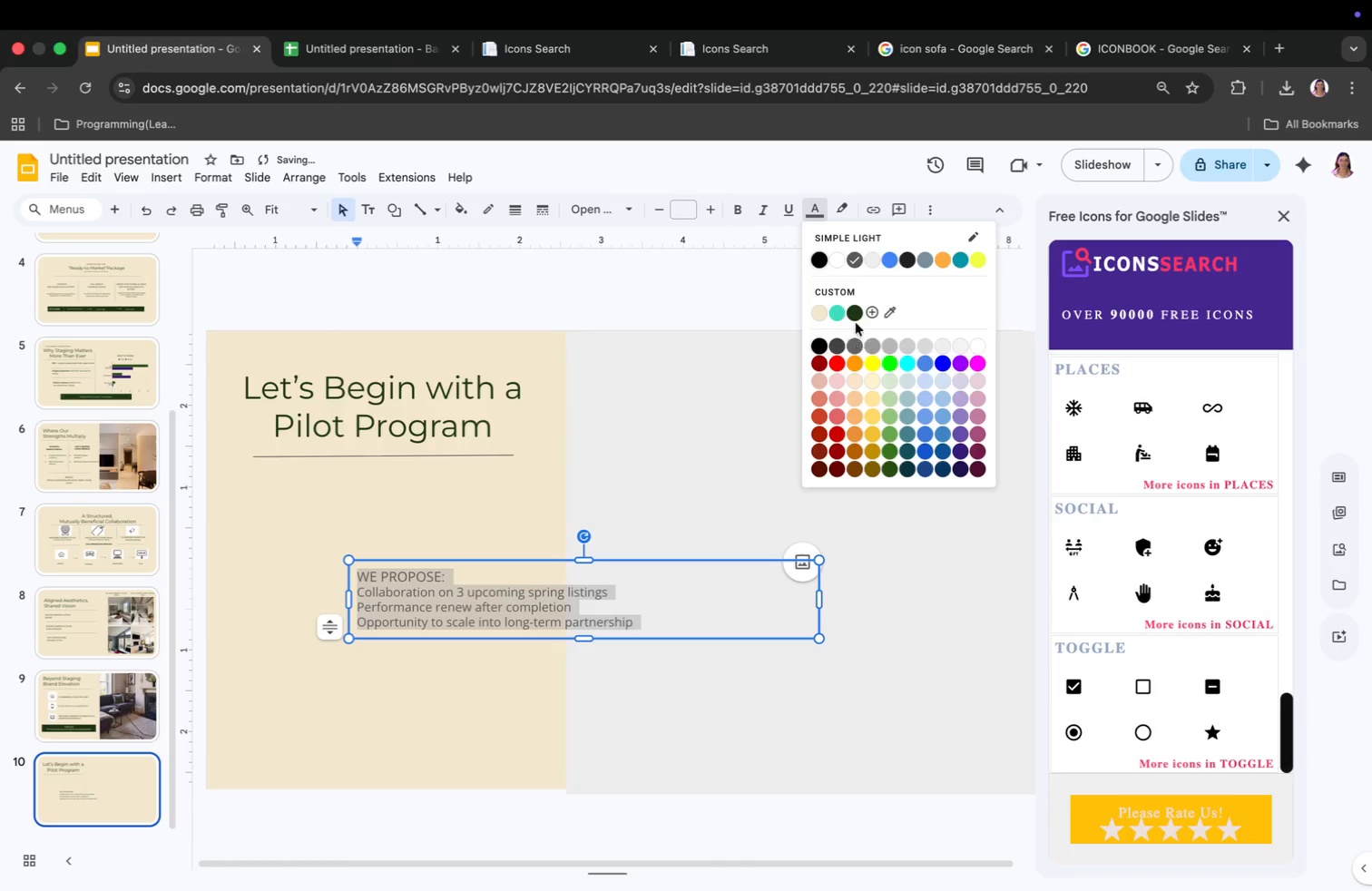 
left_click([855, 309])
 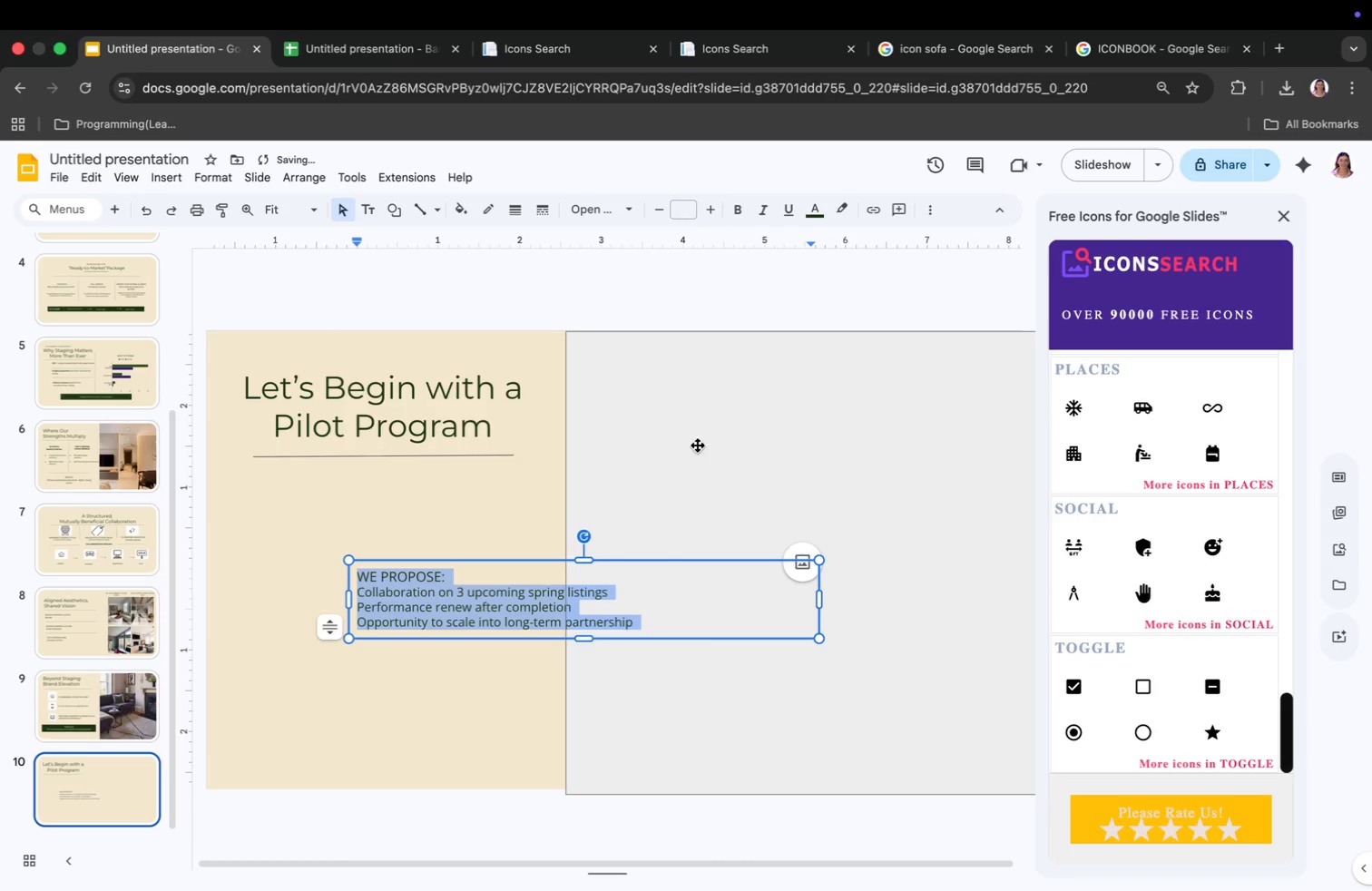 
left_click_drag(start_coordinate=[819, 602], to_coordinate=[652, 635])
 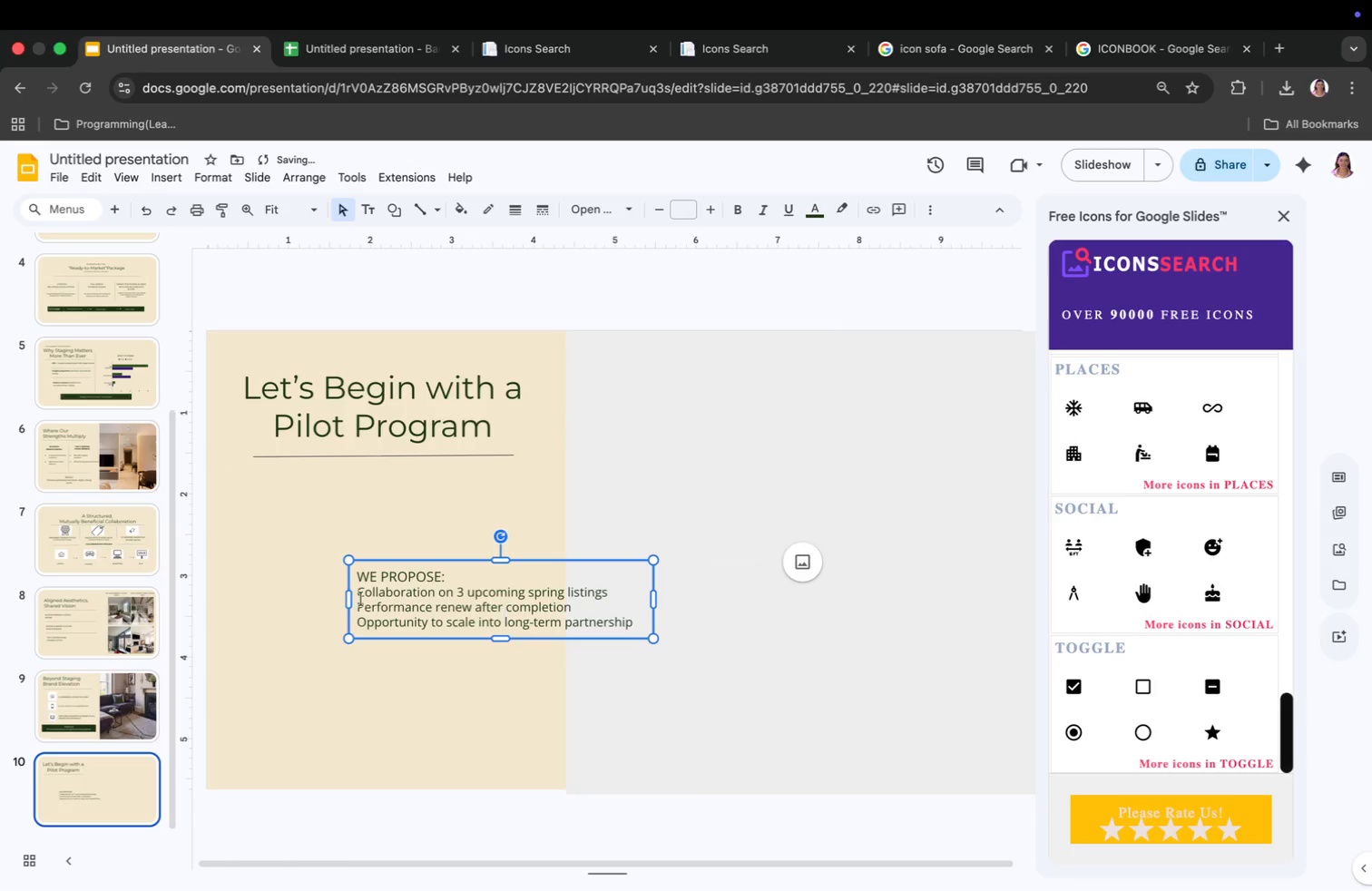 
left_click_drag(start_coordinate=[498, 563], to_coordinate=[398, 501])
 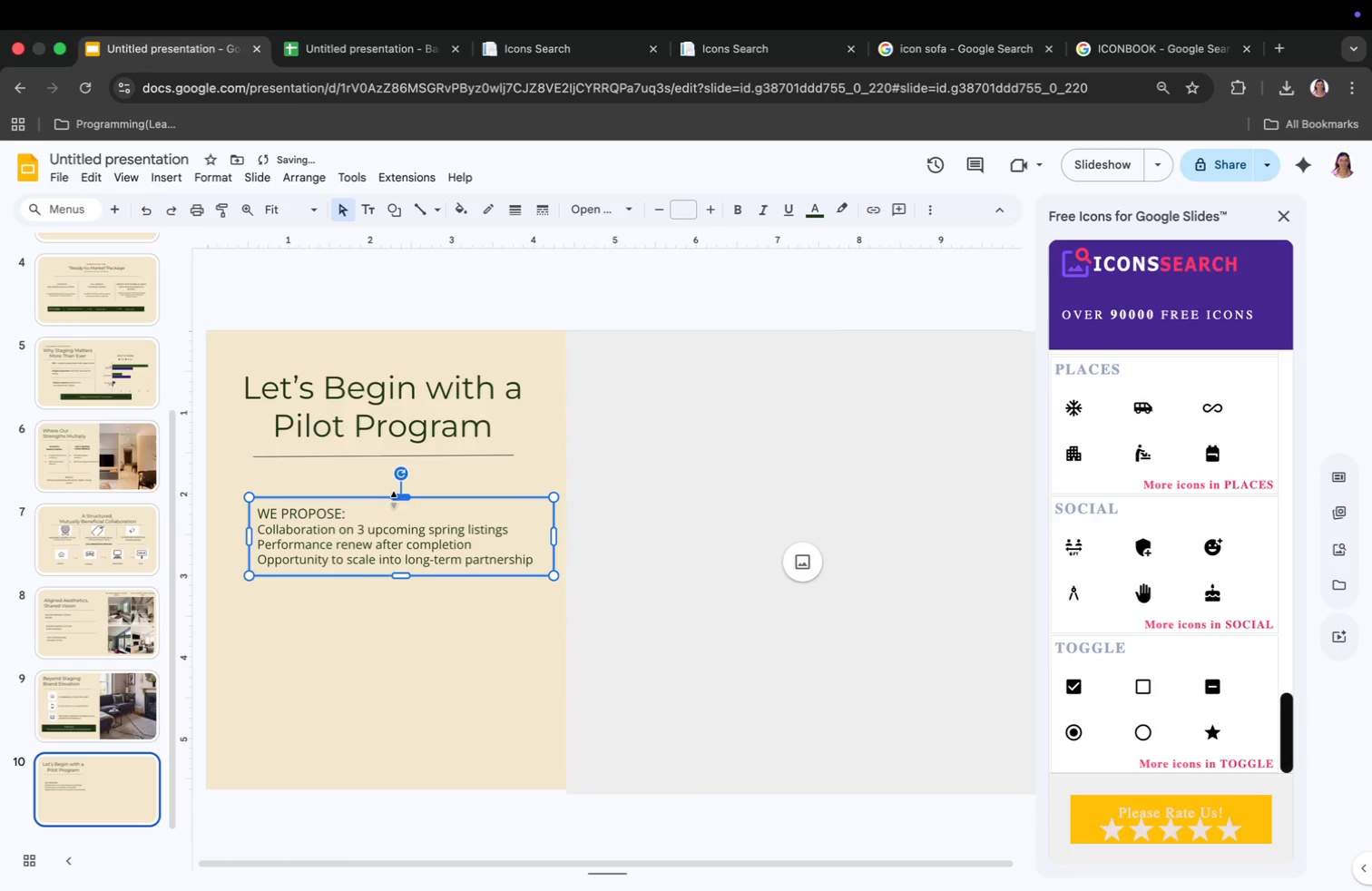 
left_click([367, 514])
 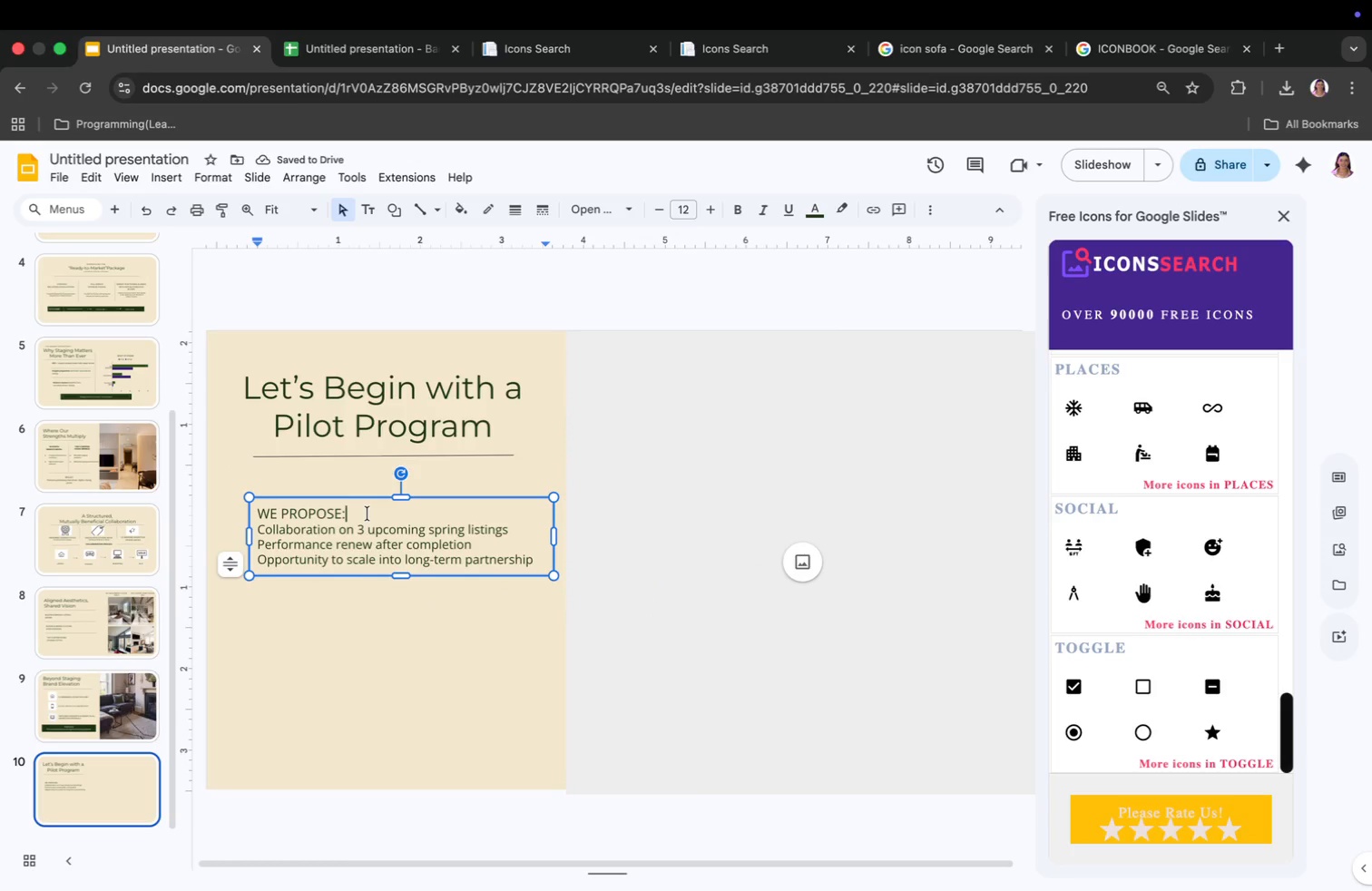 
key(Enter)
 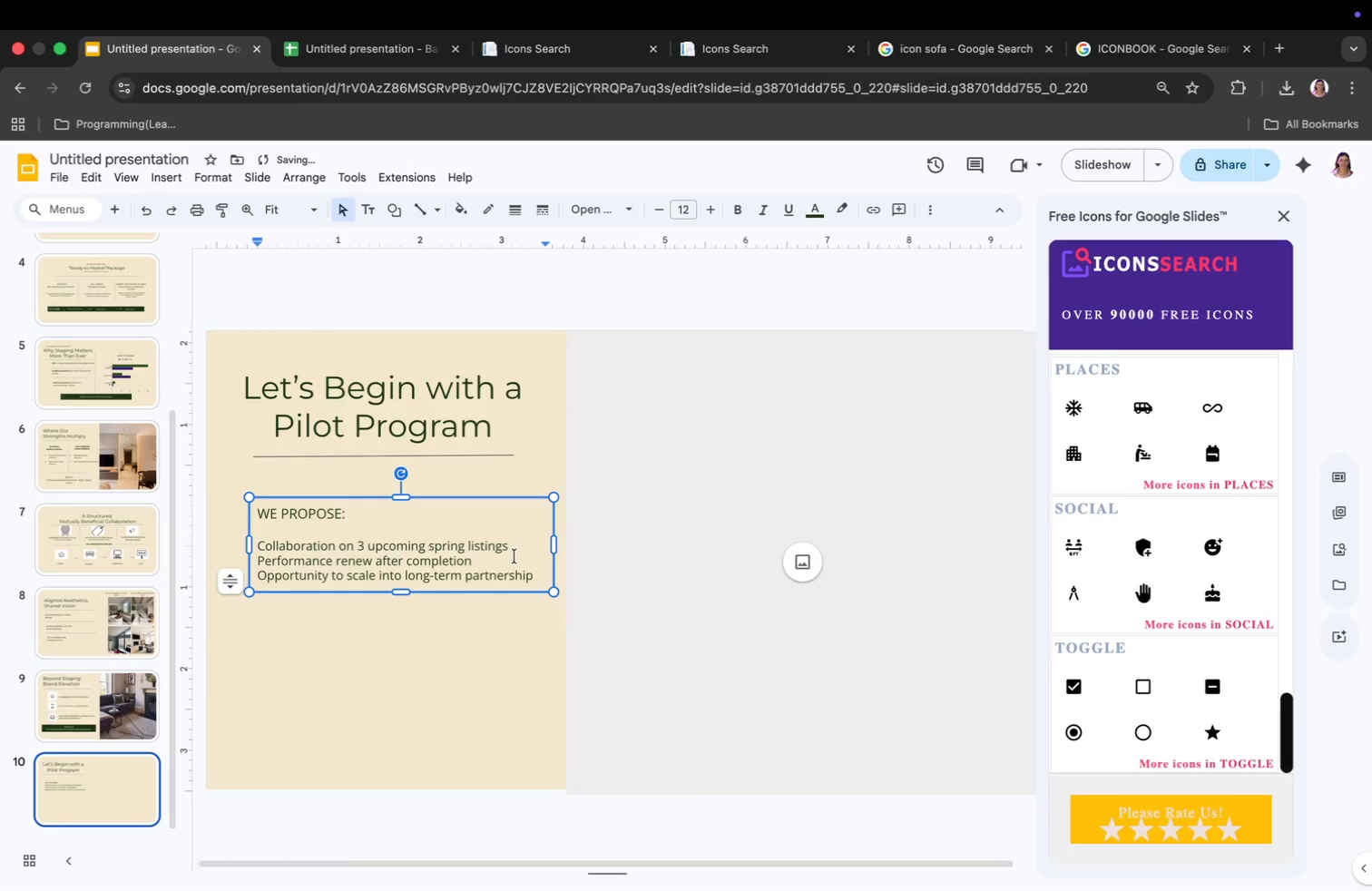 
key(Enter)
 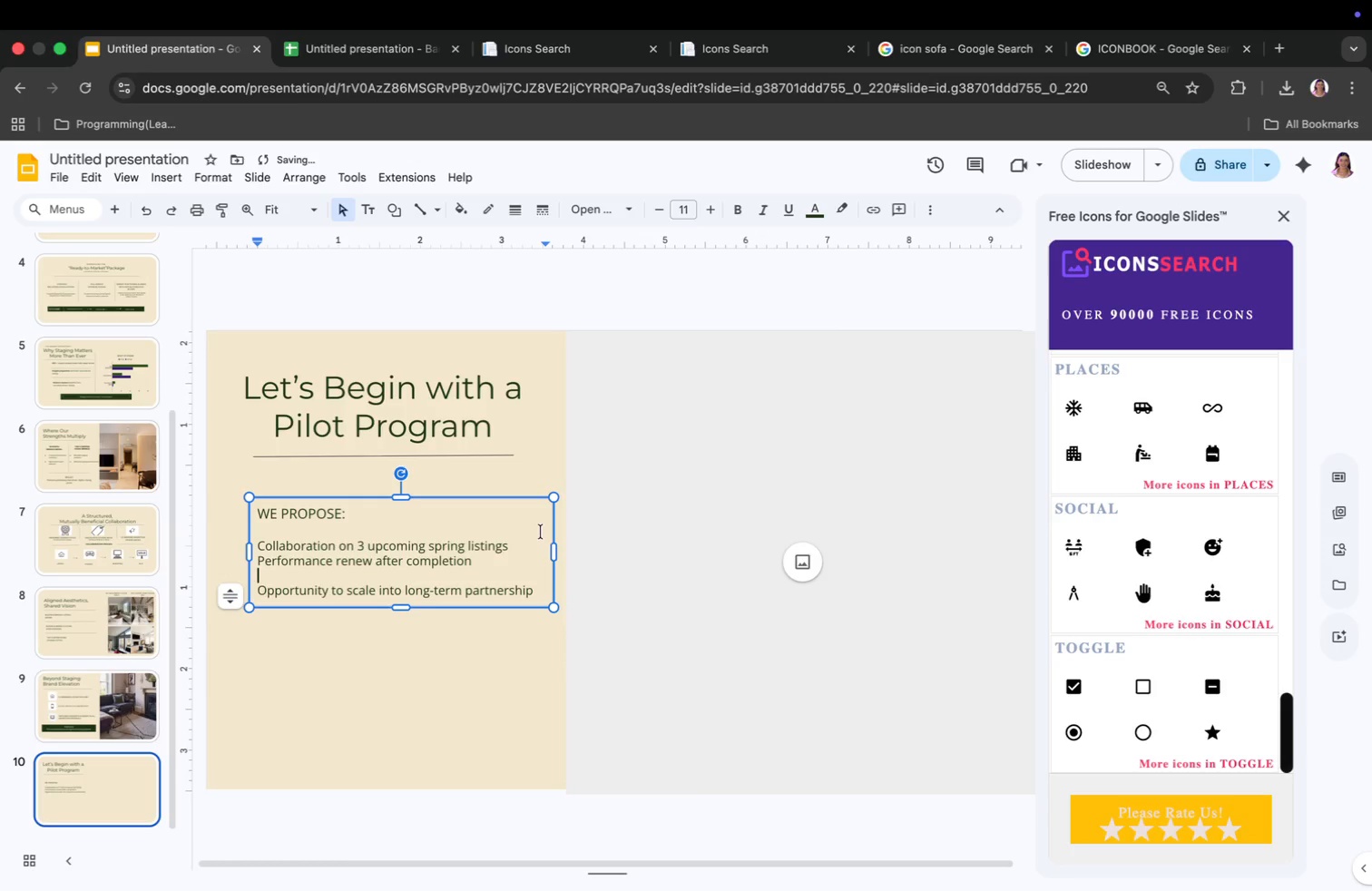 
left_click([521, 544])
 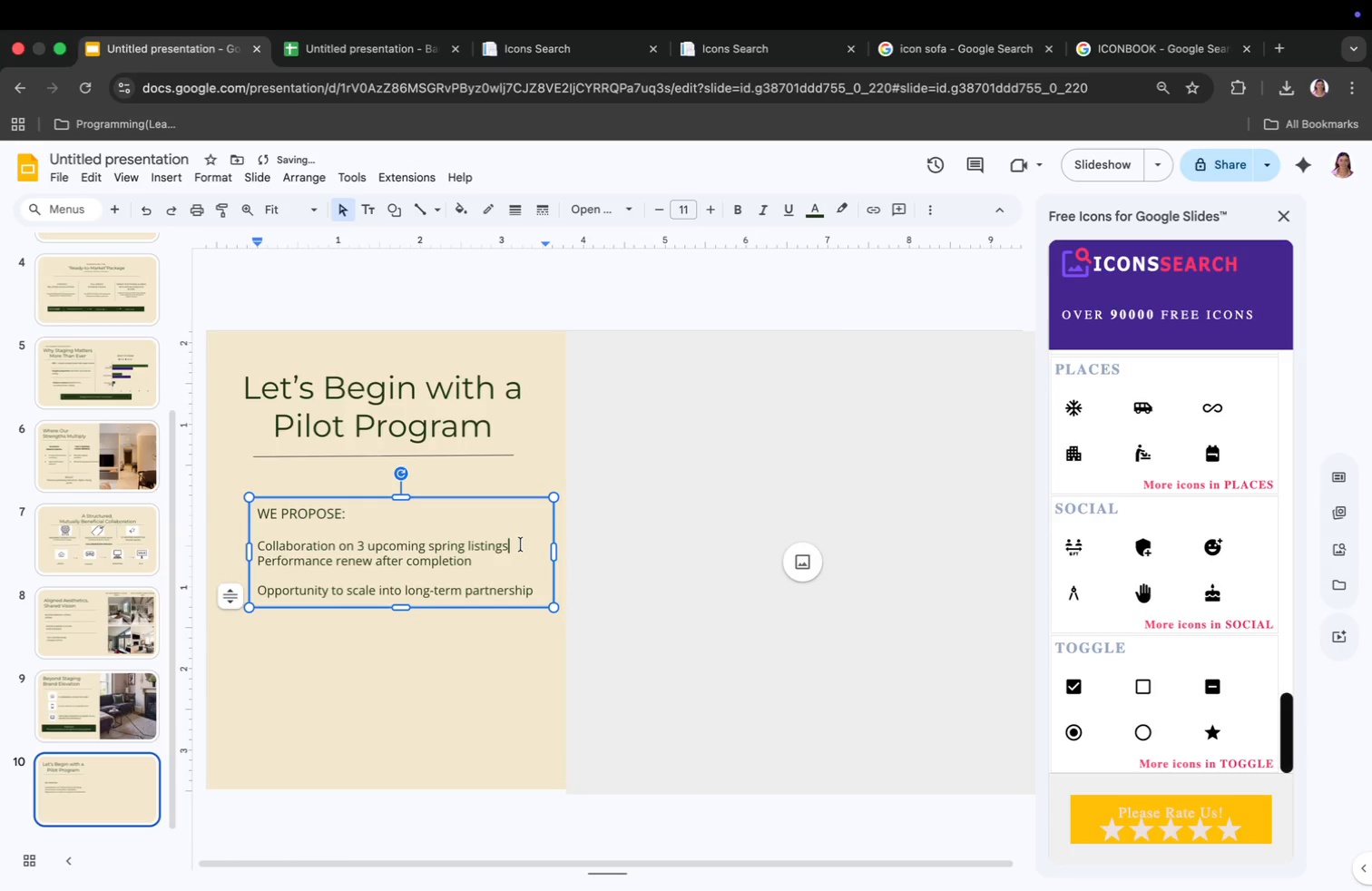 
key(Enter)
 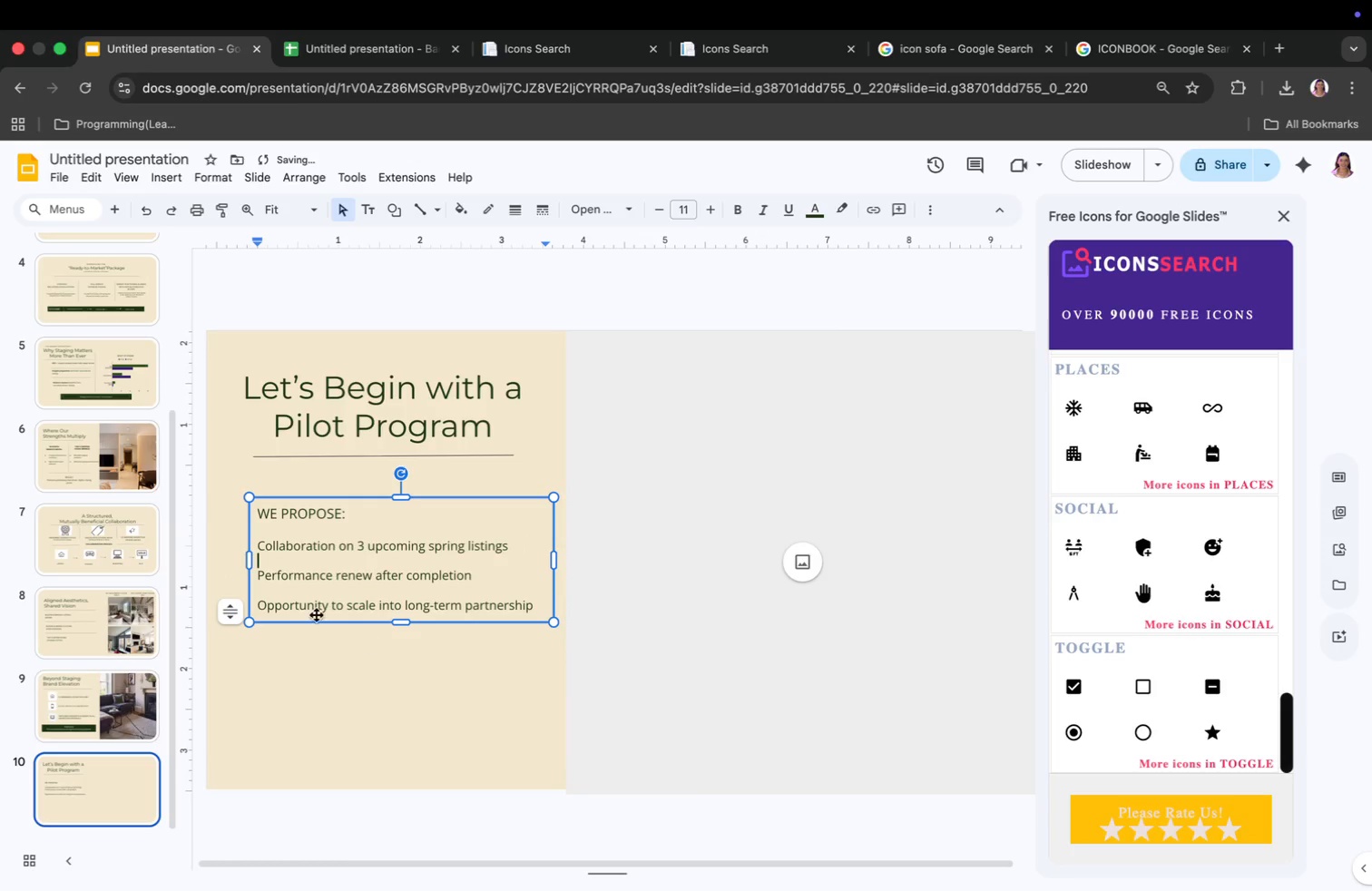 
left_click([250, 563])
 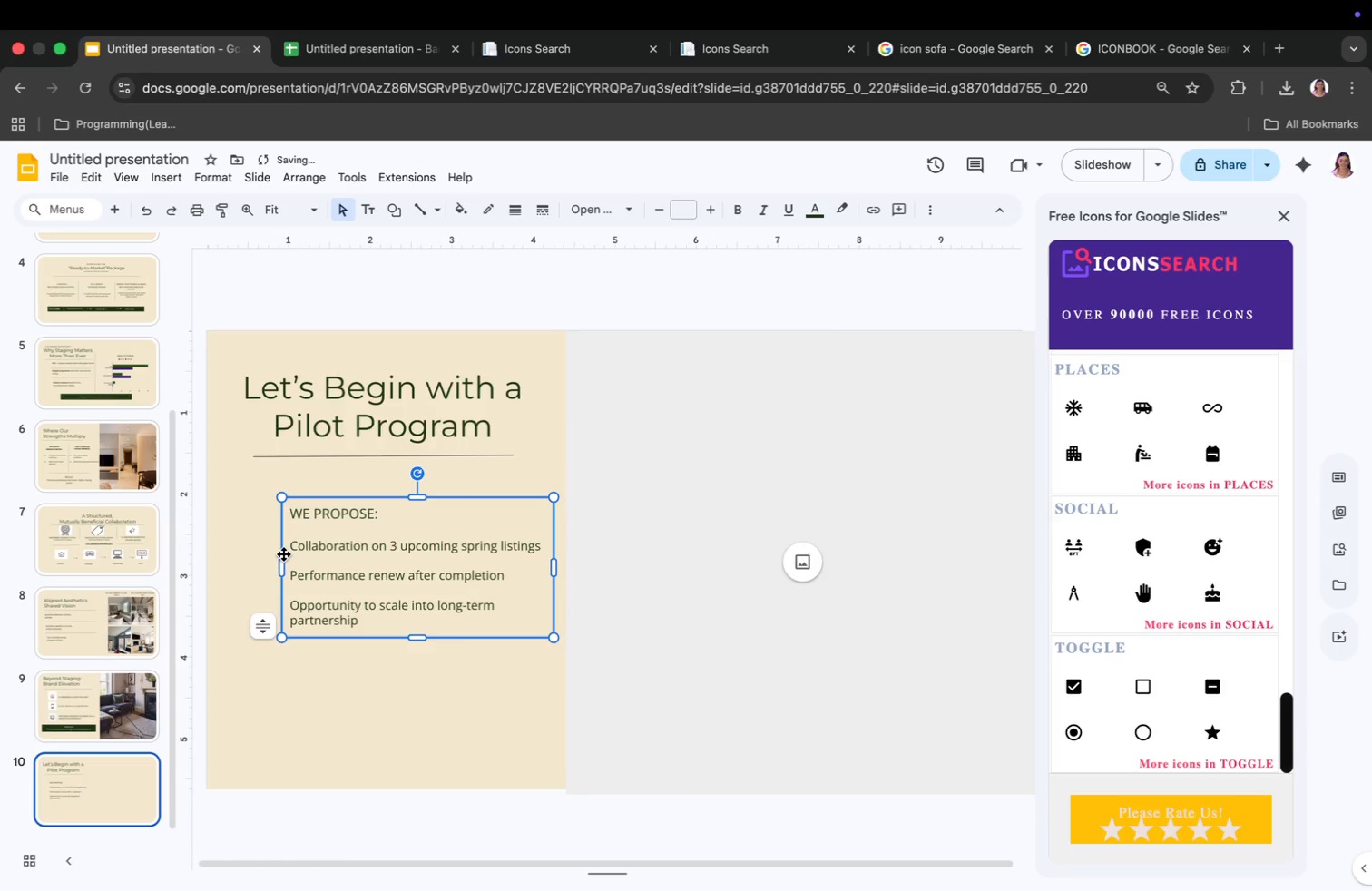 
left_click_drag(start_coordinate=[250, 563], to_coordinate=[280, 562])
 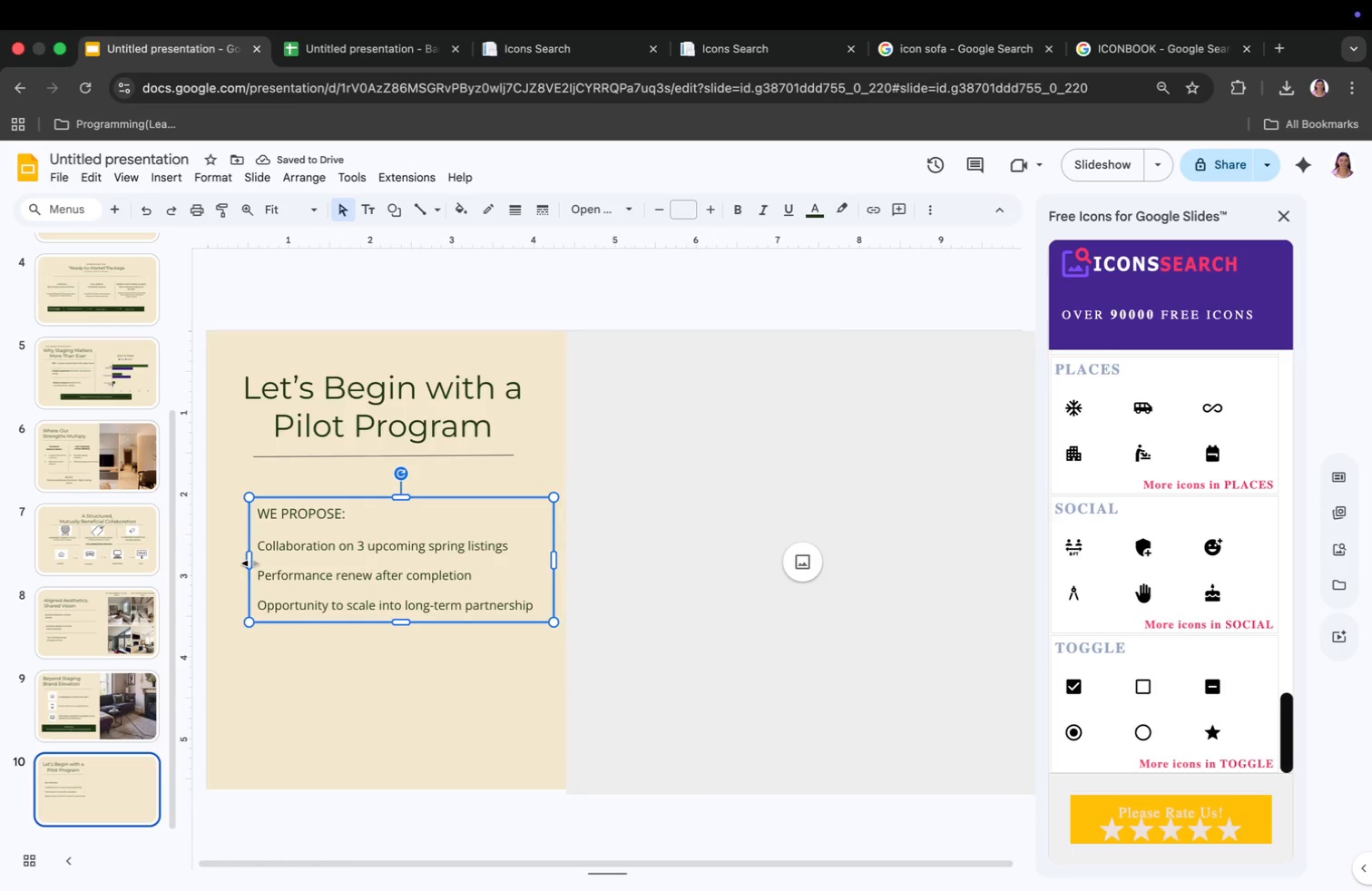 
left_click([368, 652])
 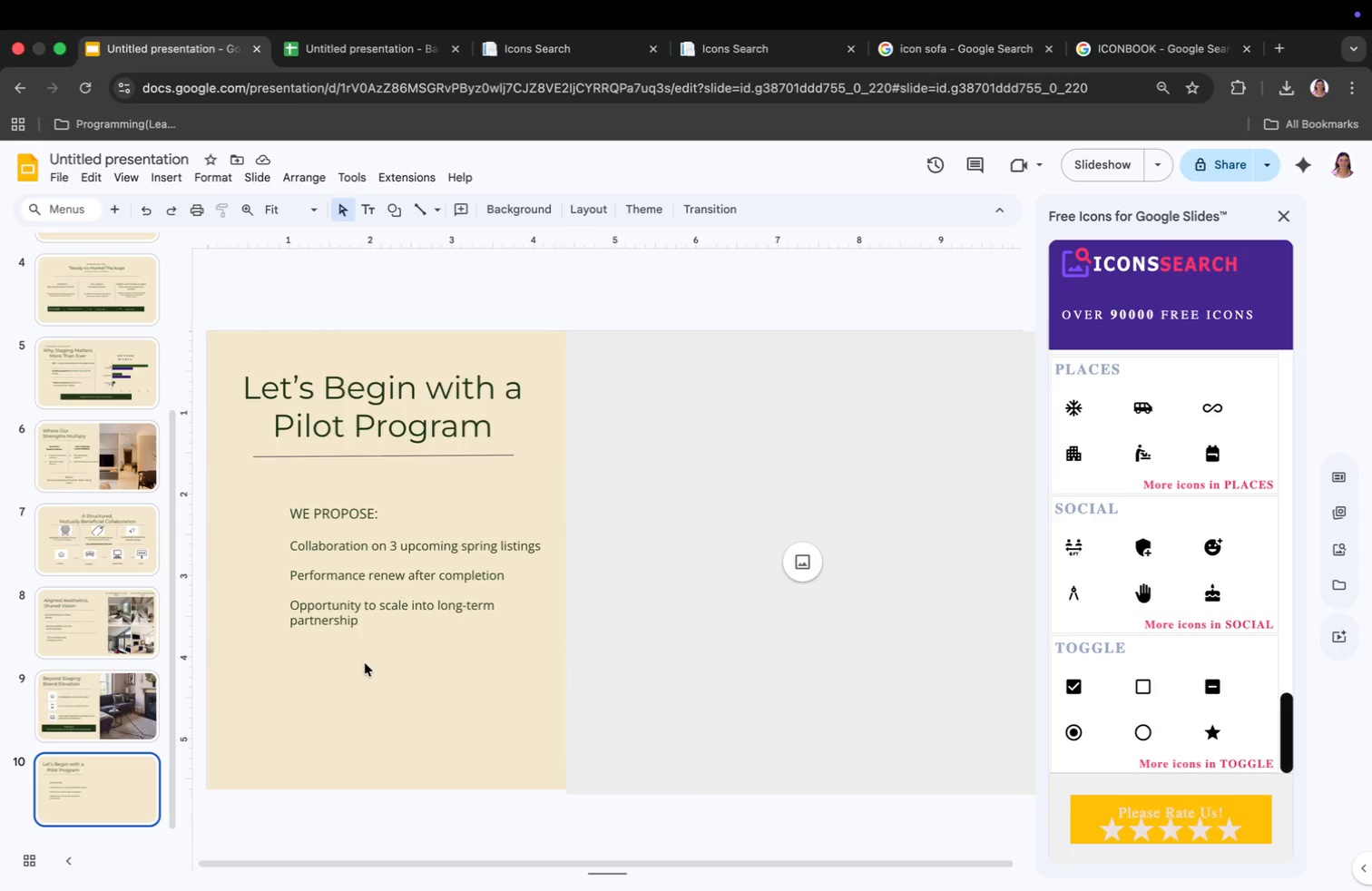 
mouse_move([275, 207])
 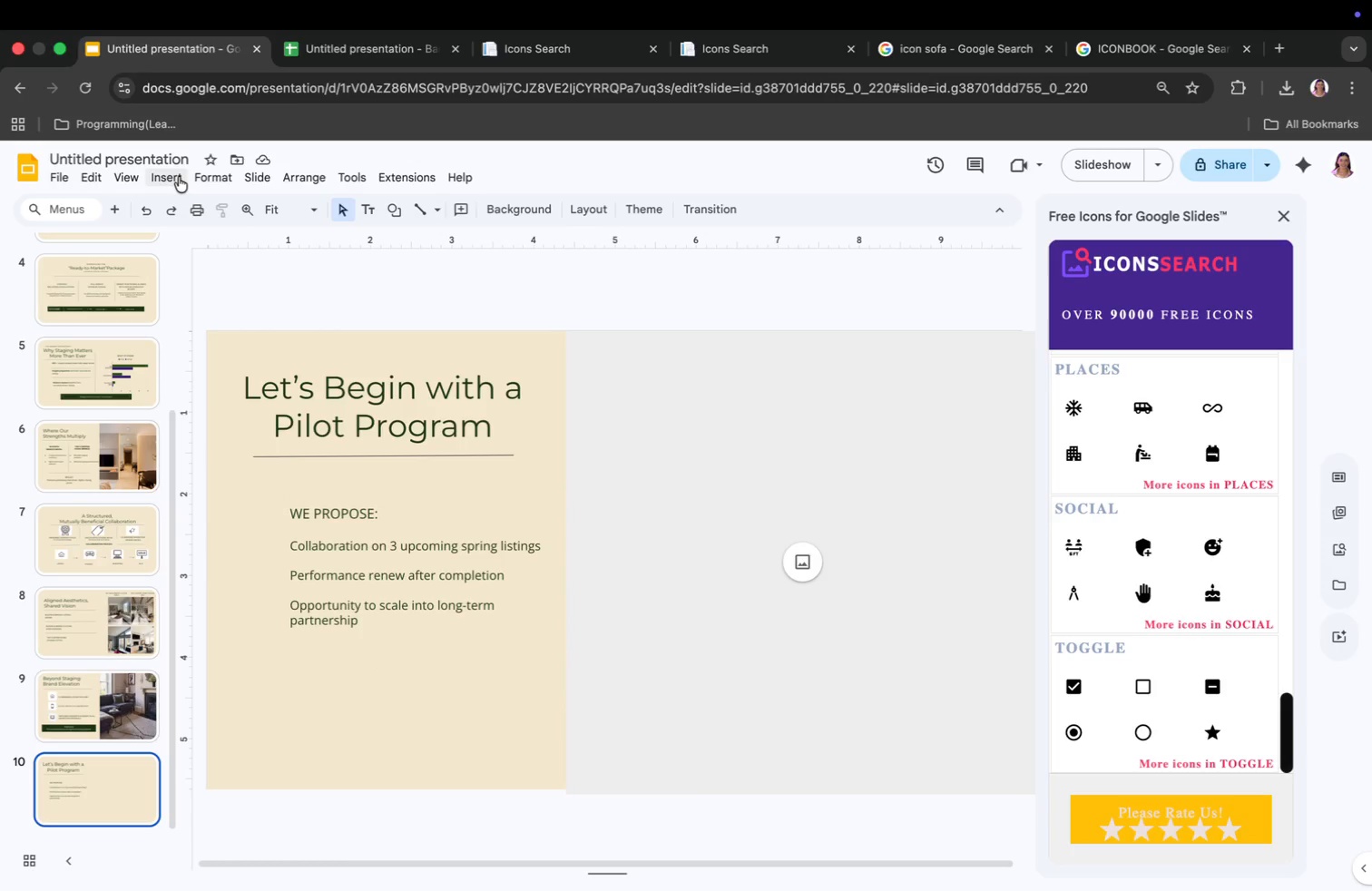 
left_click([423, 215])
 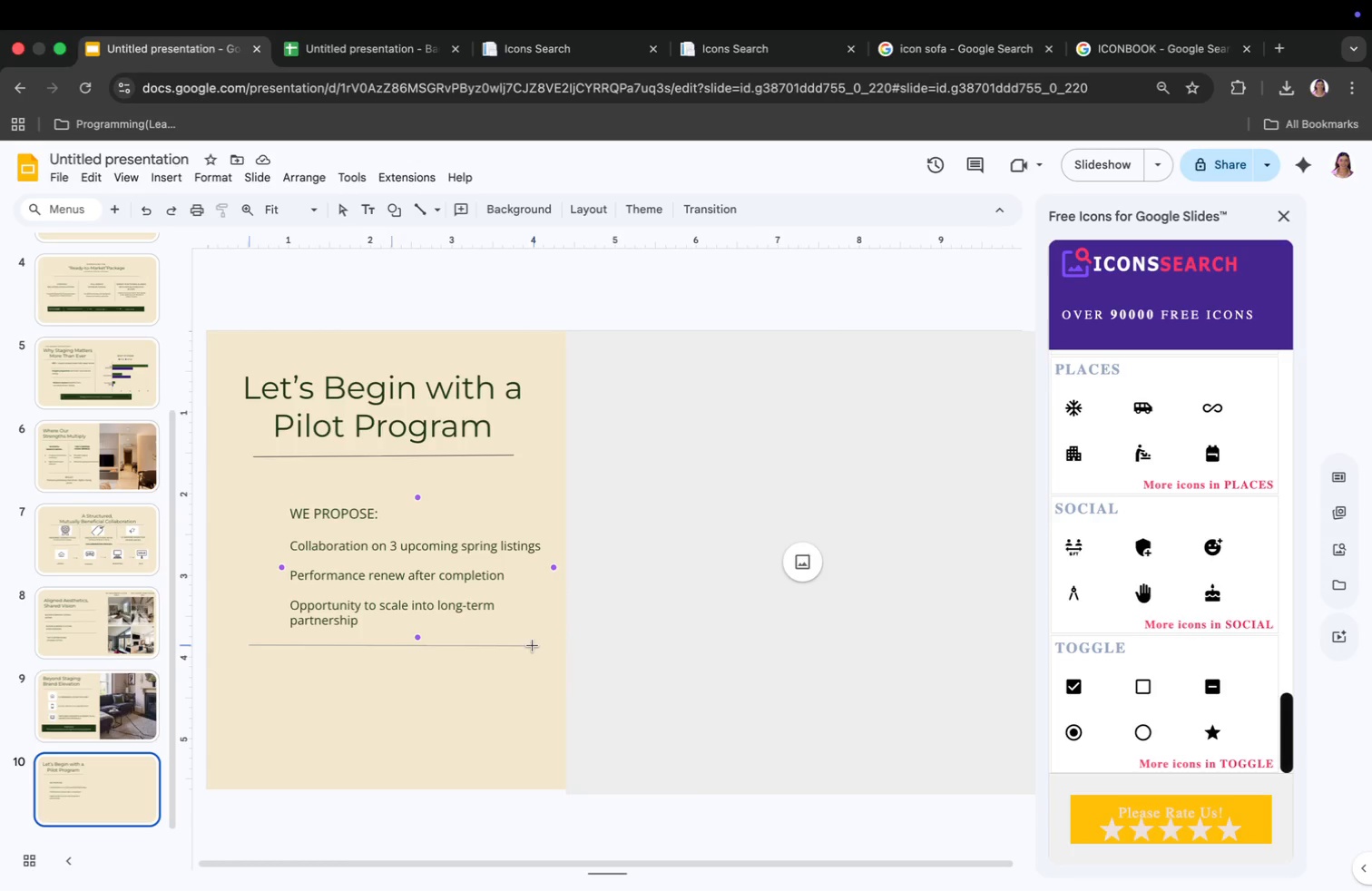 
left_click_drag(start_coordinate=[248, 645], to_coordinate=[532, 645])
 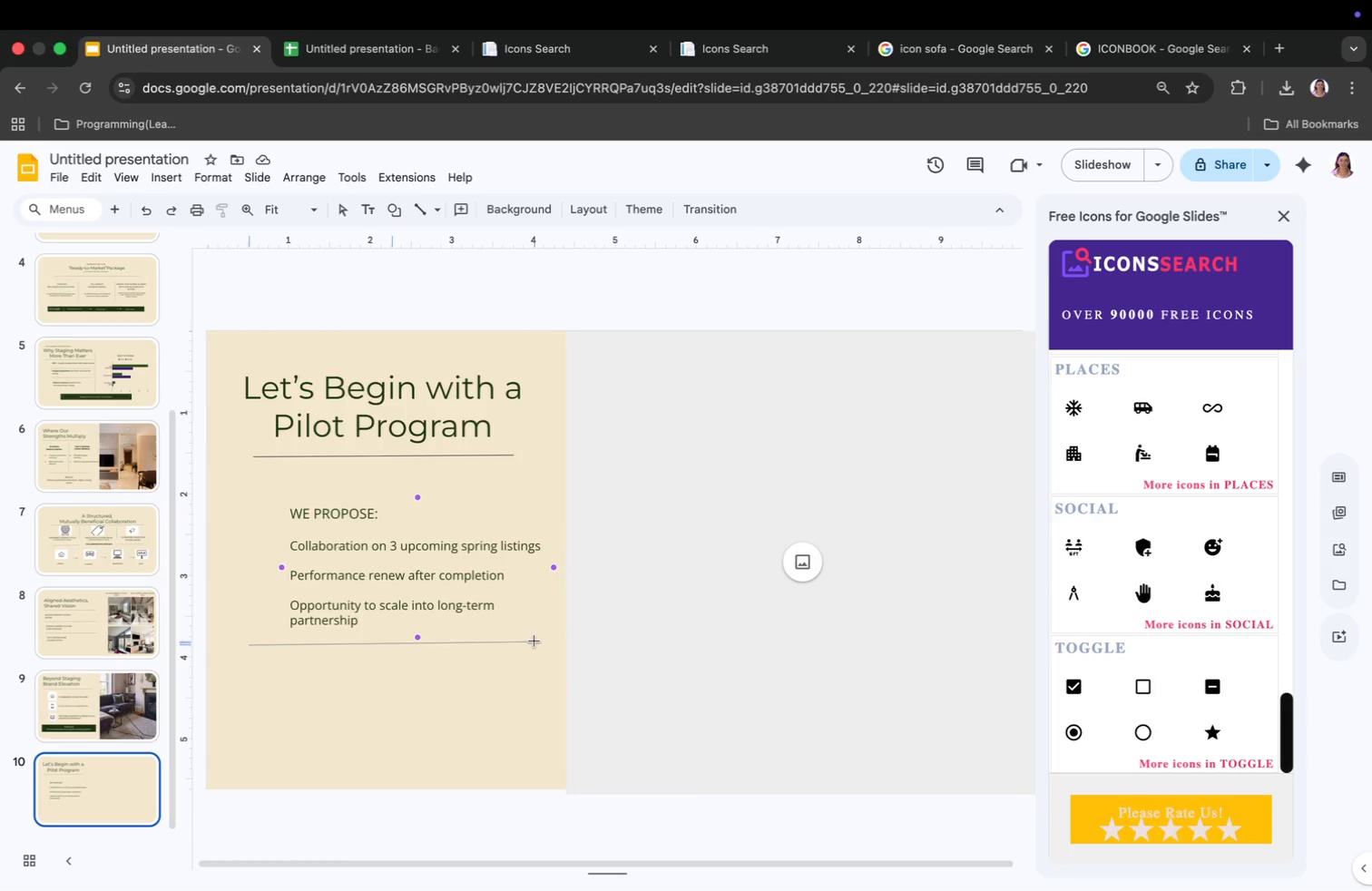 
left_click([161, 180])
 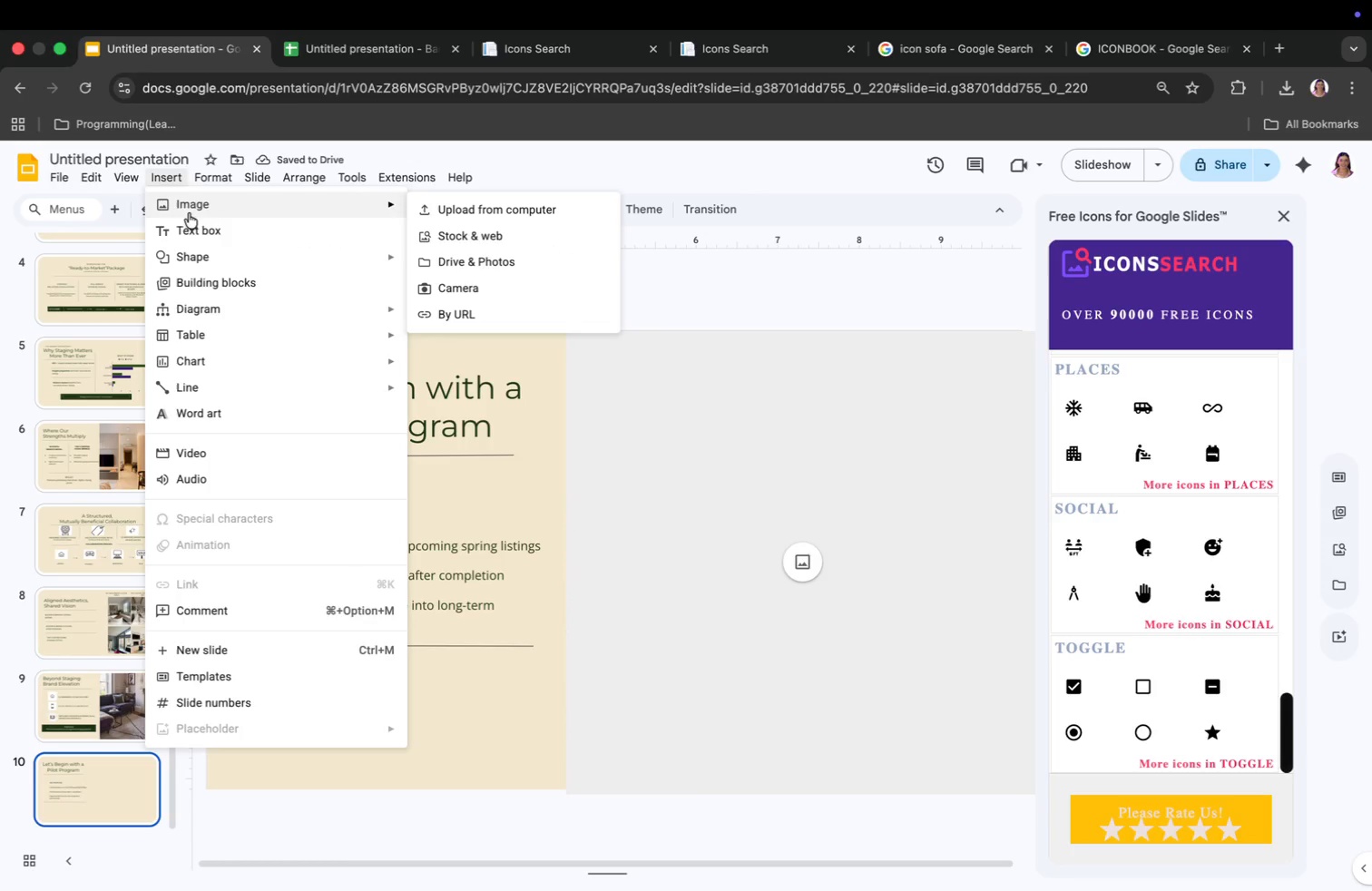 
left_click([190, 221])
 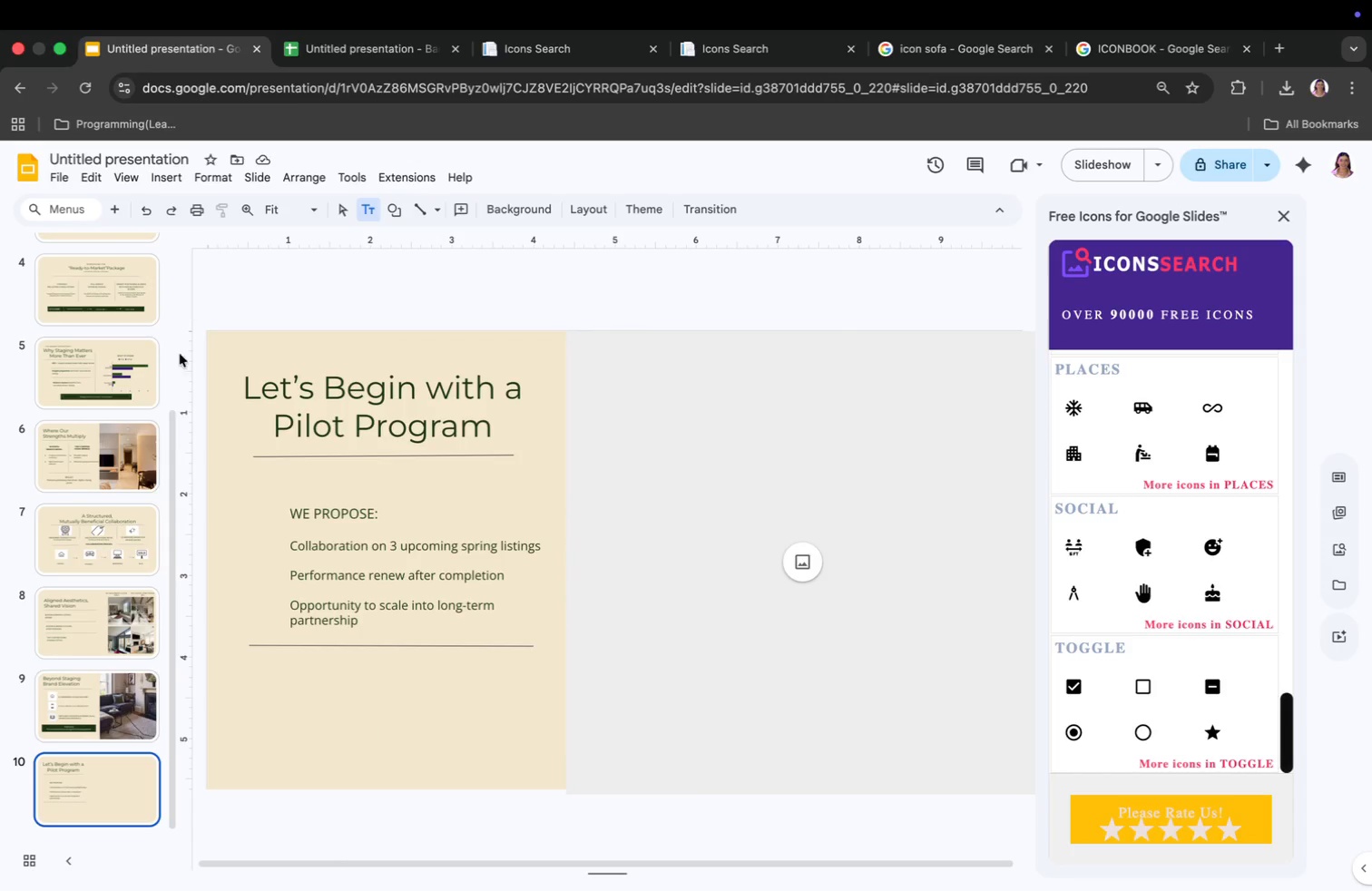 
left_click([306, 690])
 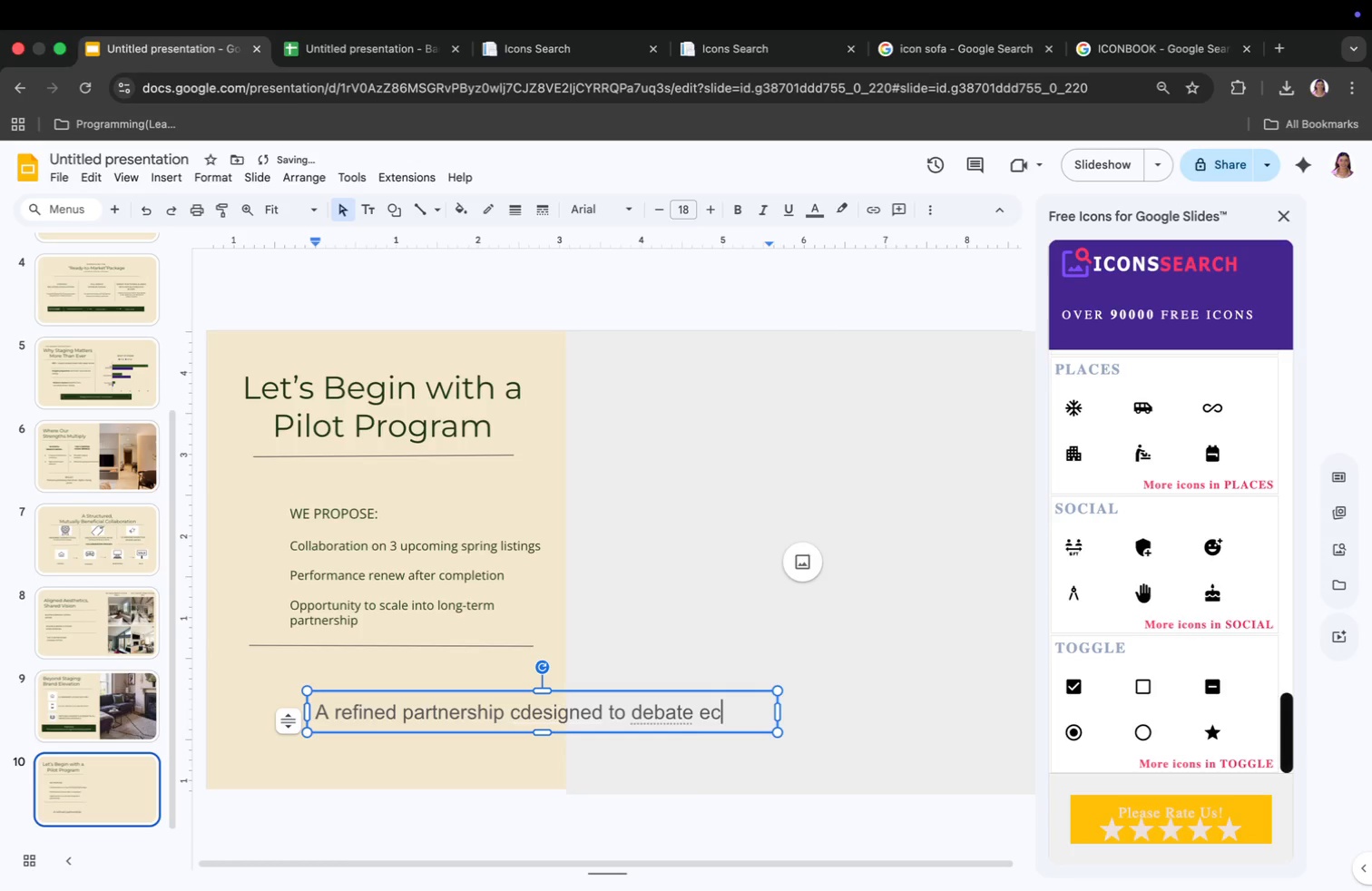 
type(A refined paer)
key(Backspace)
key(Backspace)
type(rtnership cdesigned to devate ec)
key(Backspace)
type(very)
 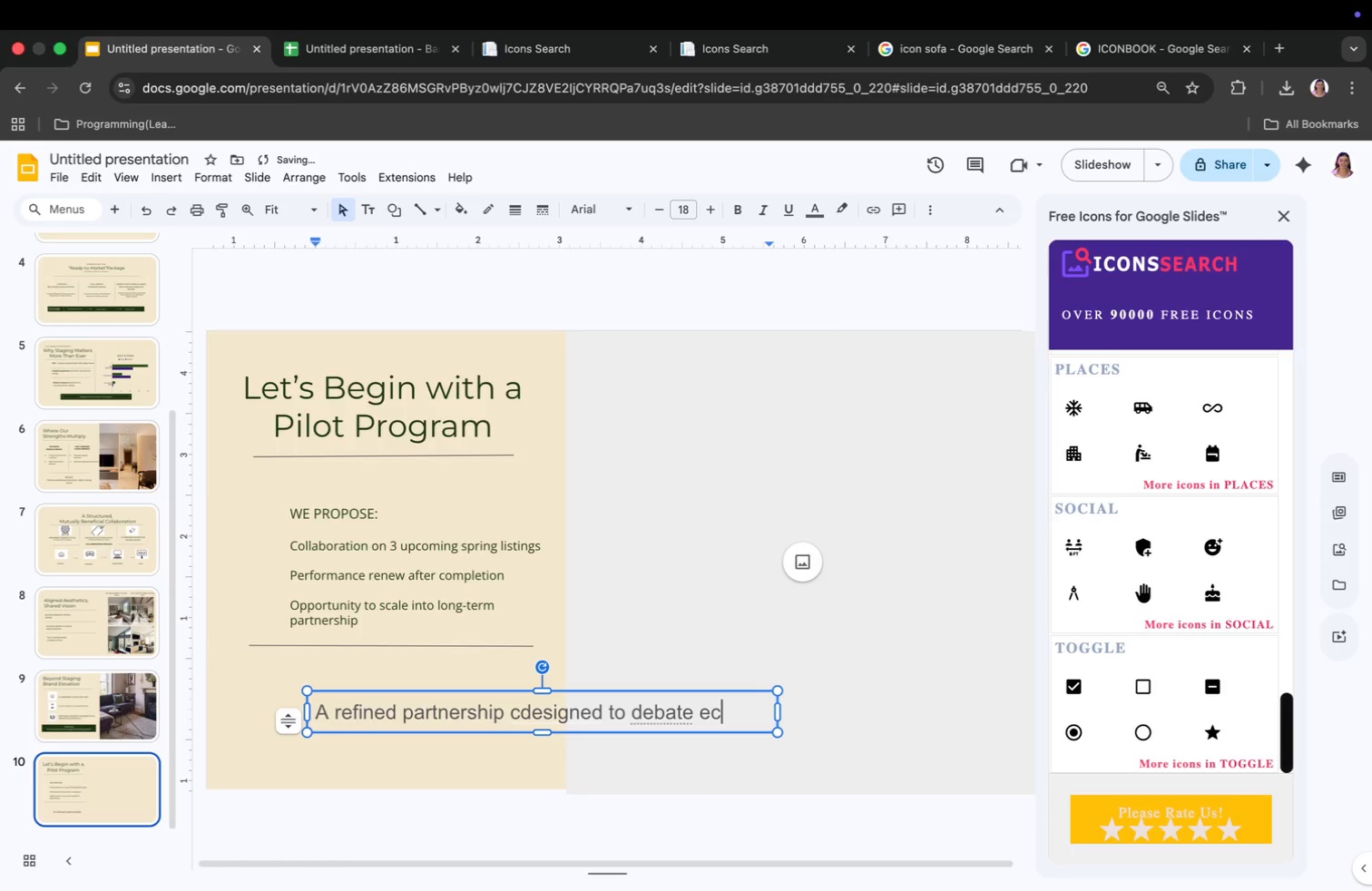 
key(Backspace)
 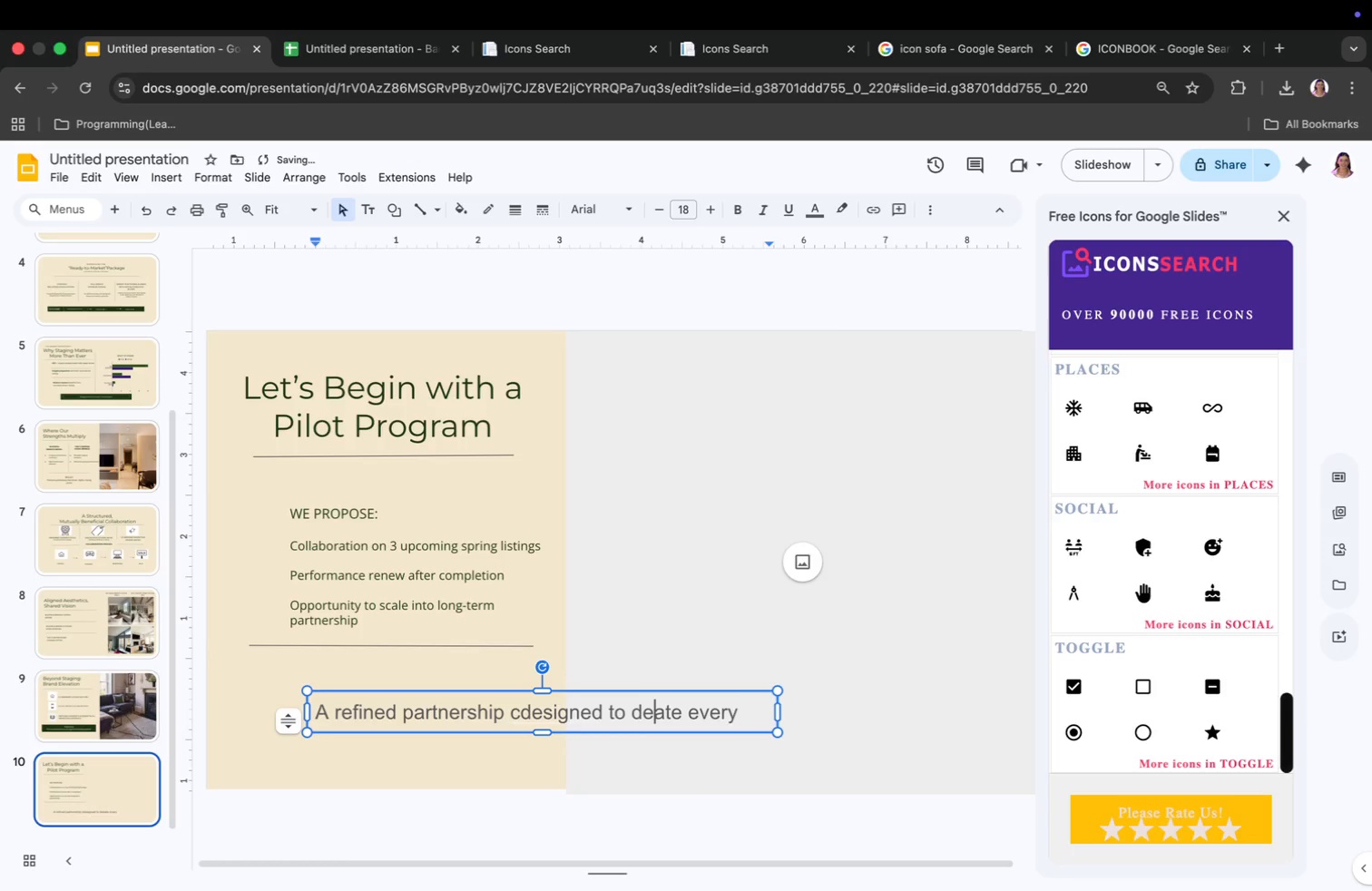 
key(V)
 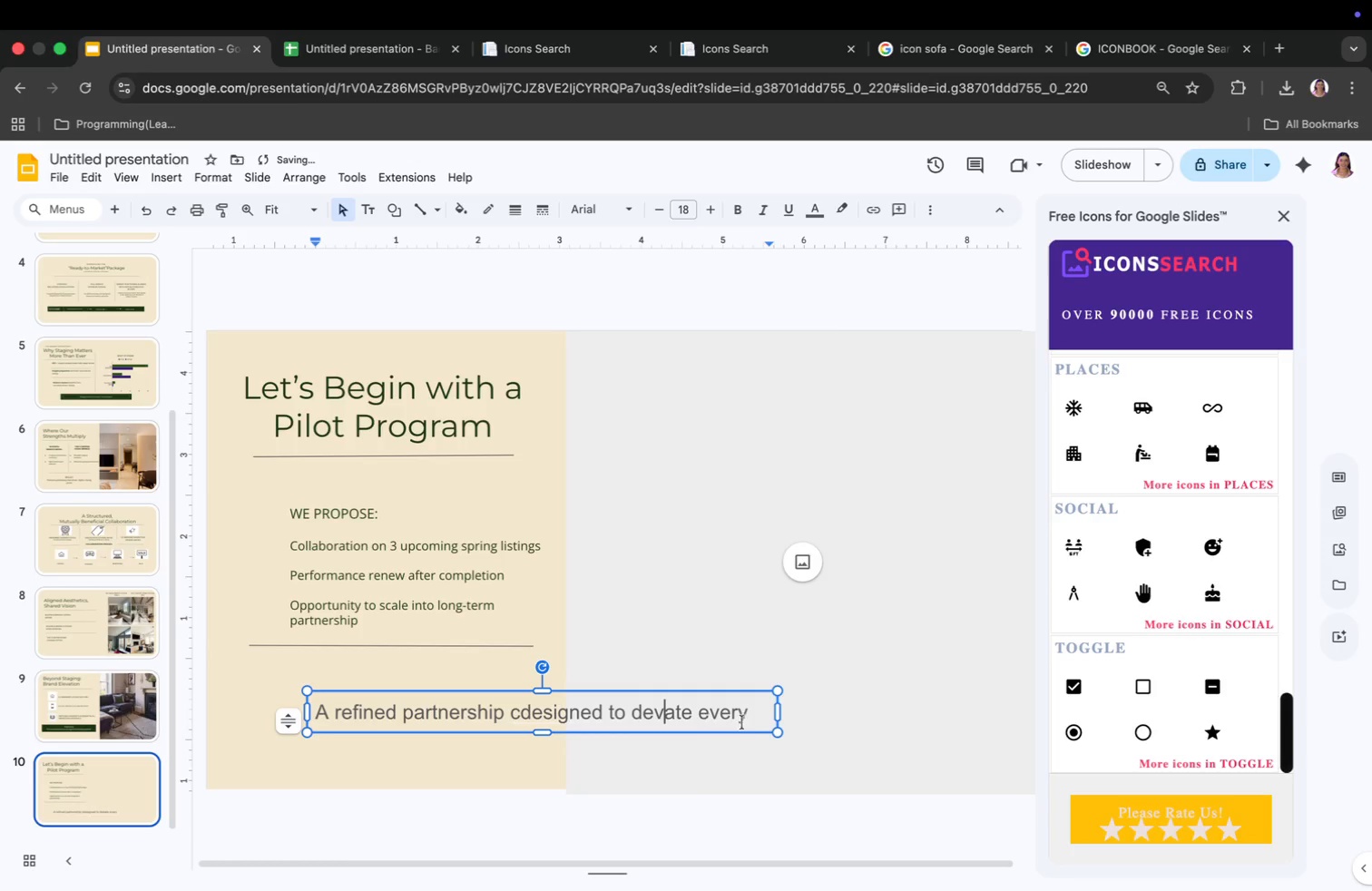 
type(listing-and every result.)
 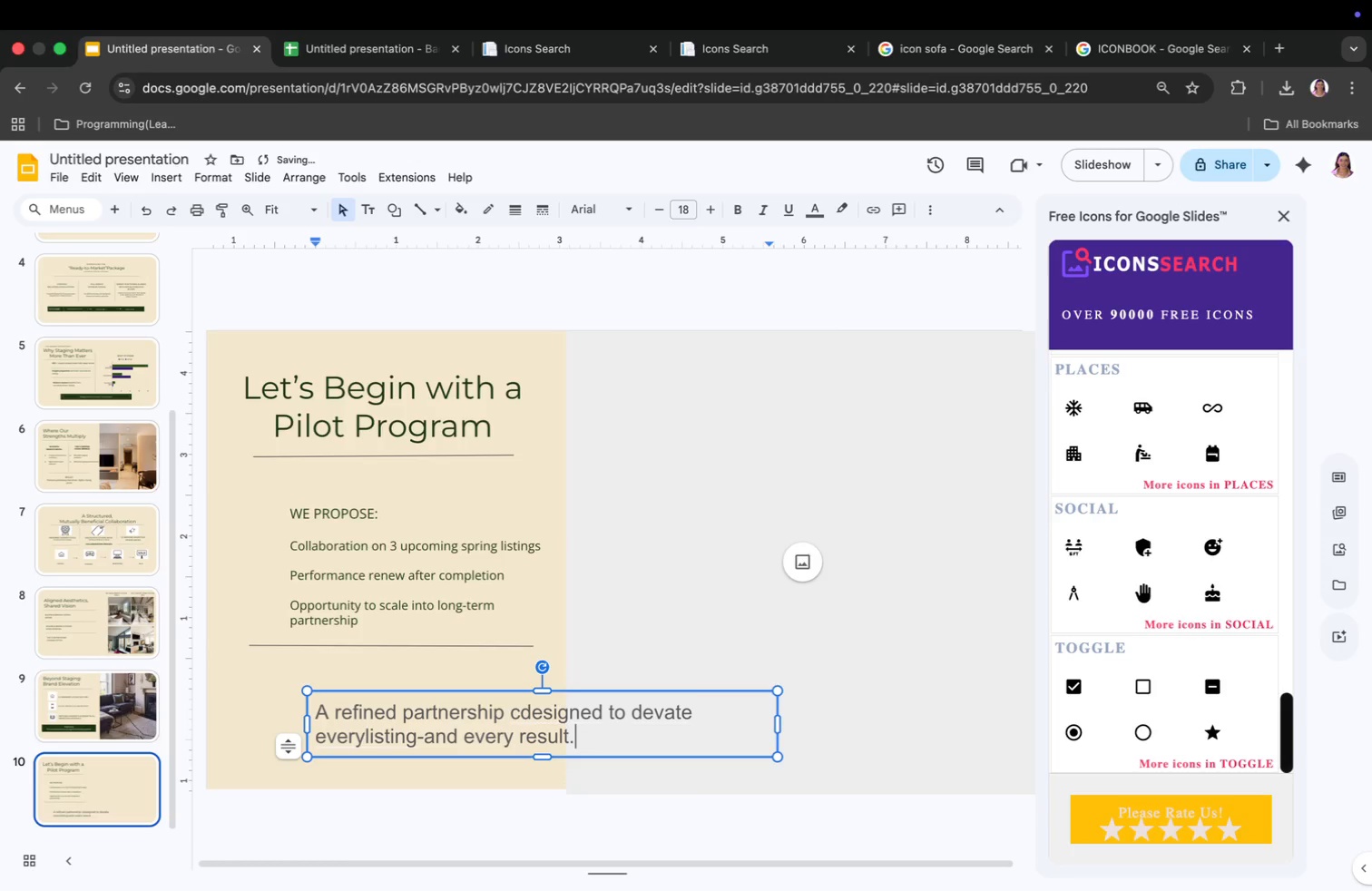 
left_click([537, 716])
 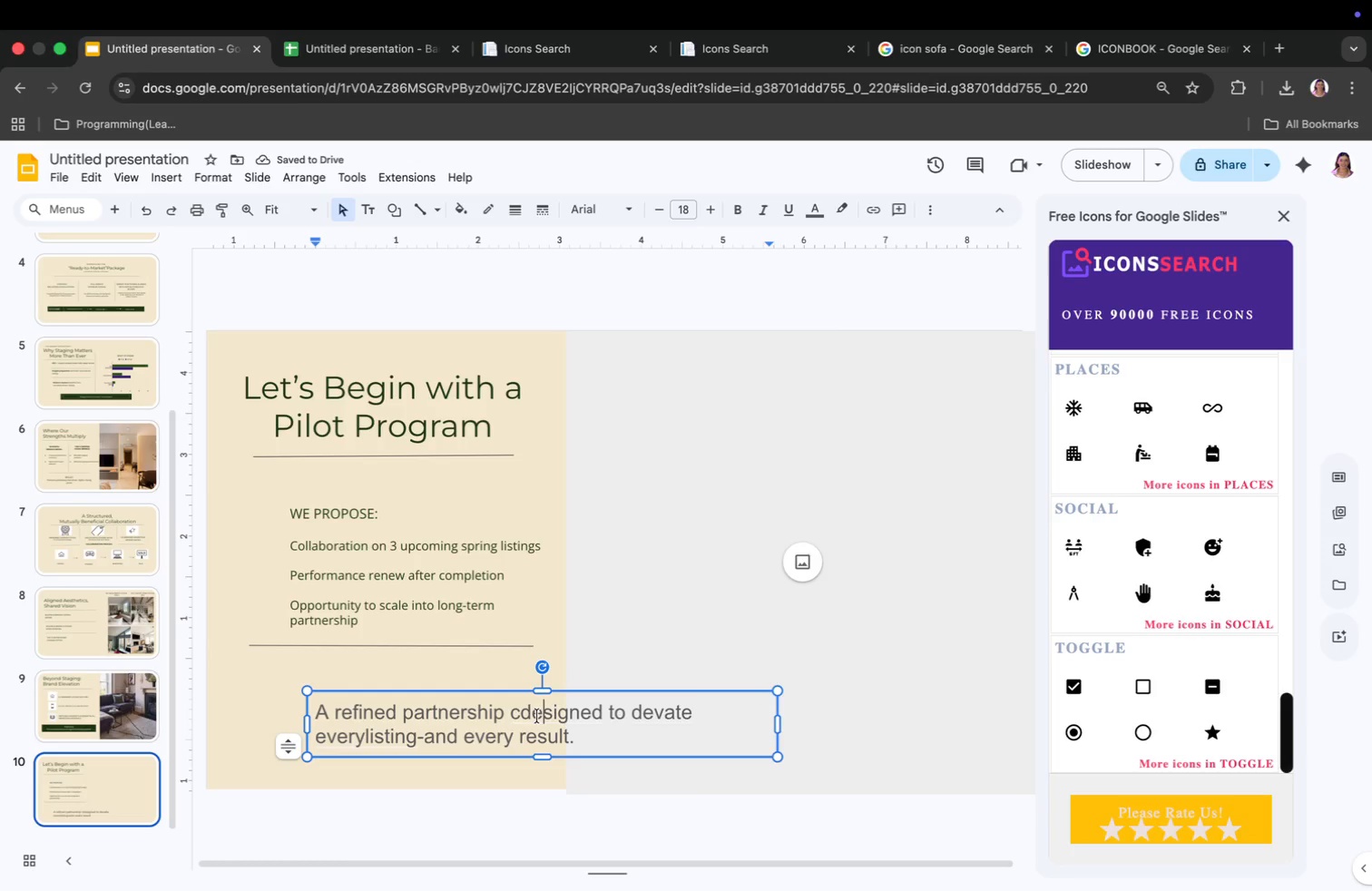 
key(Meta+CommandLeft)
 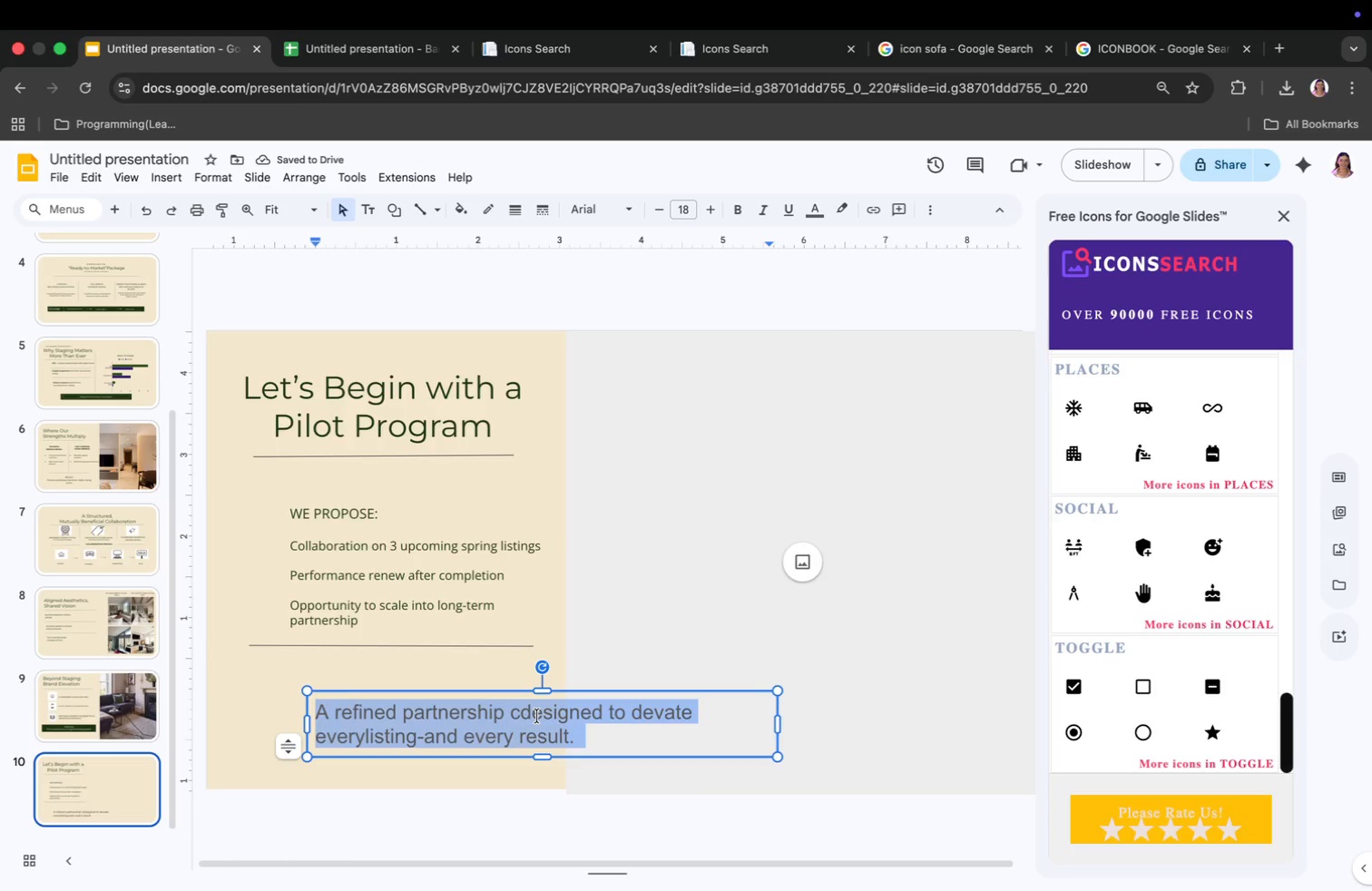 
key(Meta+A)
 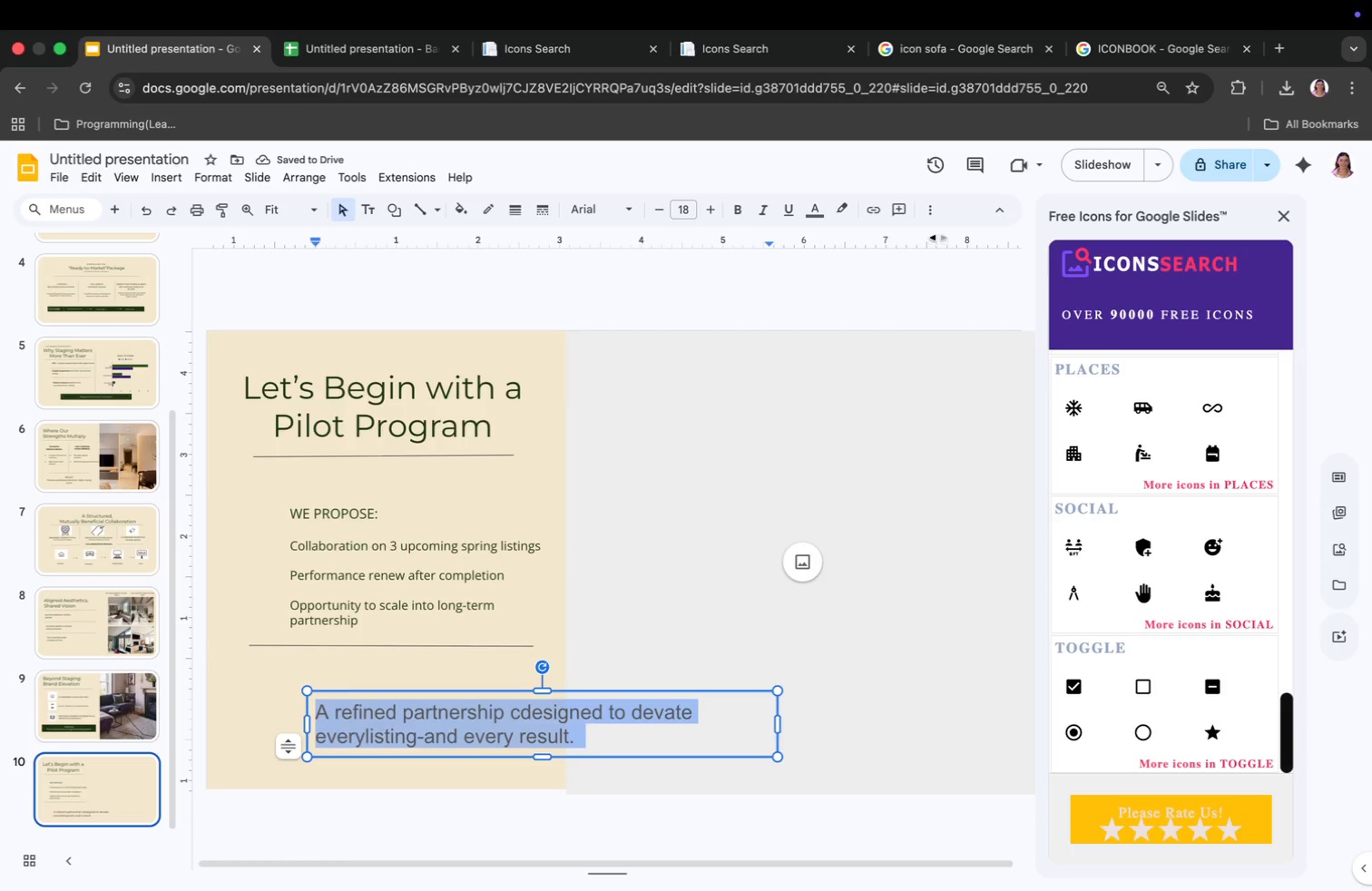 
left_click([936, 212])
 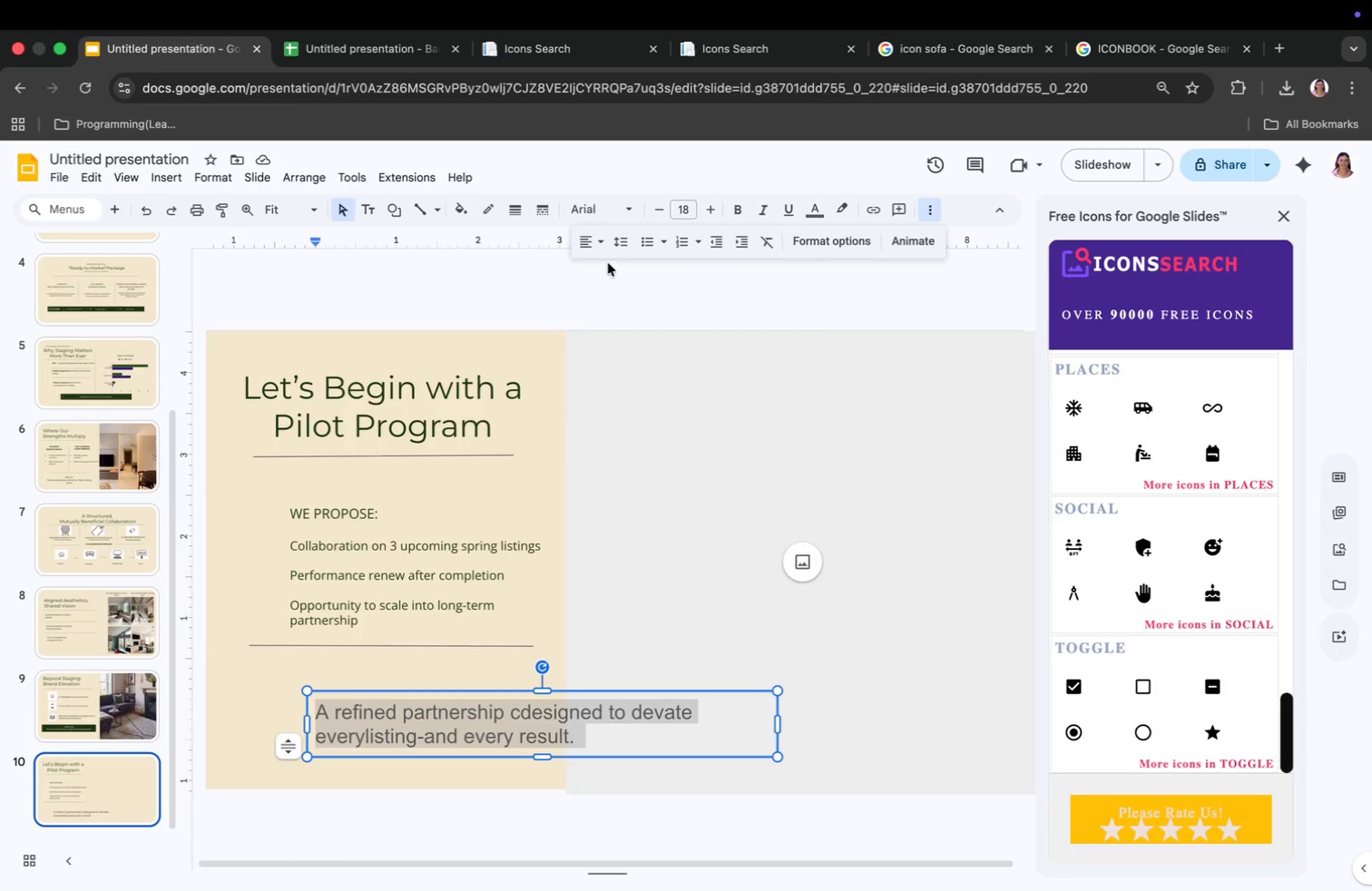 
left_click([593, 244])
 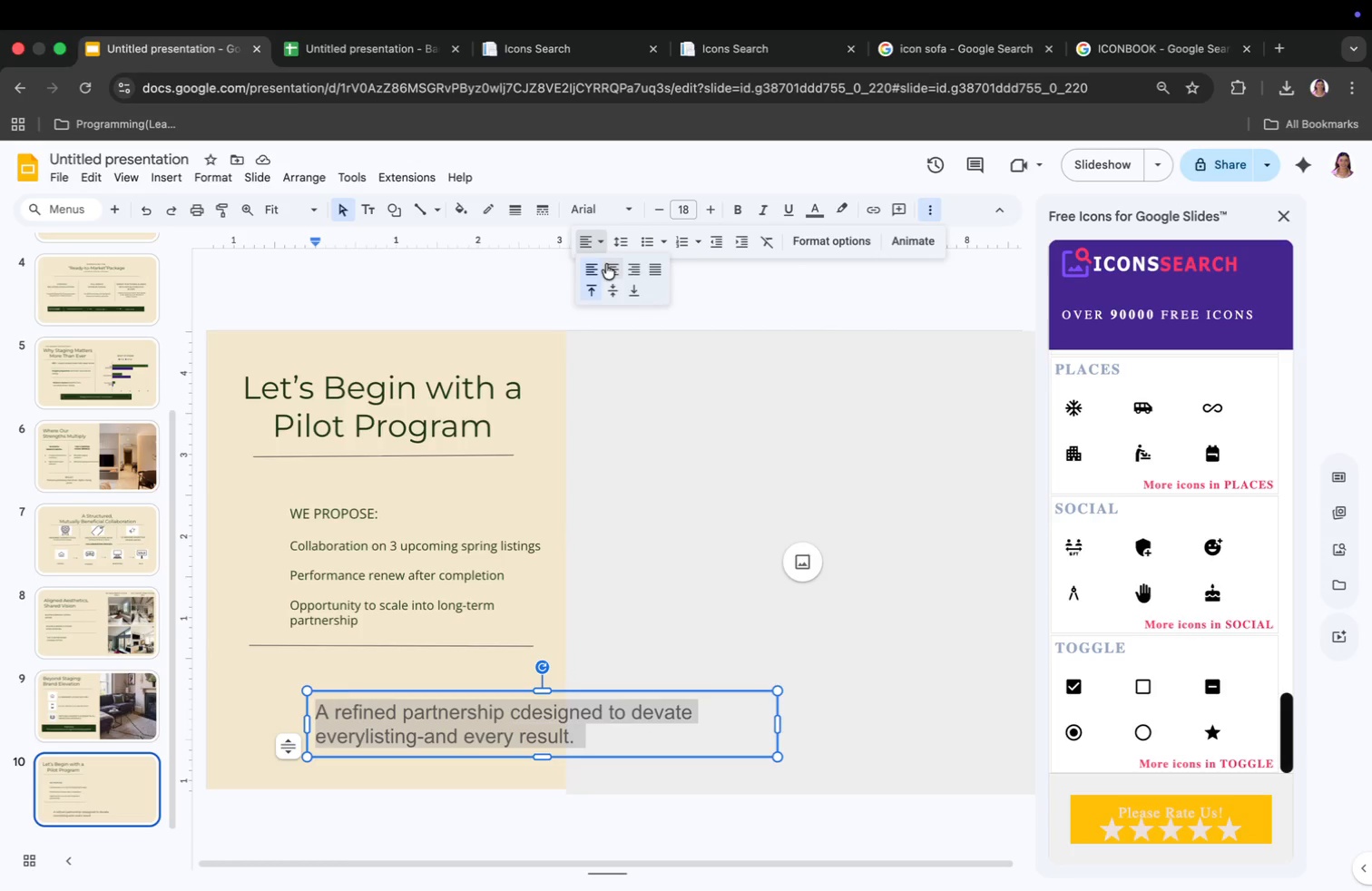 
left_click([608, 266])
 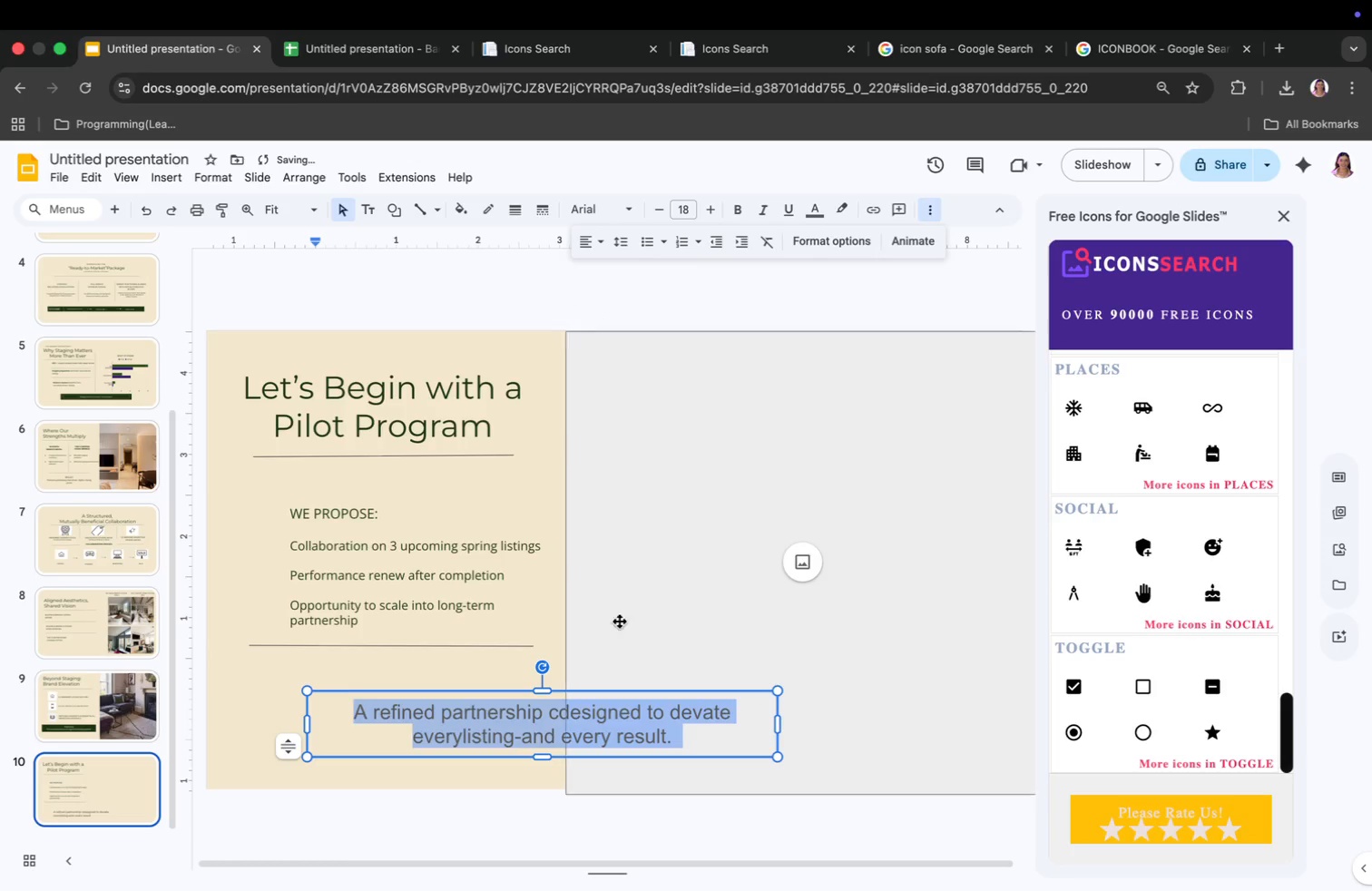 
left_click_drag(start_coordinate=[779, 723], to_coordinate=[668, 744])
 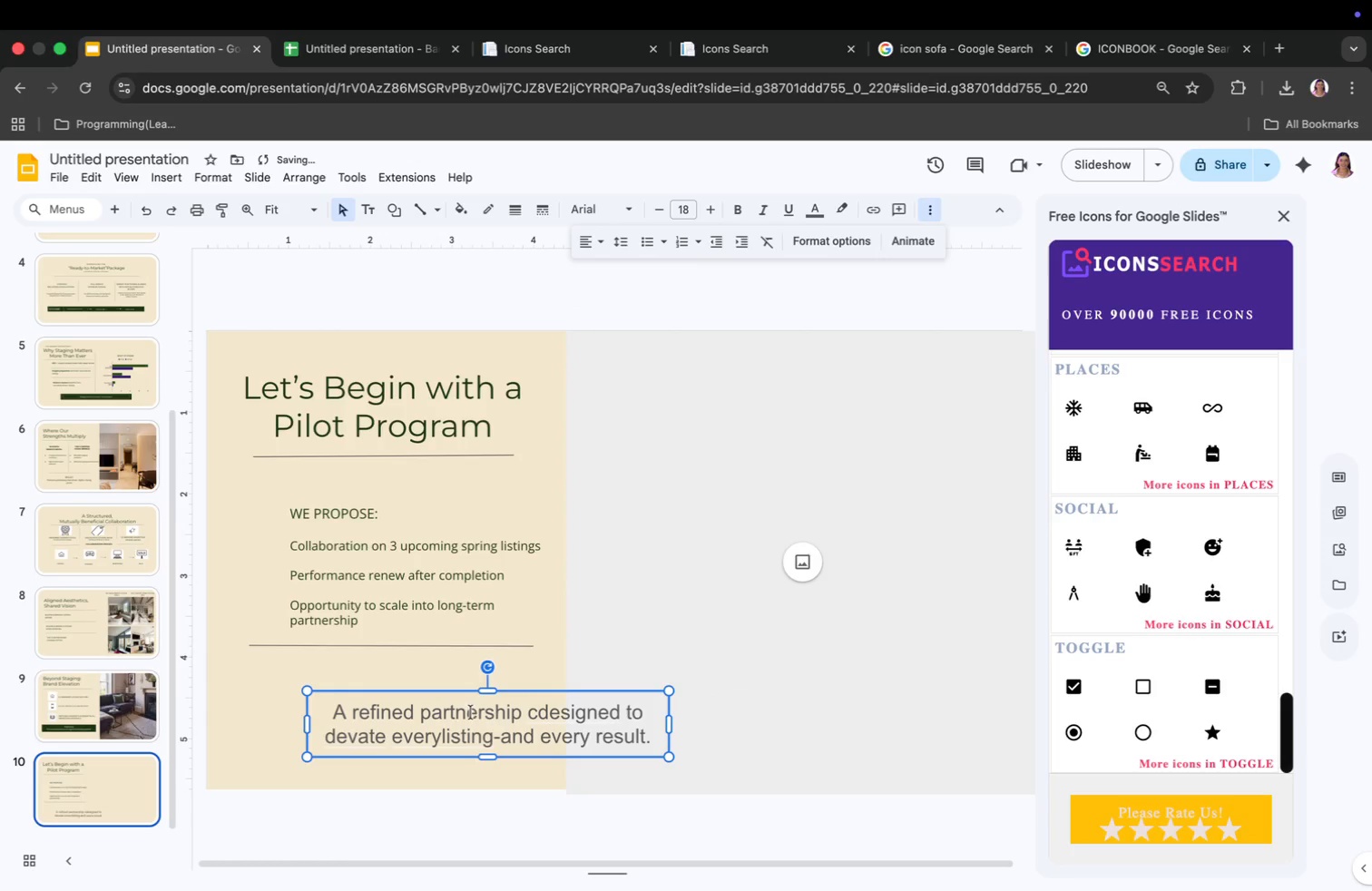 
left_click([489, 710])
 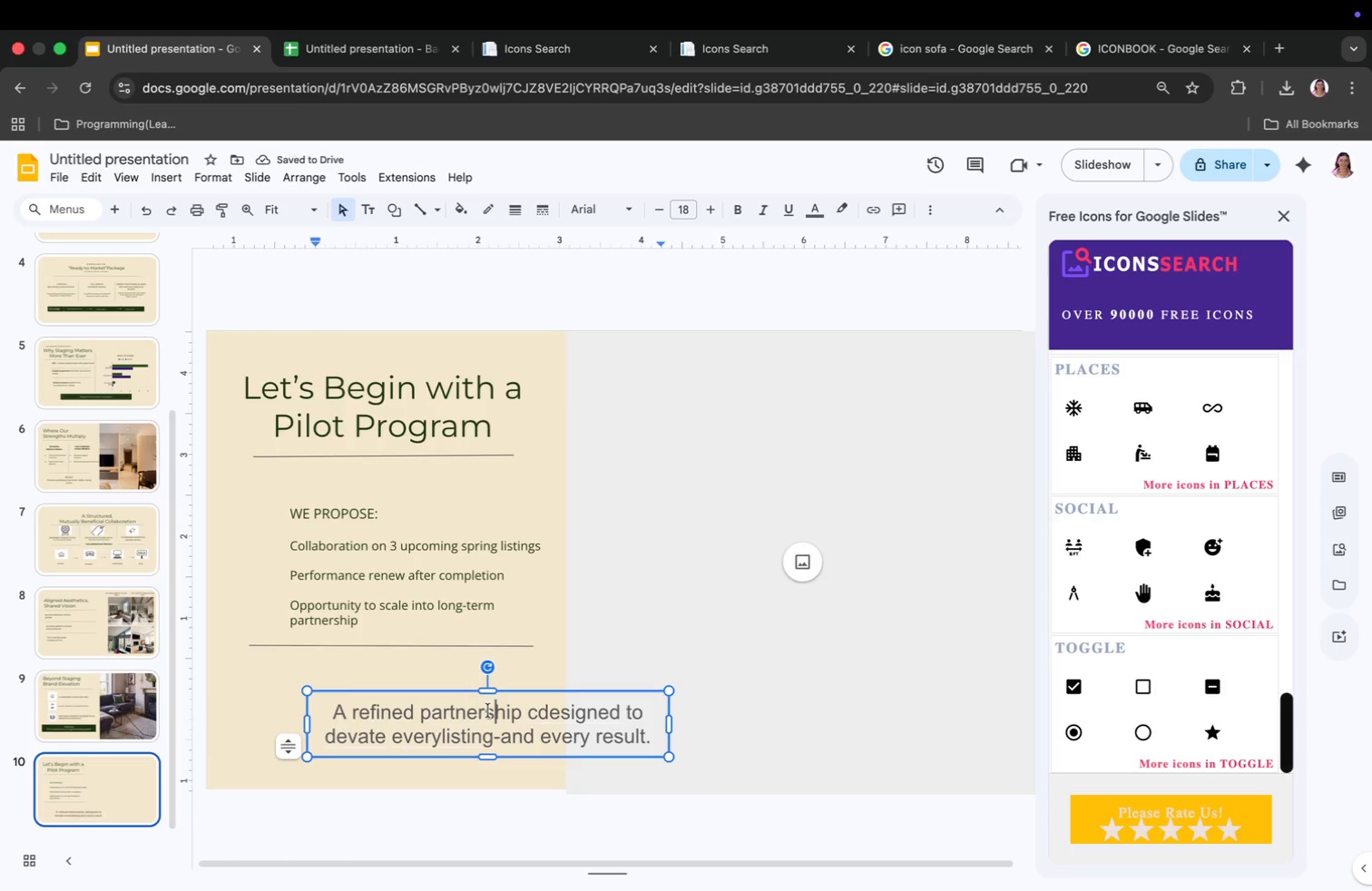 
key(Meta+CommandLeft)
 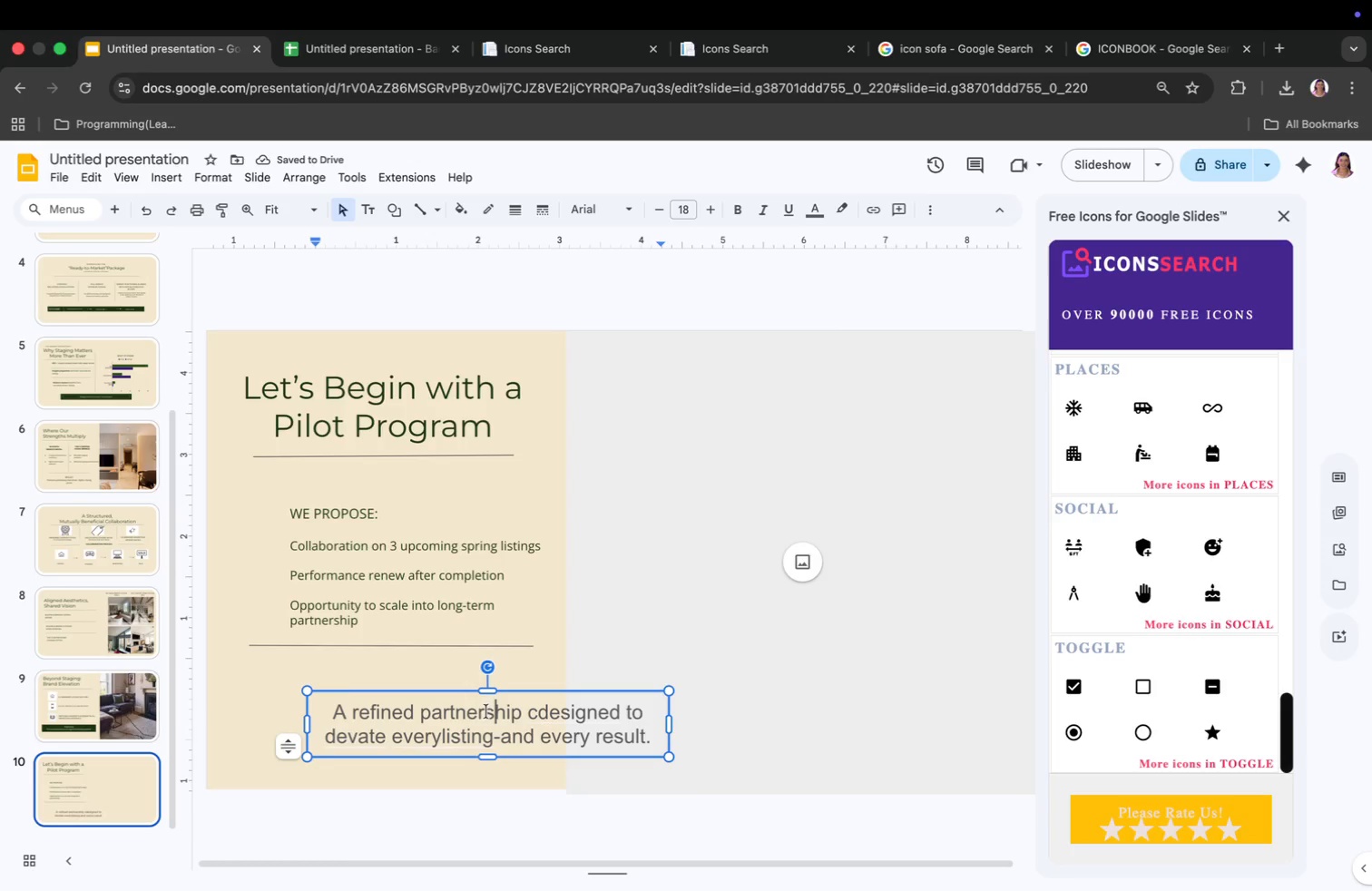 
key(Meta+A)
 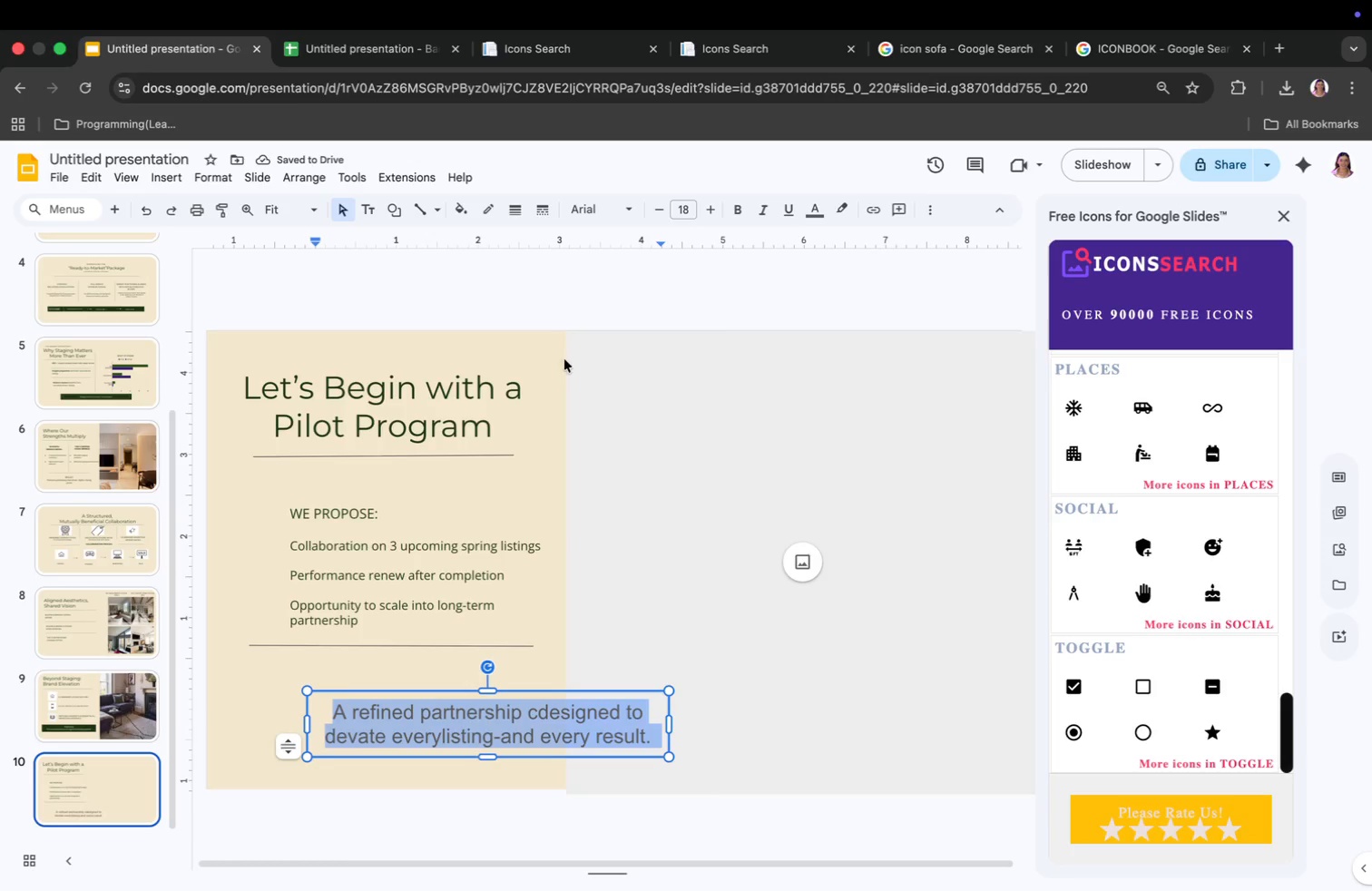 
left_click([690, 206])
 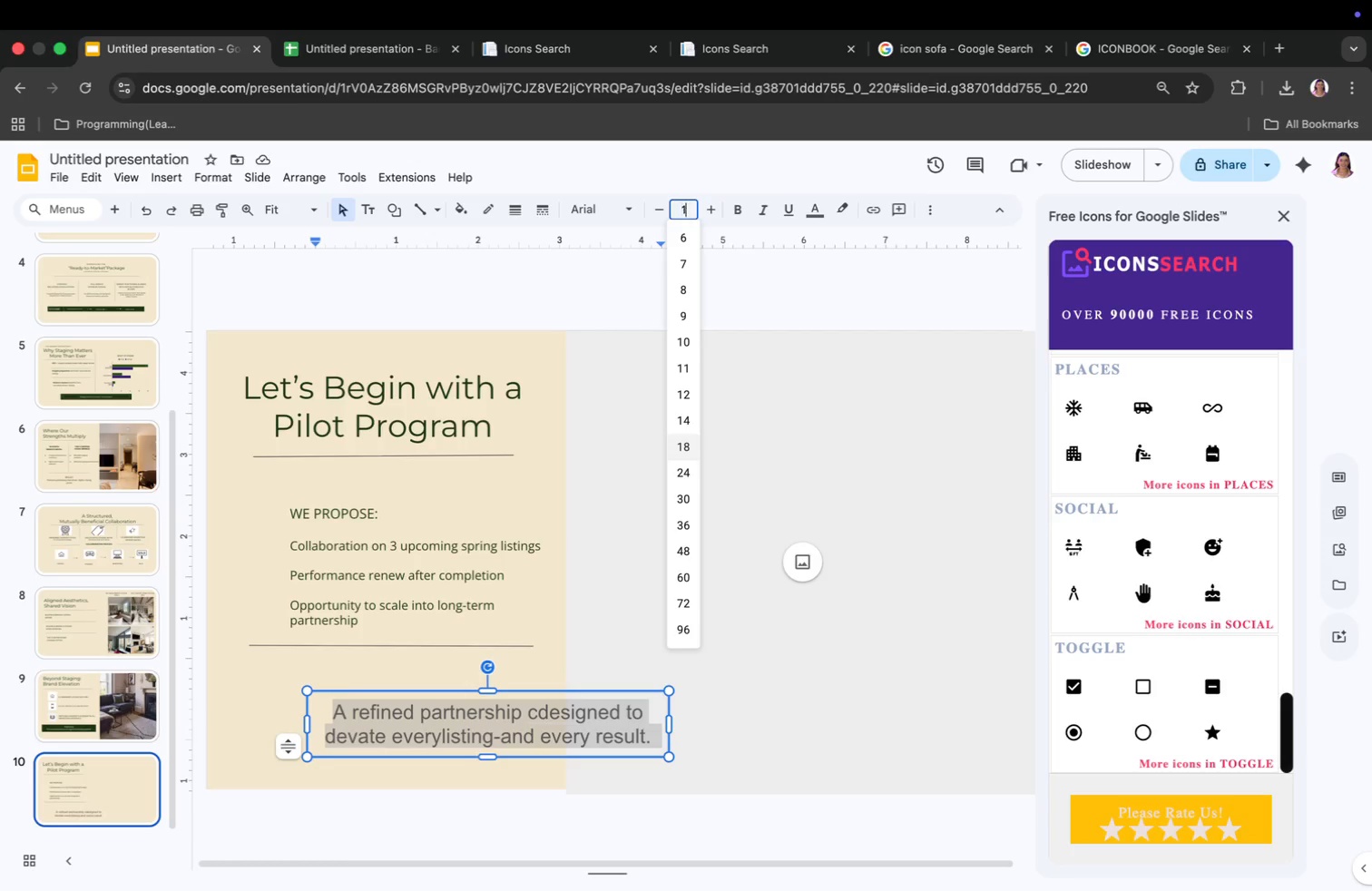 
type(11)
 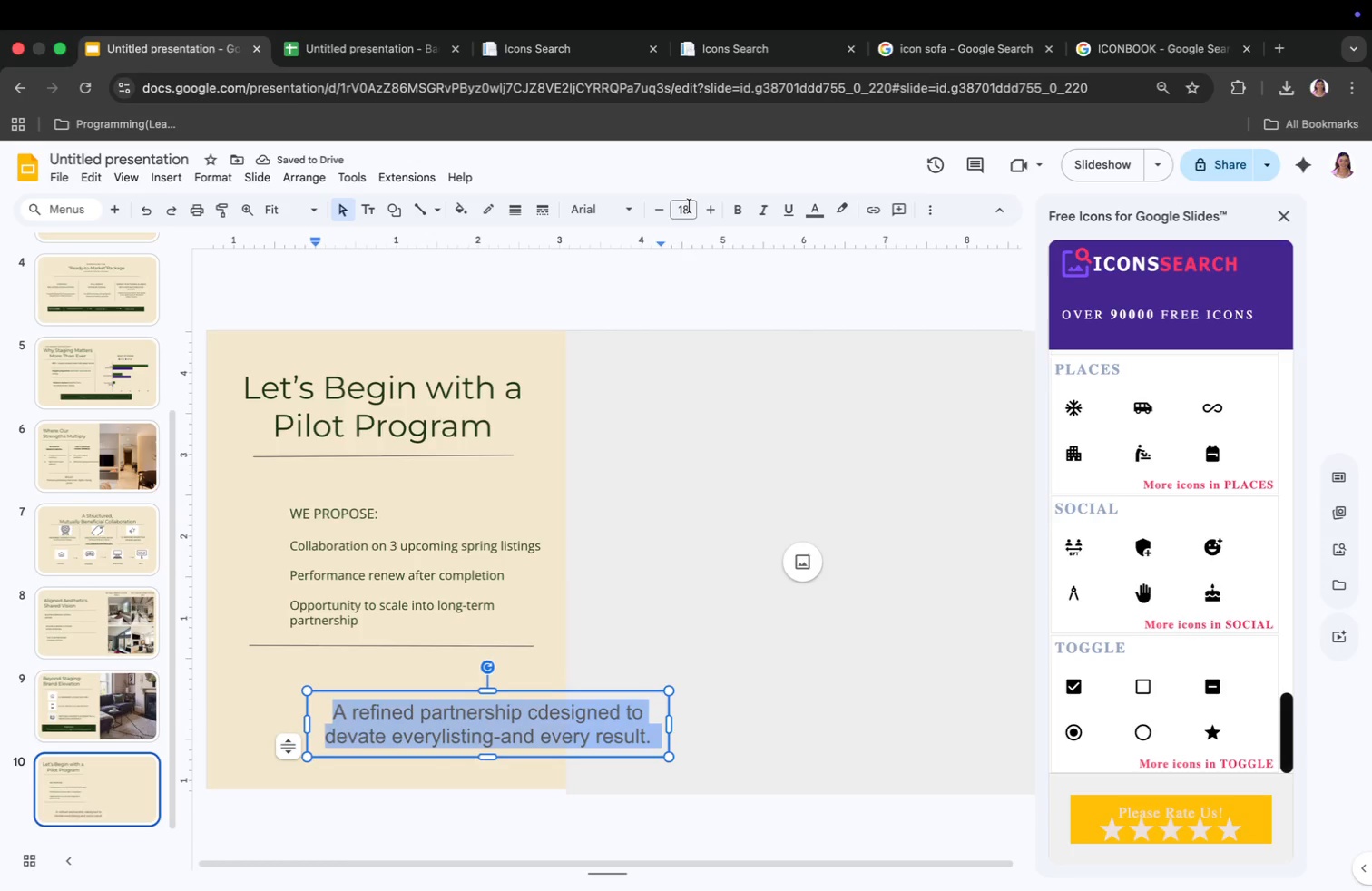 
key(Enter)
 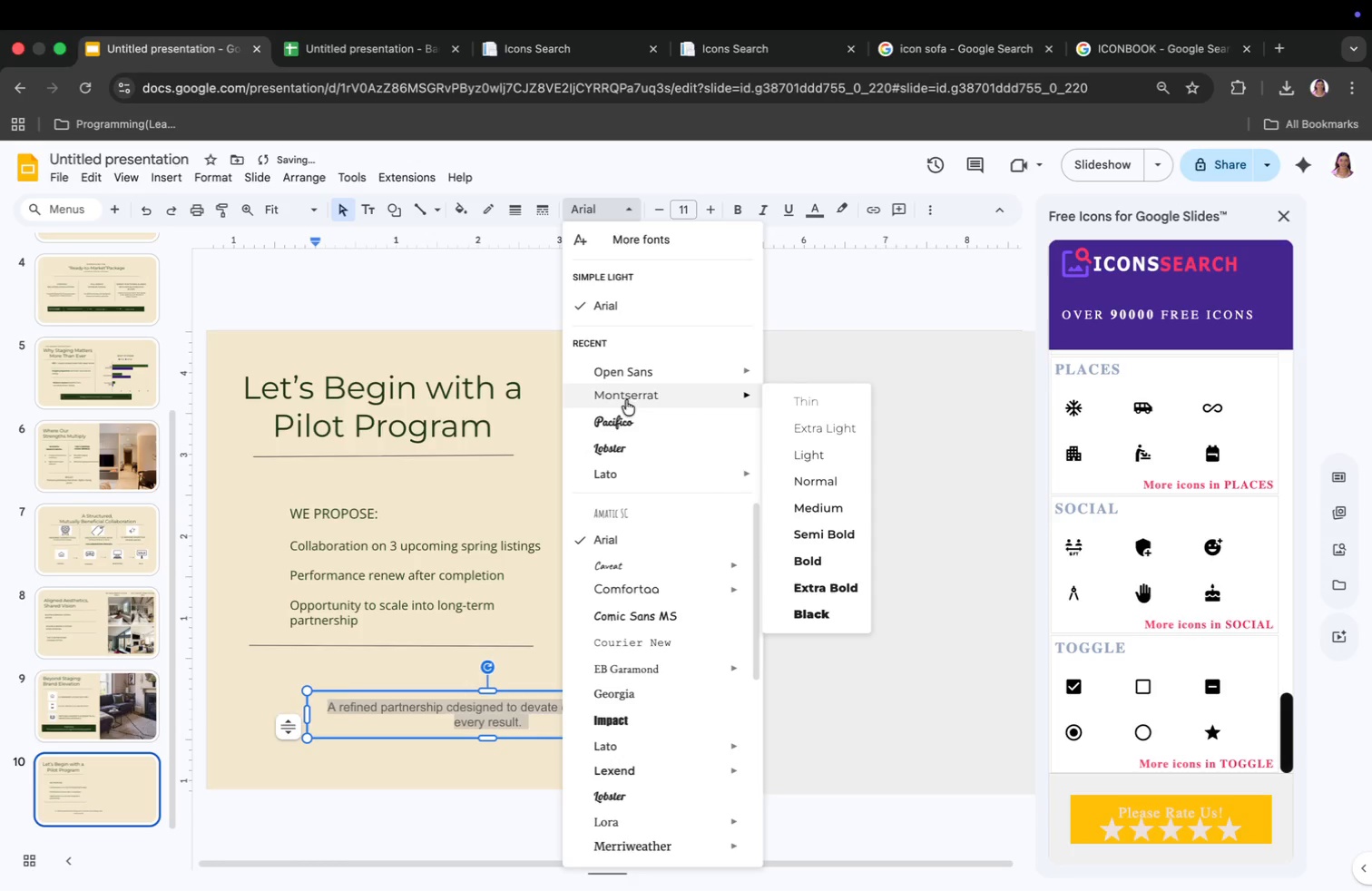 
left_click([629, 372])
 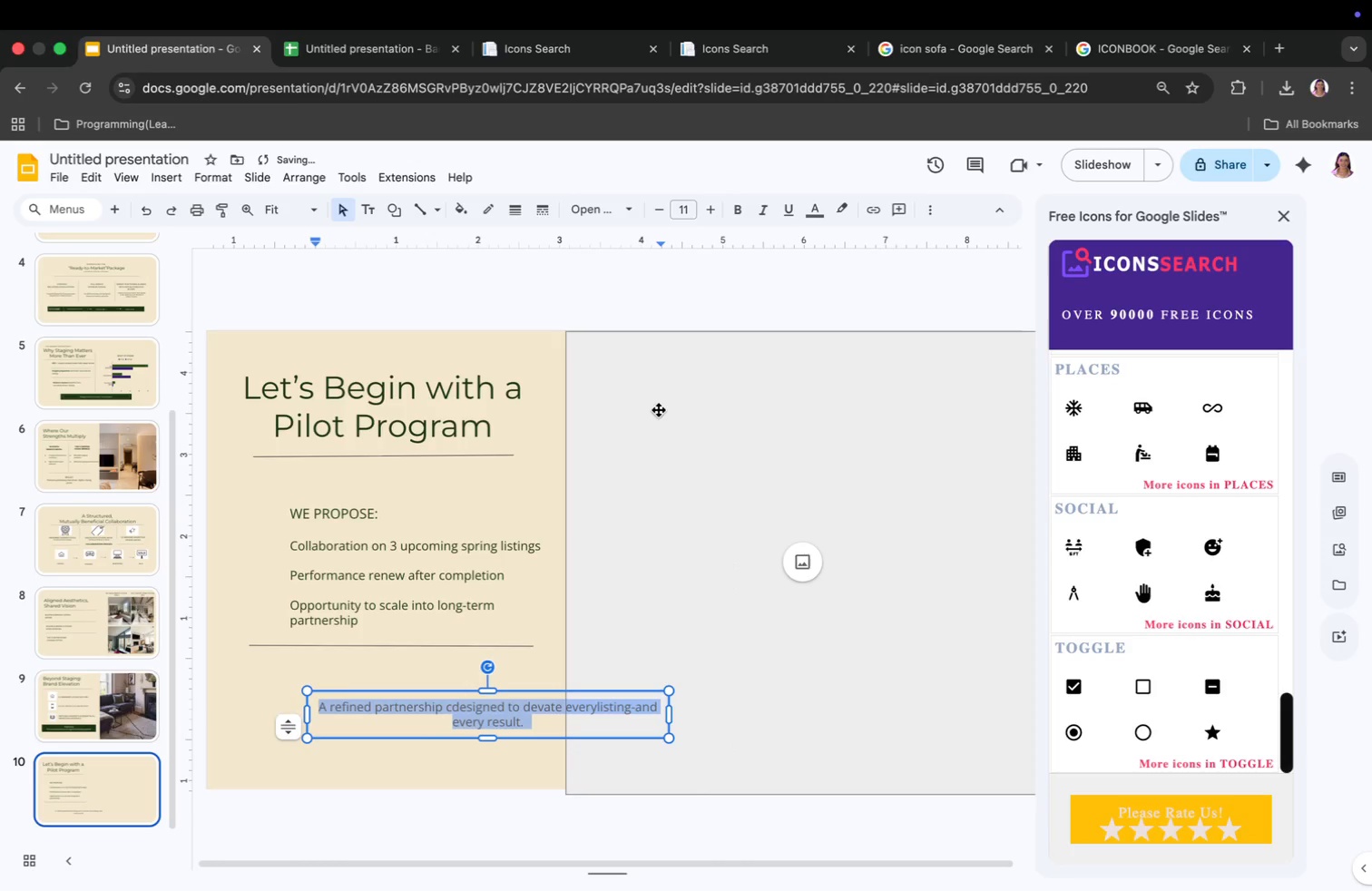 
left_click_drag(start_coordinate=[671, 717], to_coordinate=[596, 724])
 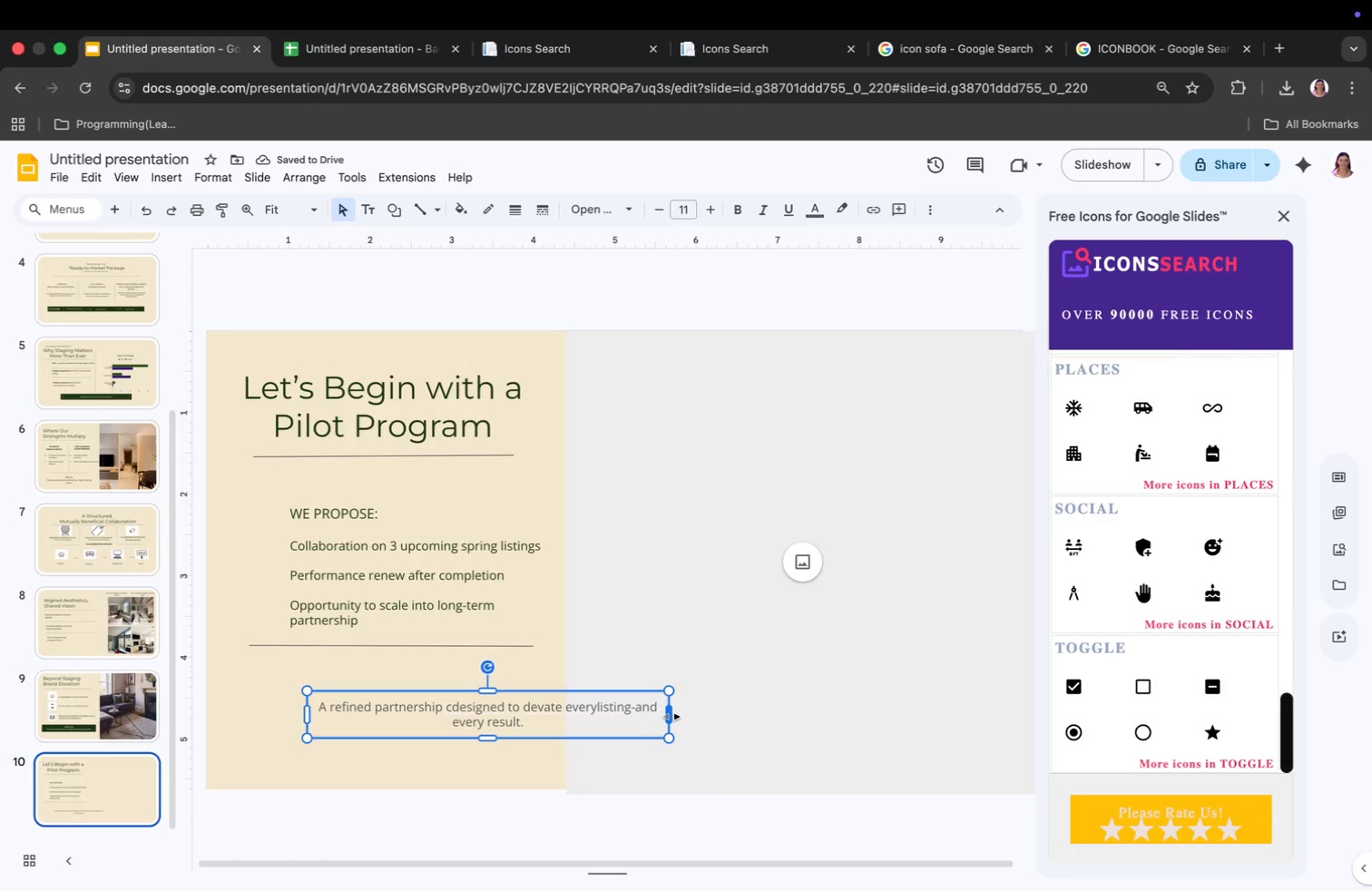 
left_click_drag(start_coordinate=[455, 698], to_coordinate=[407, 671])
 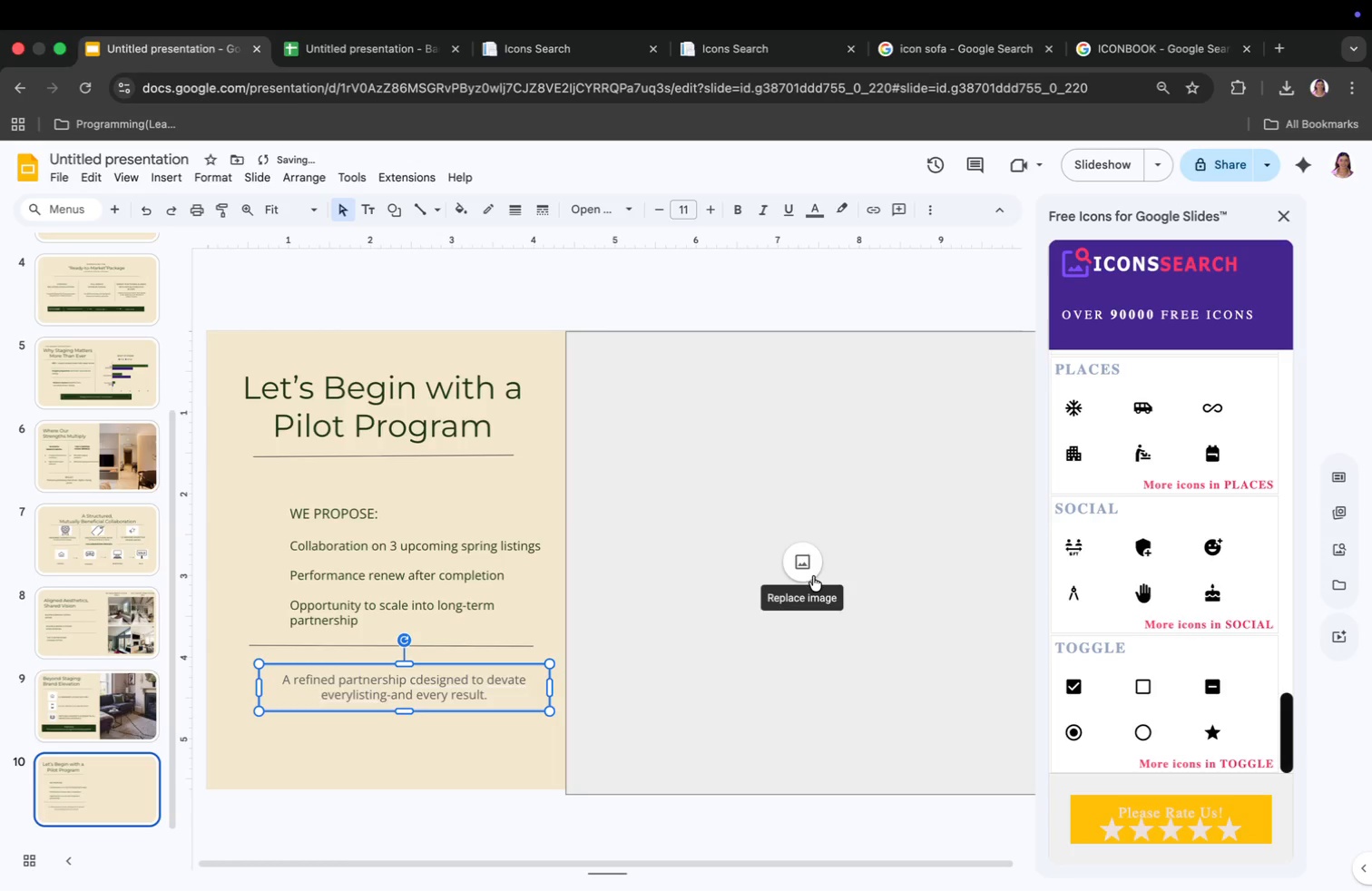 
left_click([597, 44])
 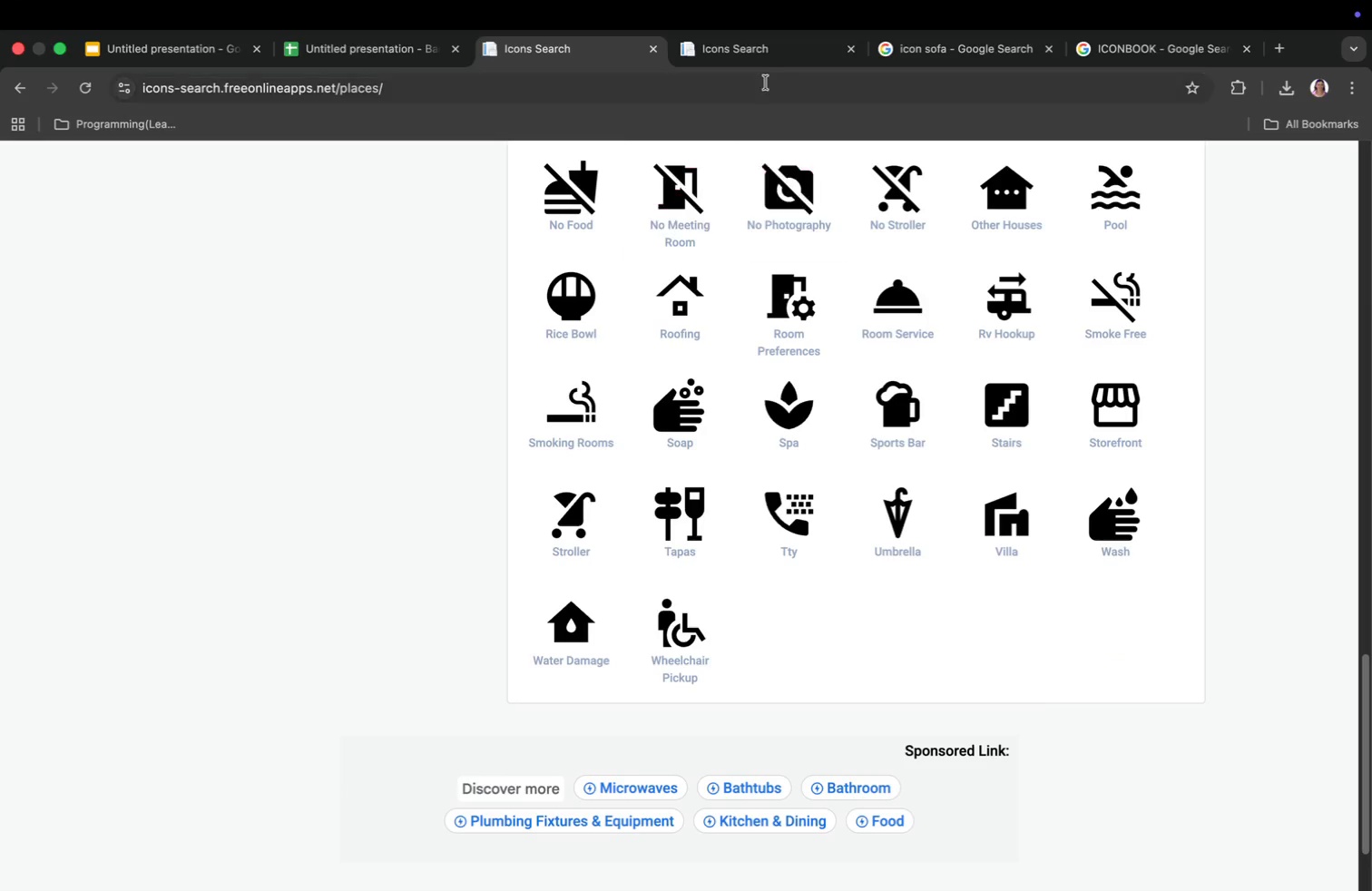 
left_click([929, 54])
 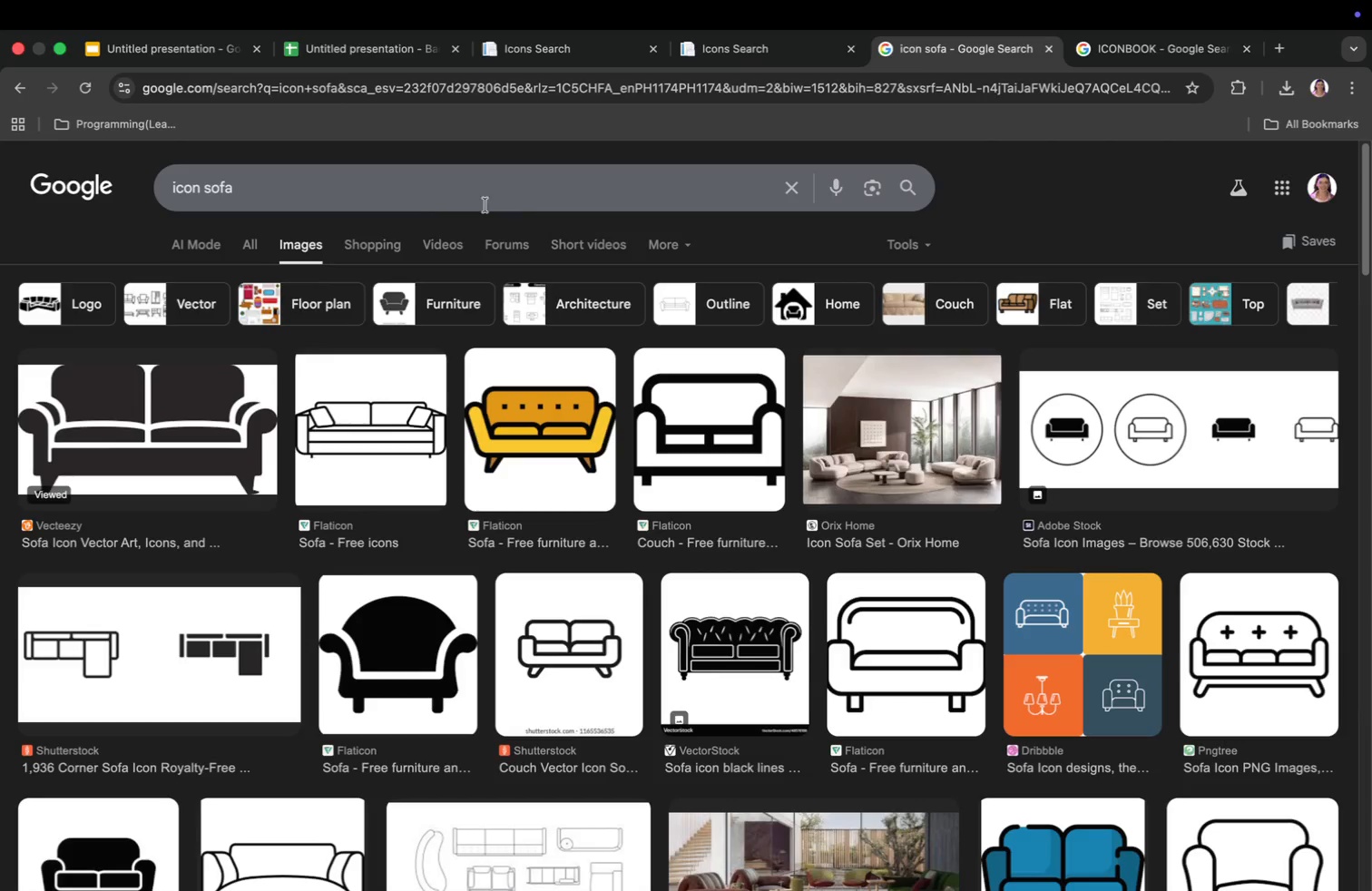 
left_click_drag(start_coordinate=[383, 197], to_coordinate=[151, 186])
 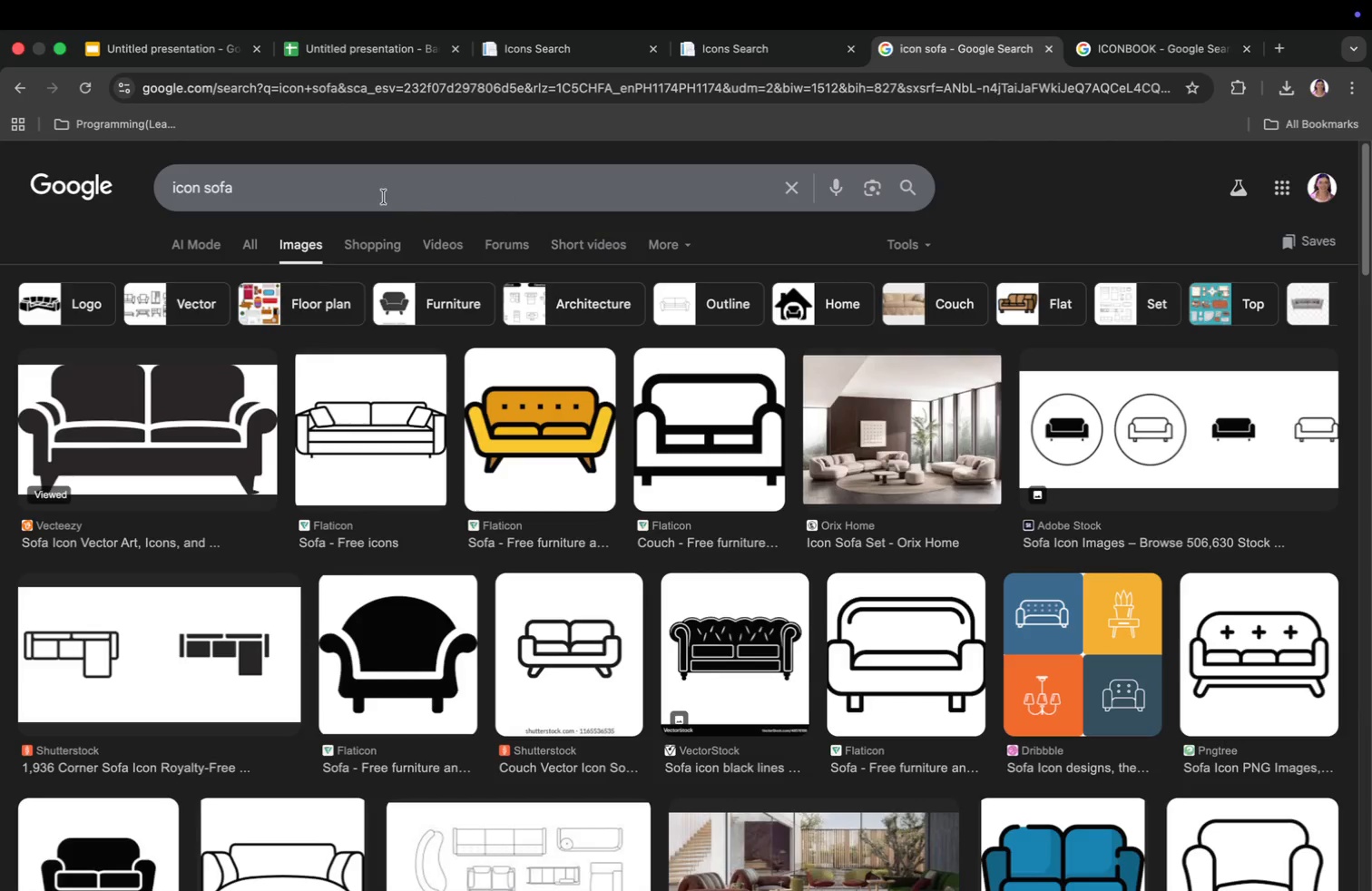 
type(inter)
 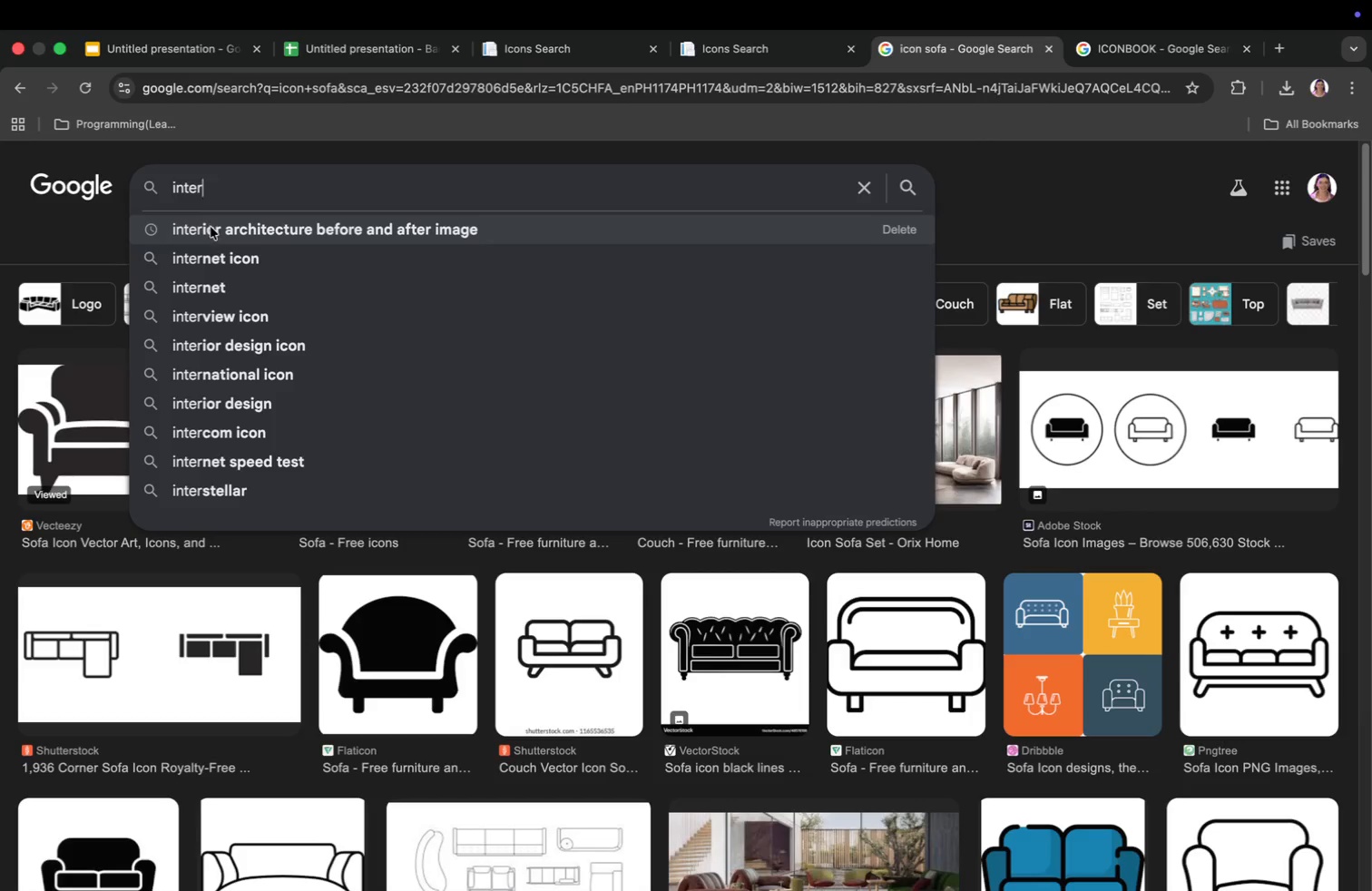 
mouse_move([434, 495])
 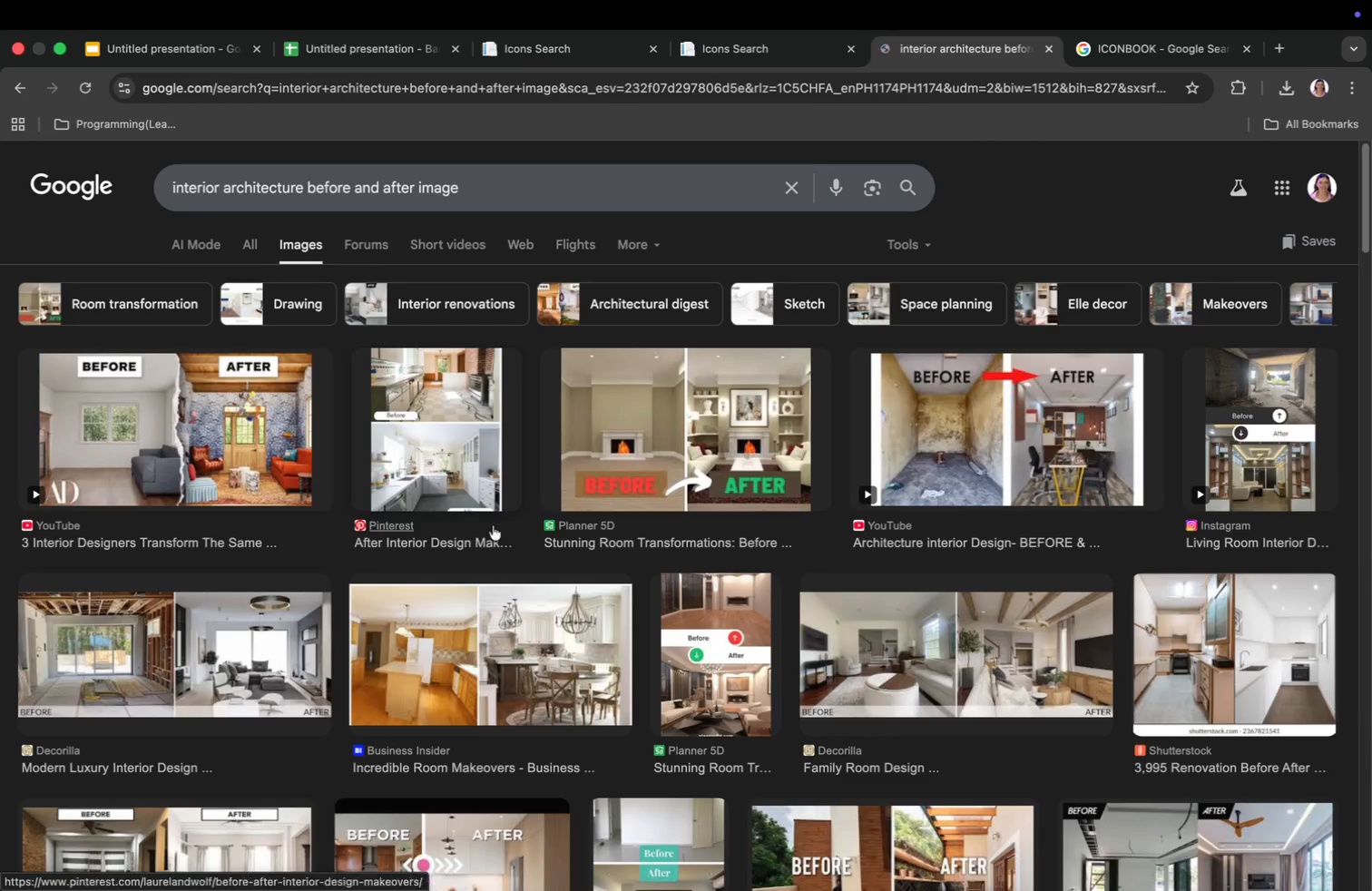 
left_click_drag(start_coordinate=[308, 185], to_coordinate=[514, 211])
 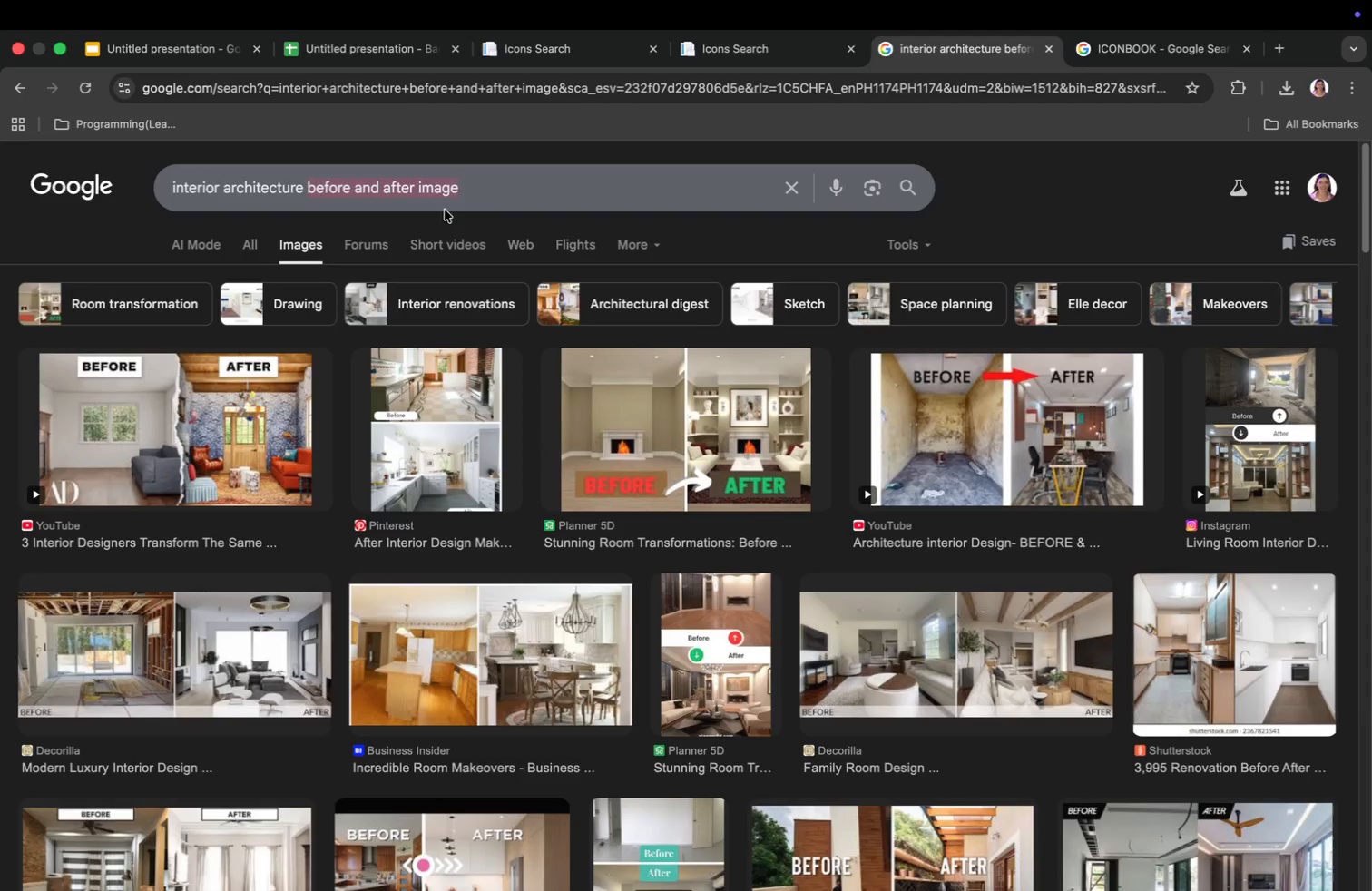 
key(Backspace)
 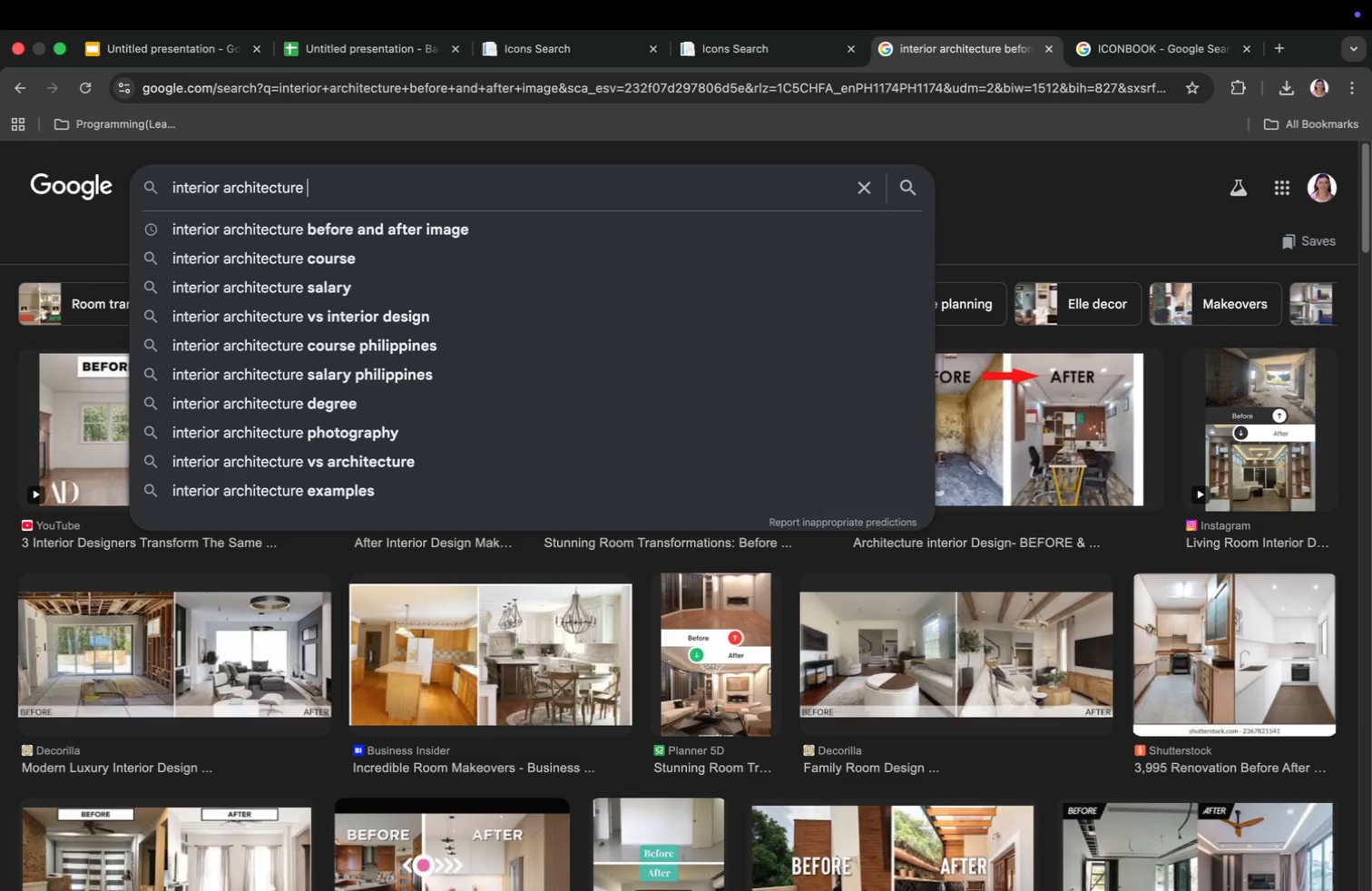 
key(Enter)
 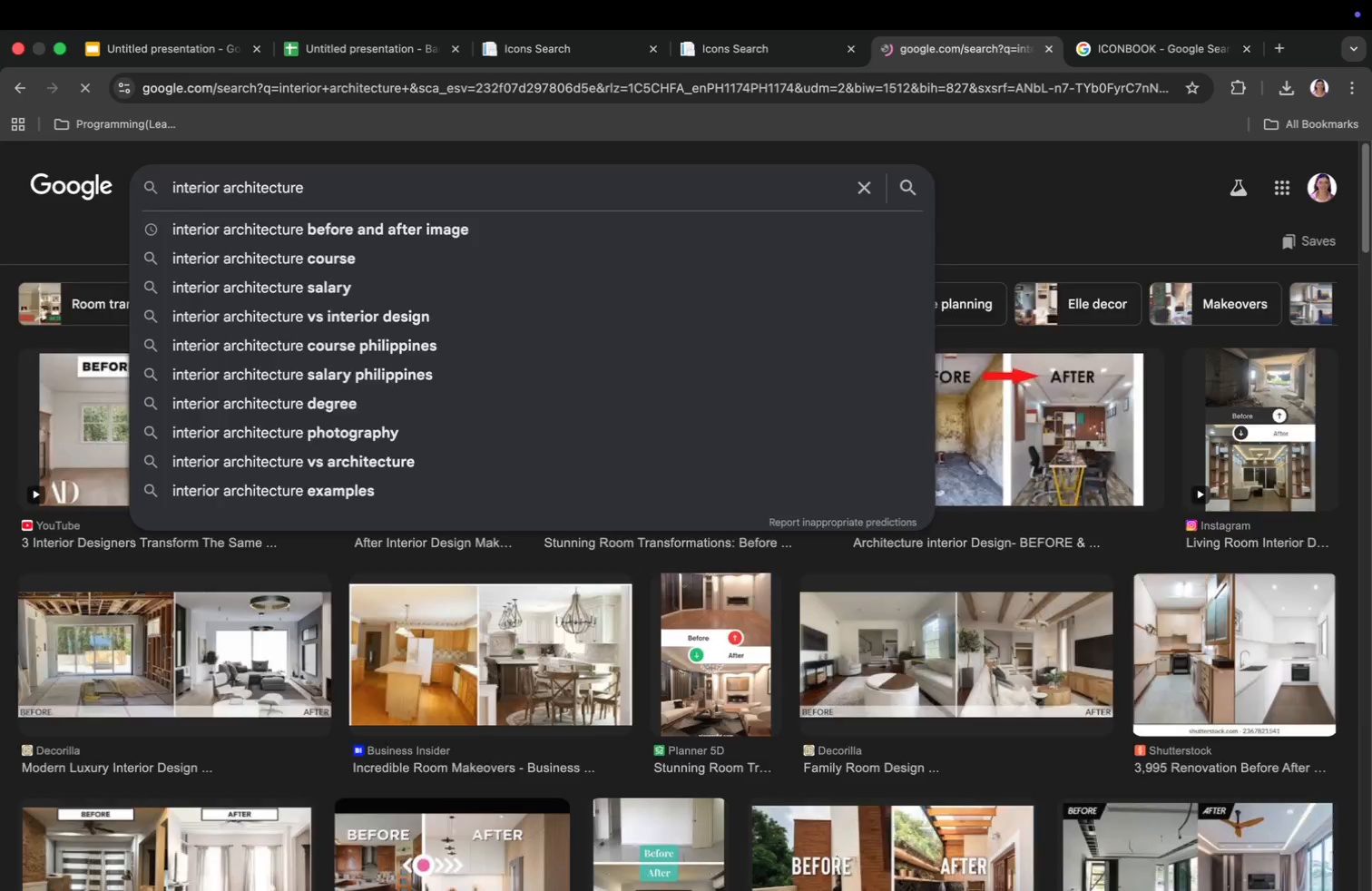 
scroll: coordinate [867, 485], scroll_direction: down, amount: 5.0
 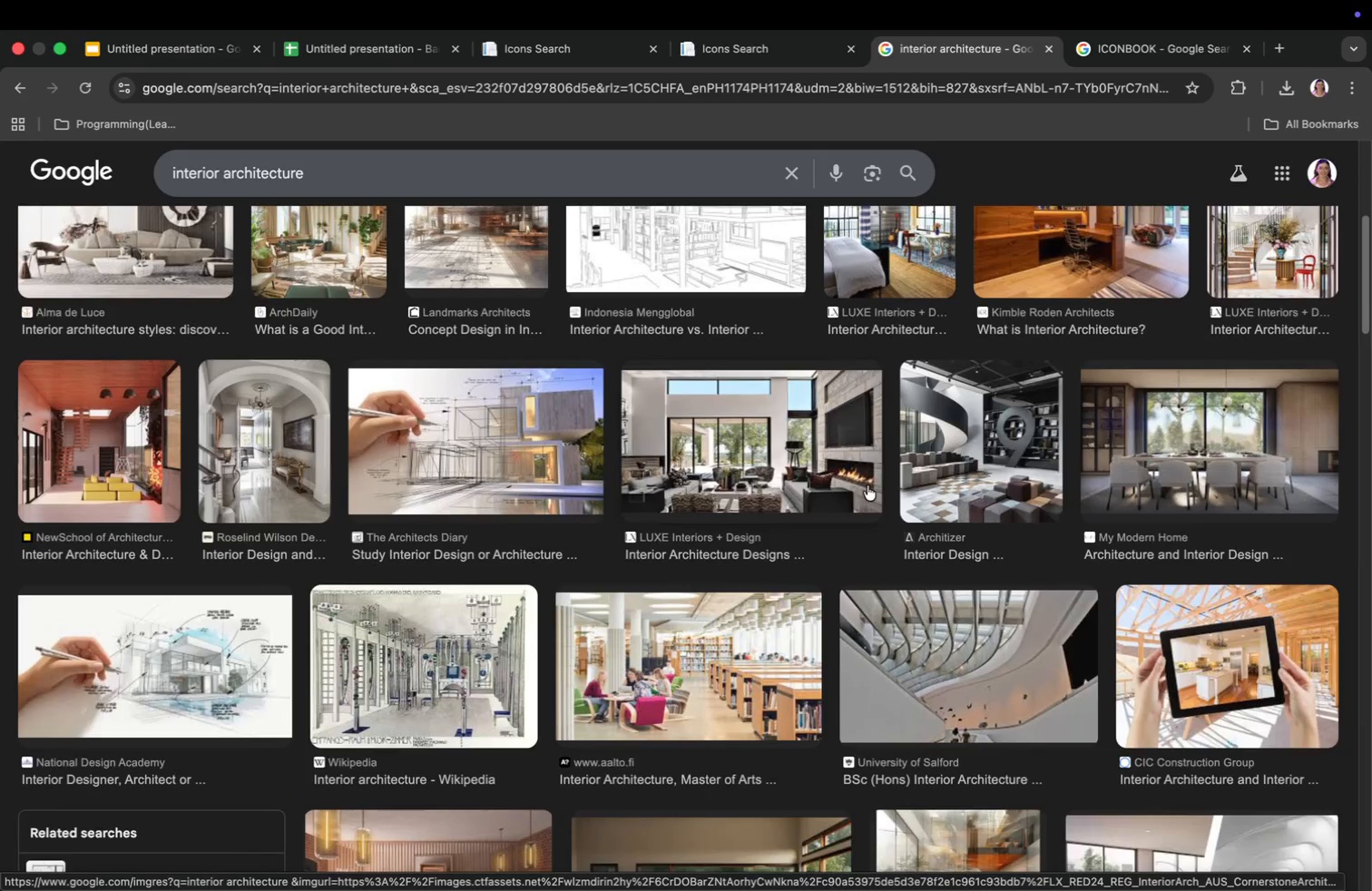 
scroll: coordinate [865, 485], scroll_direction: up, amount: 10.0
 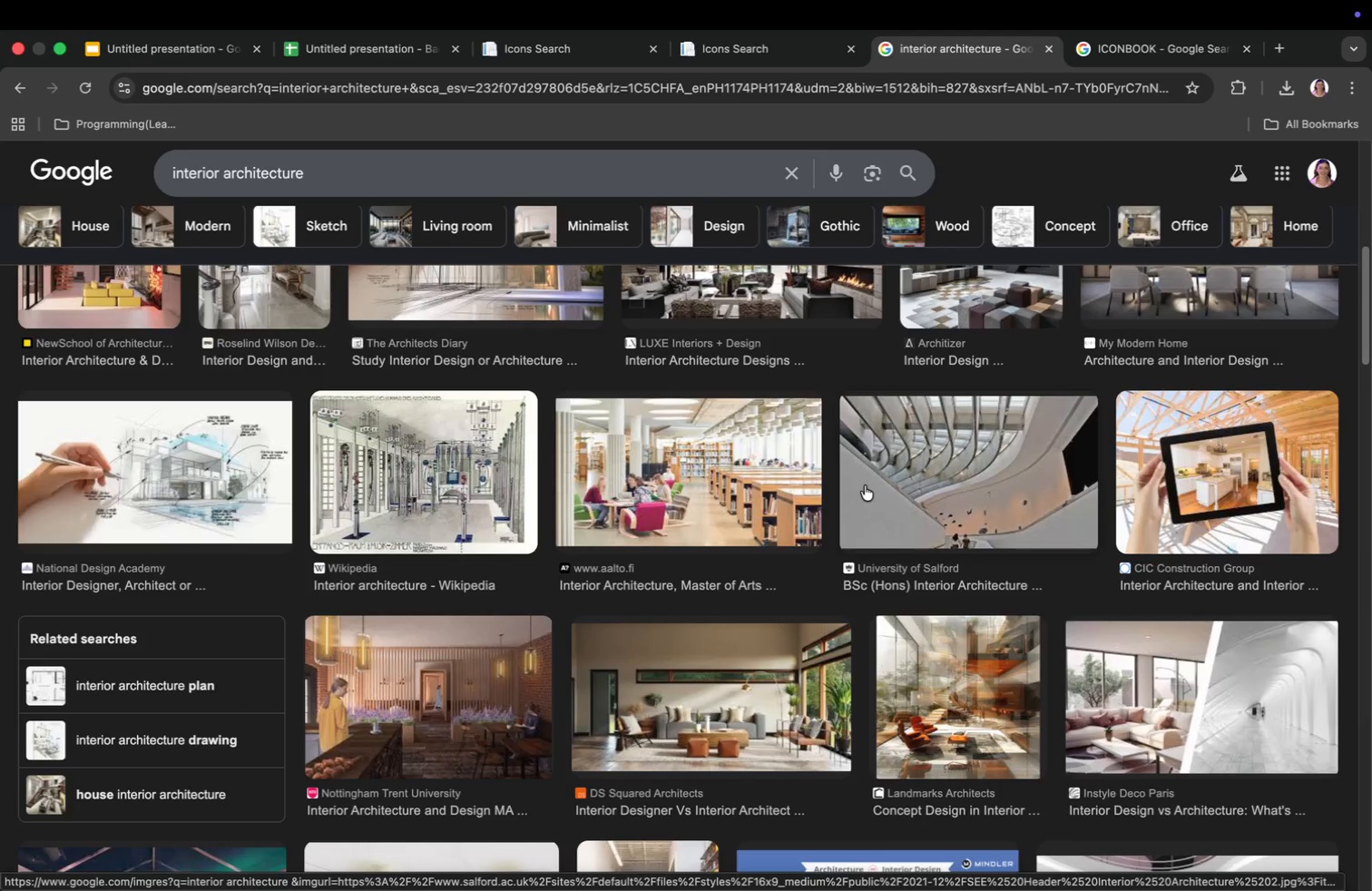 
left_click([732, 529])
 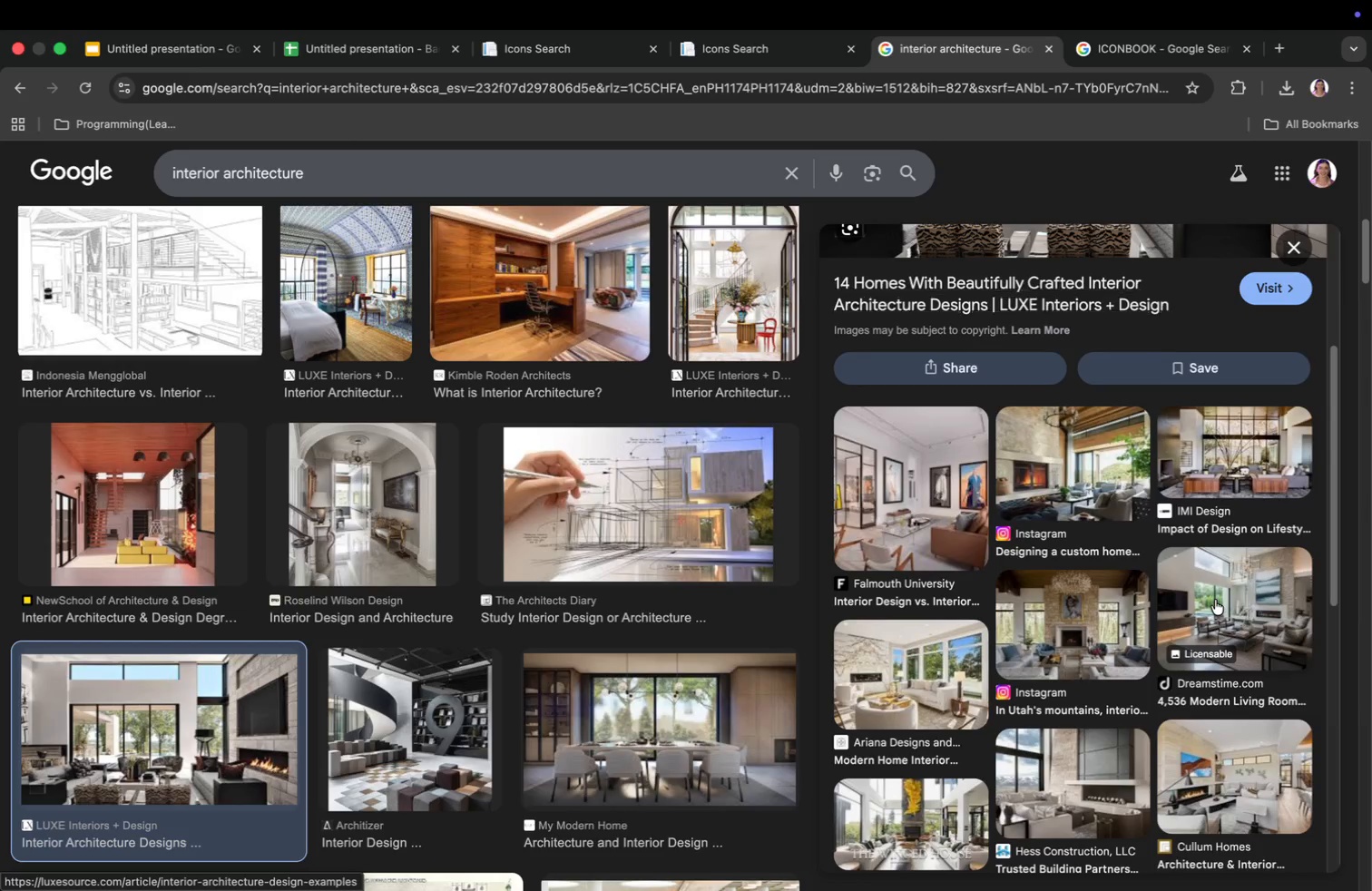 
scroll: coordinate [1215, 600], scroll_direction: down, amount: 10.0
 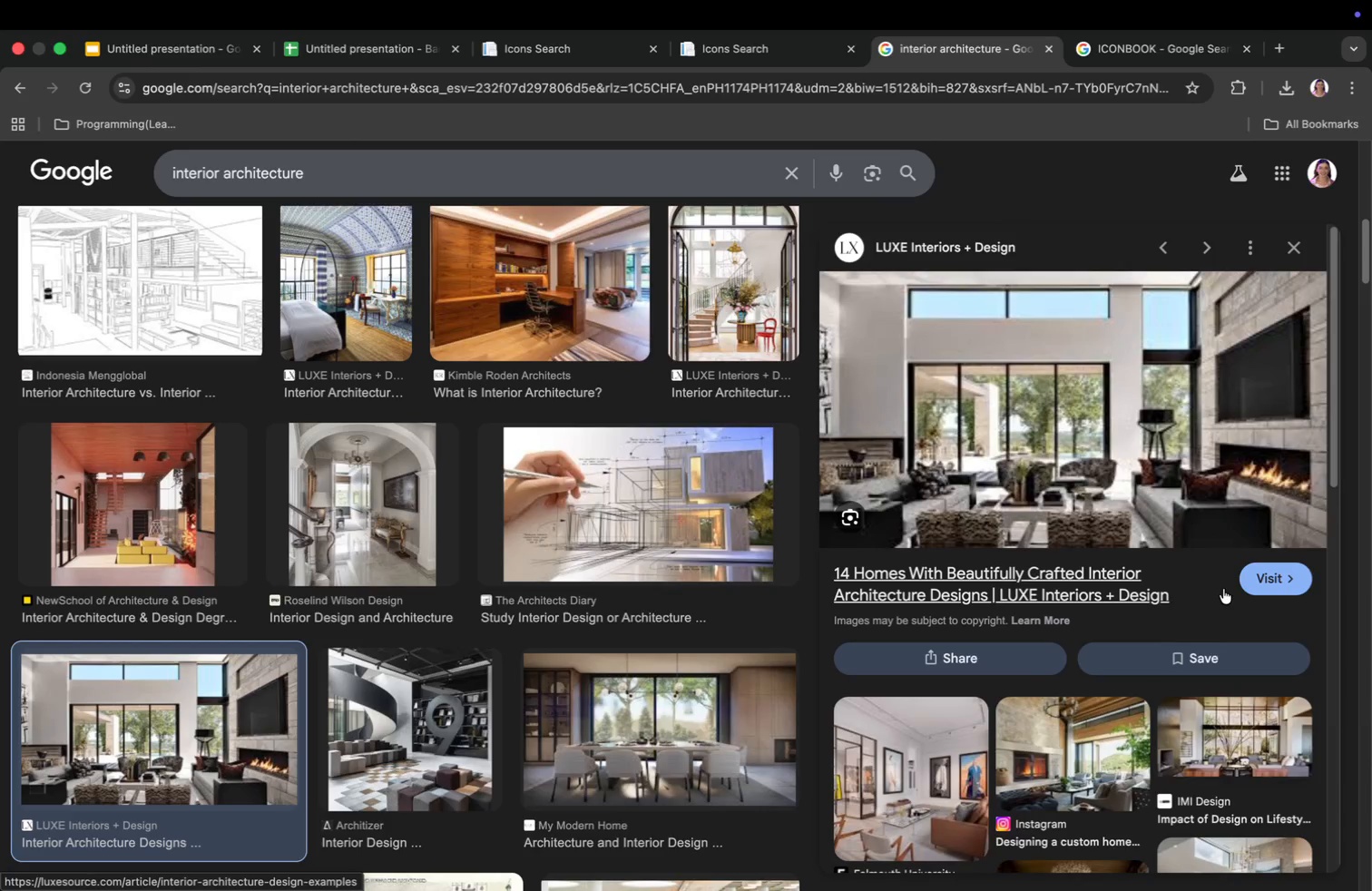 
left_click([1225, 607])
 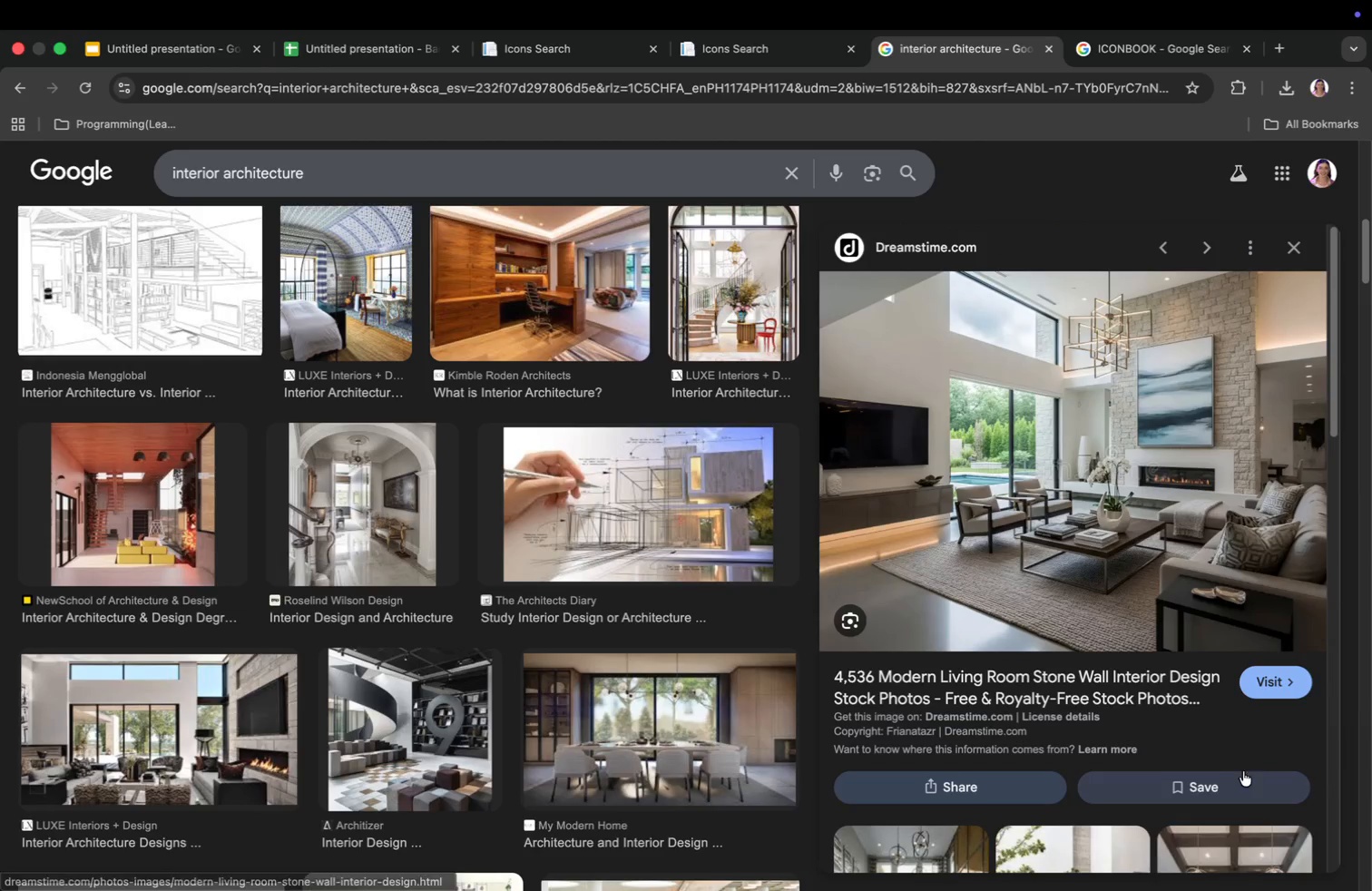 
right_click([1131, 618])
 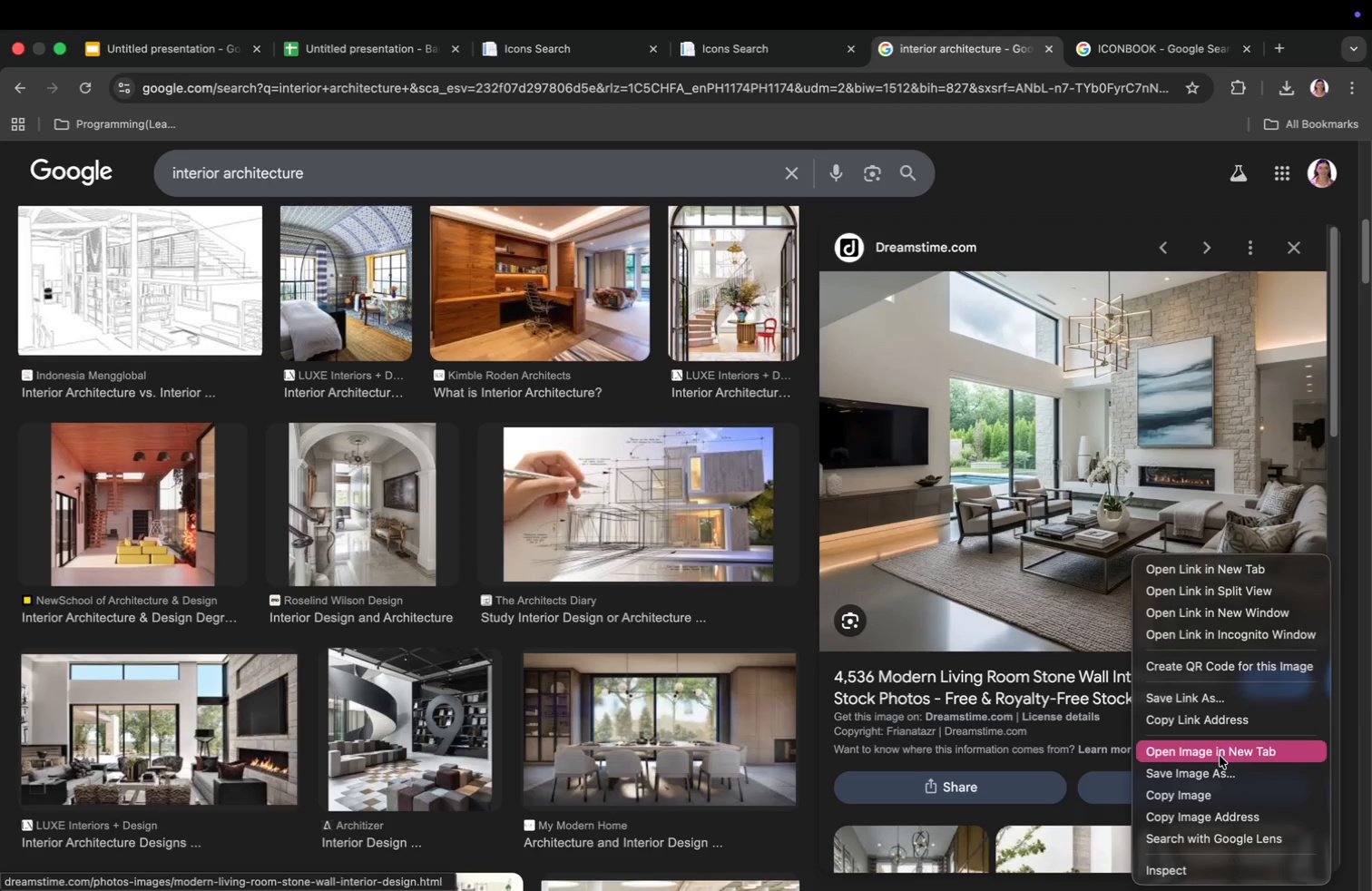 
left_click([1222, 767])
 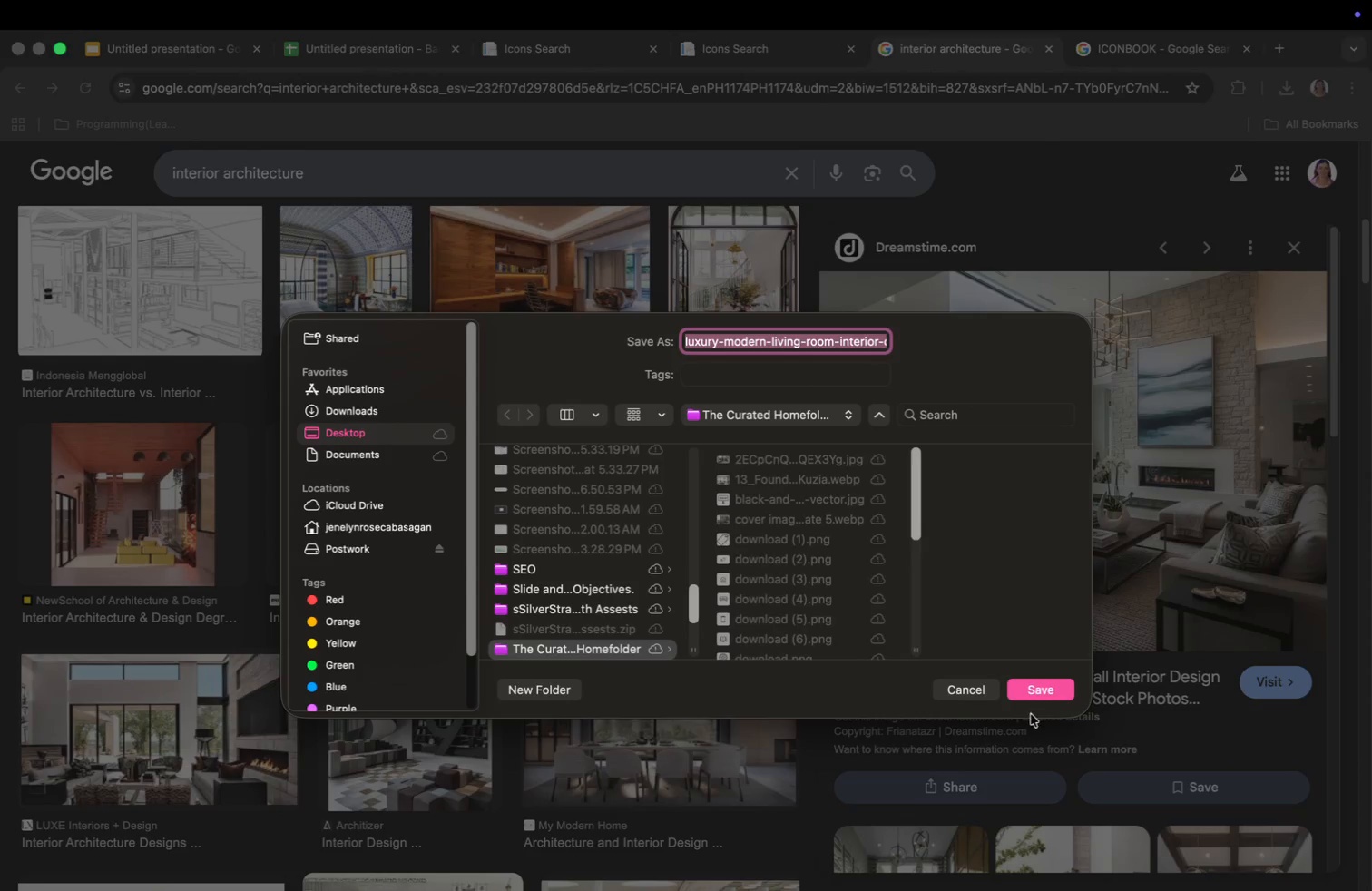 
left_click([1037, 685])
 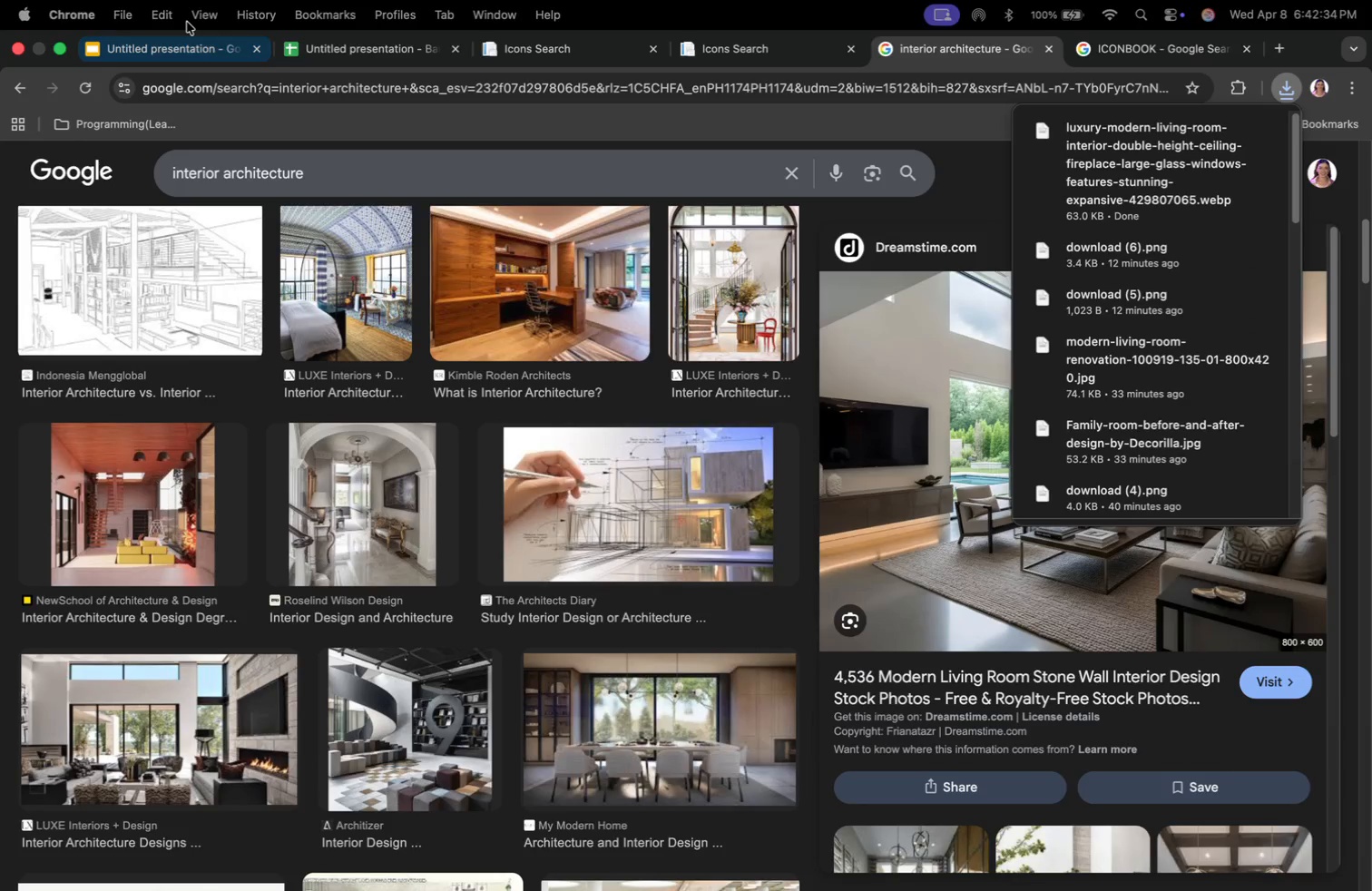 
left_click([187, 45])
 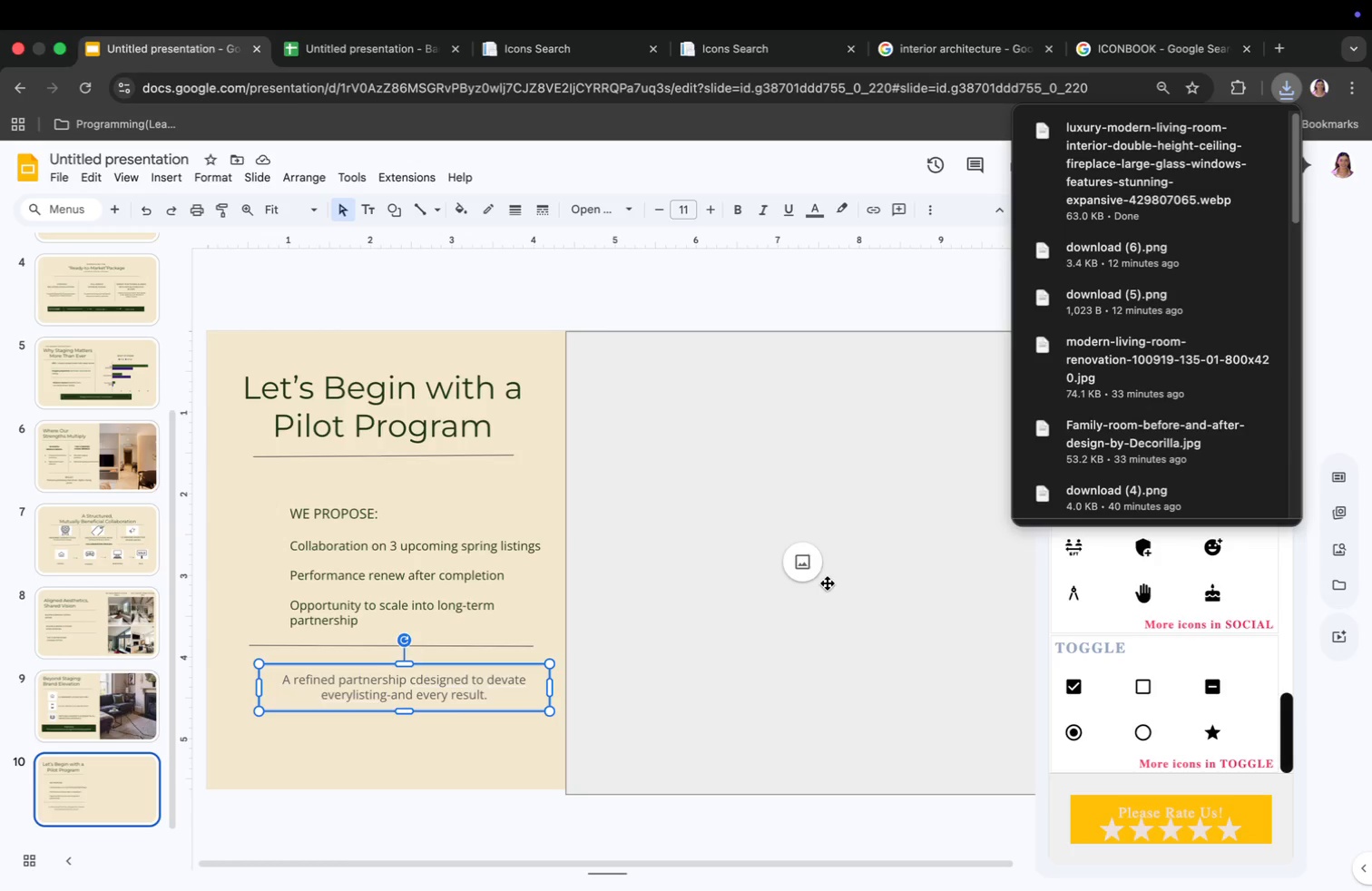 
left_click([803, 569])
 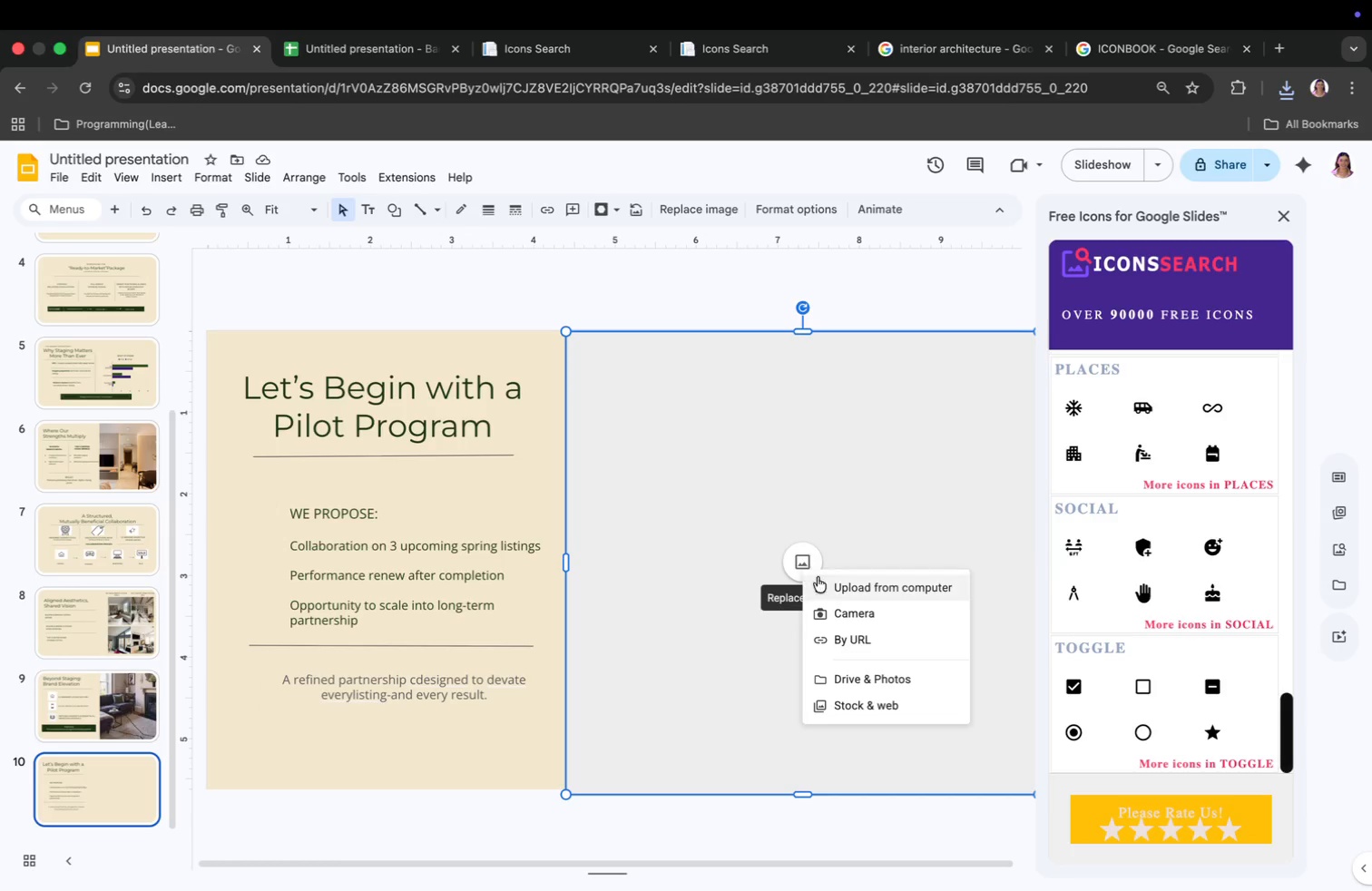 
left_click([827, 583])
 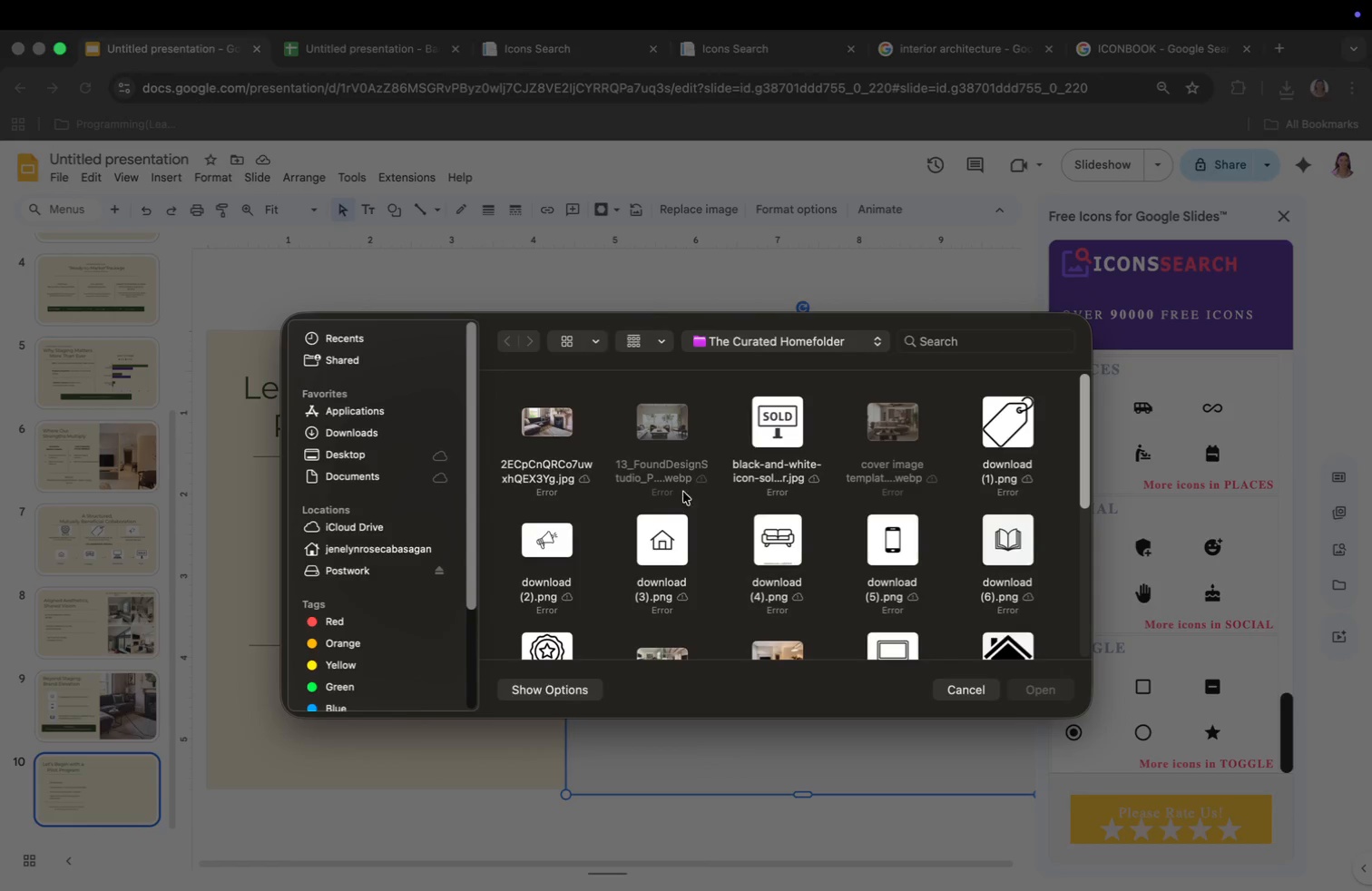 
scroll: coordinate [802, 486], scroll_direction: down, amount: 21.0
 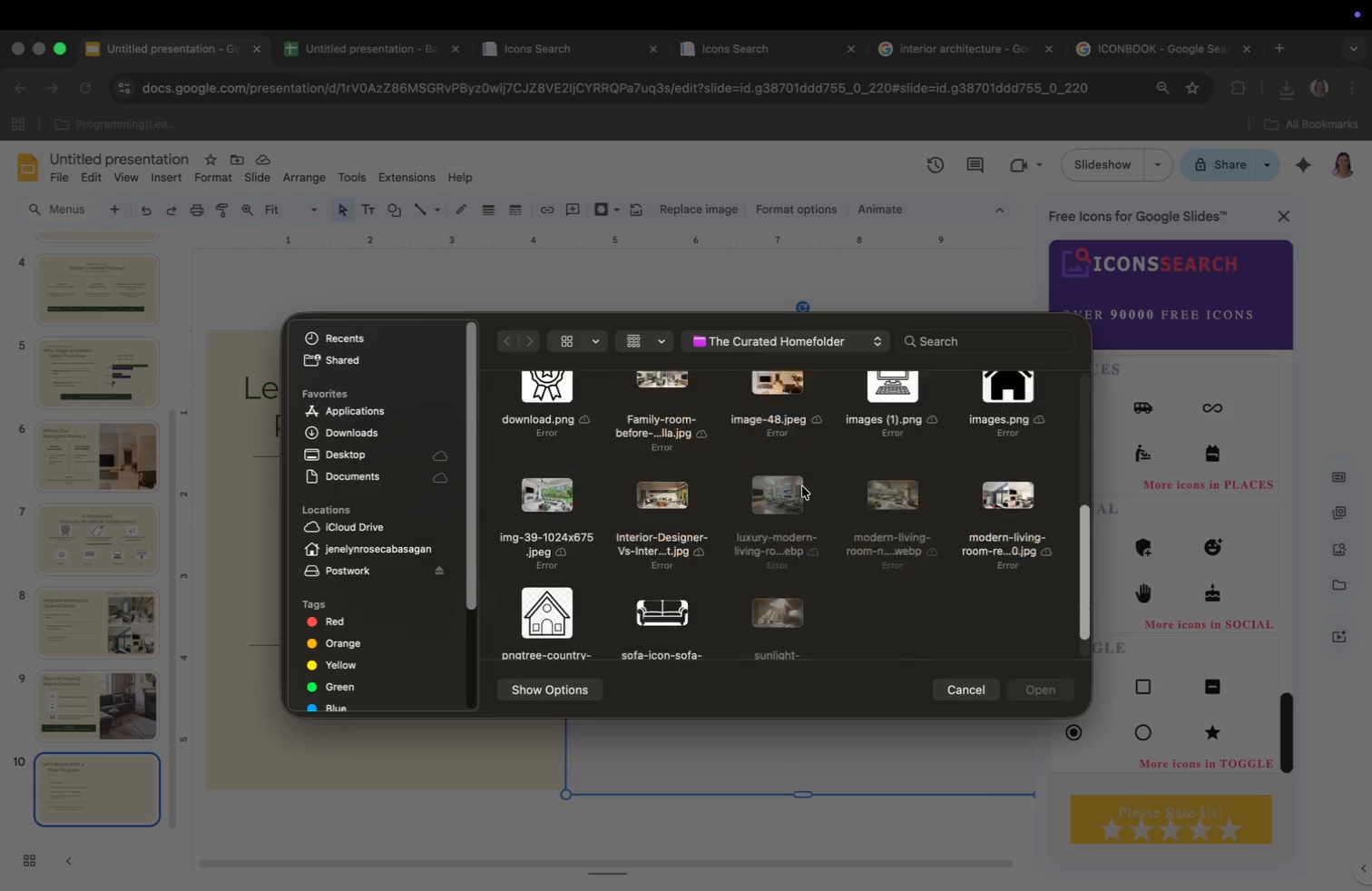 
scroll: coordinate [568, 476], scroll_direction: up, amount: 11.0
 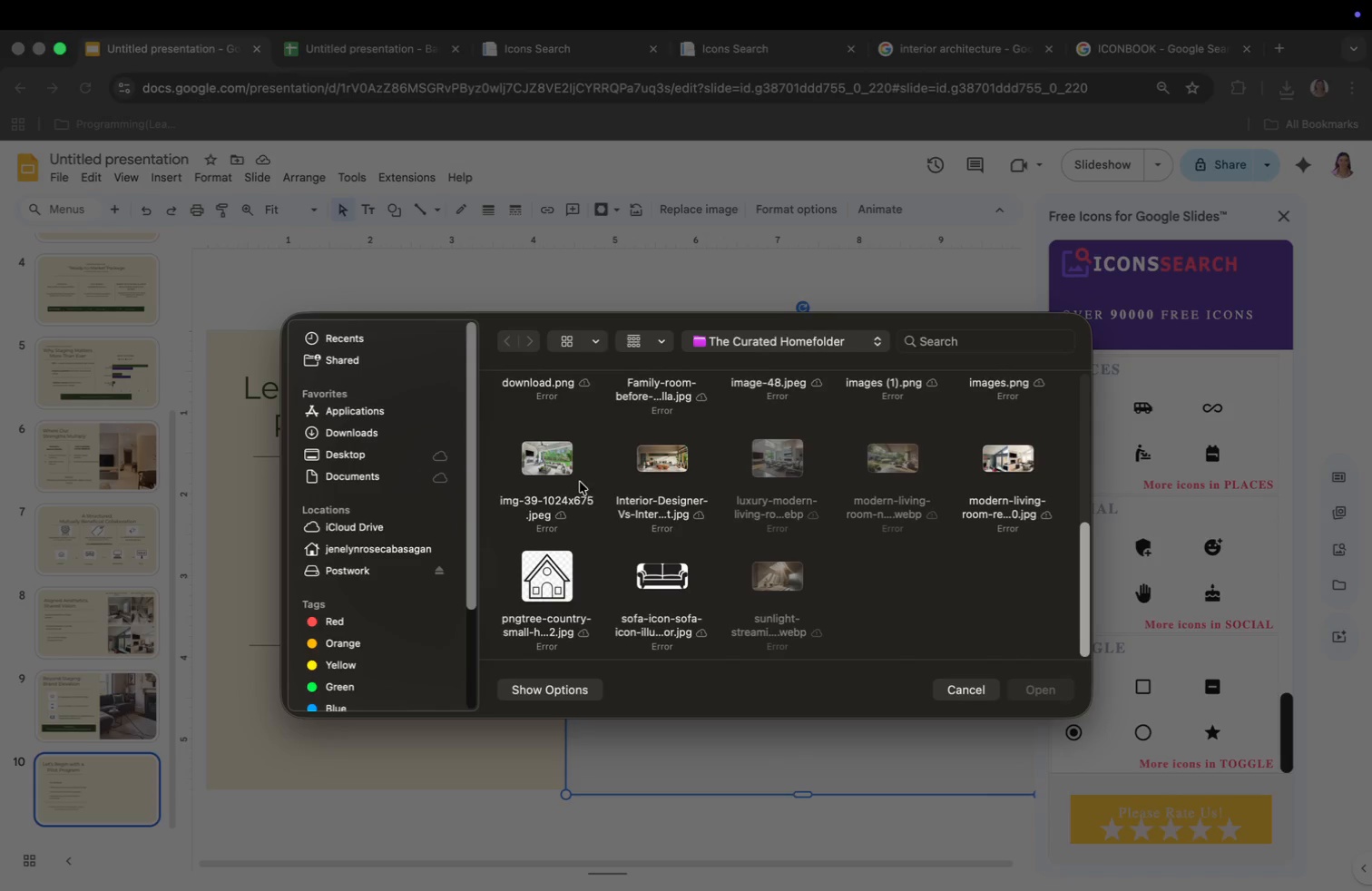 
scroll: coordinate [569, 476], scroll_direction: down, amount: 3.0
 